 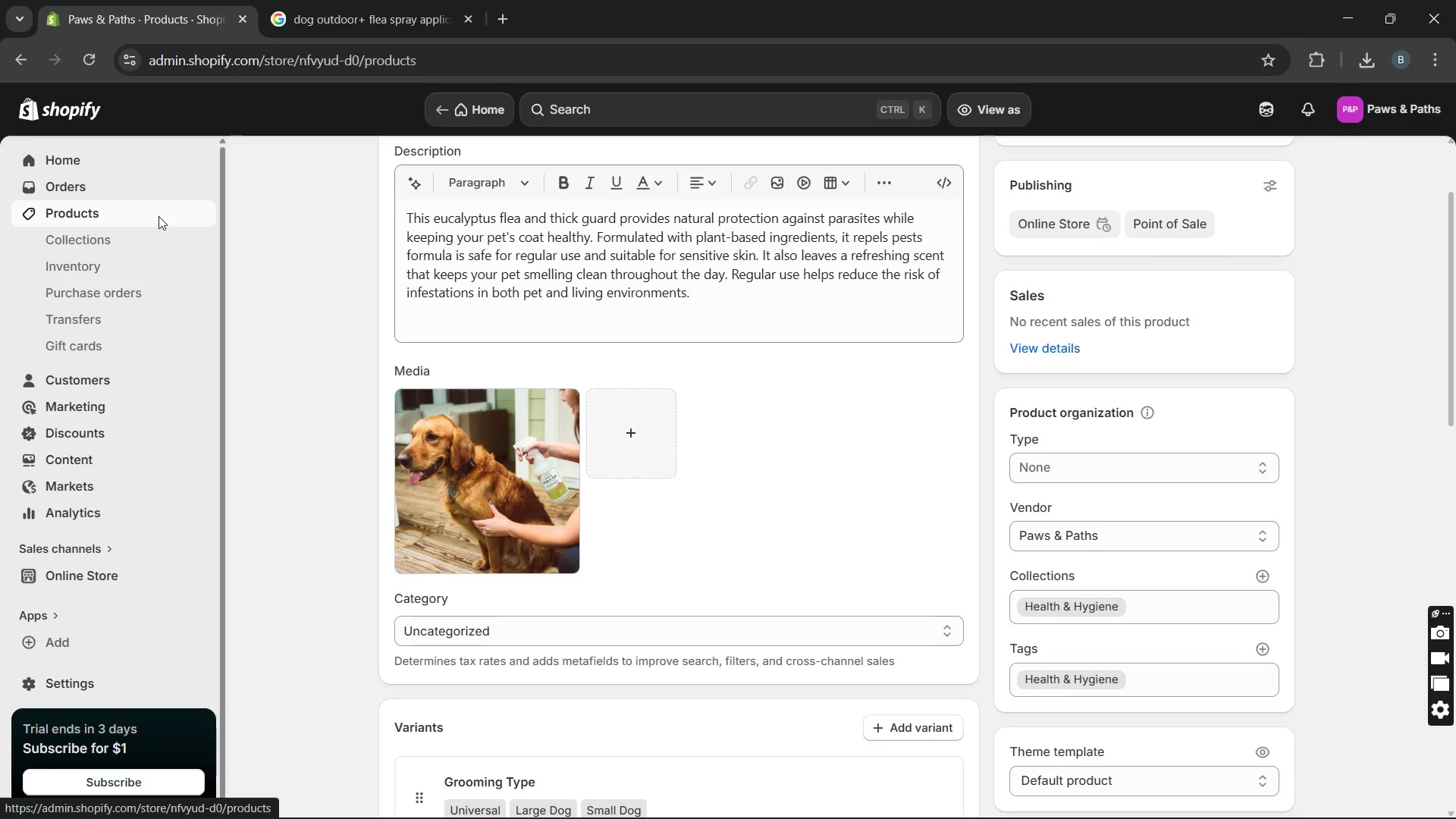 
left_click([325, 379])
 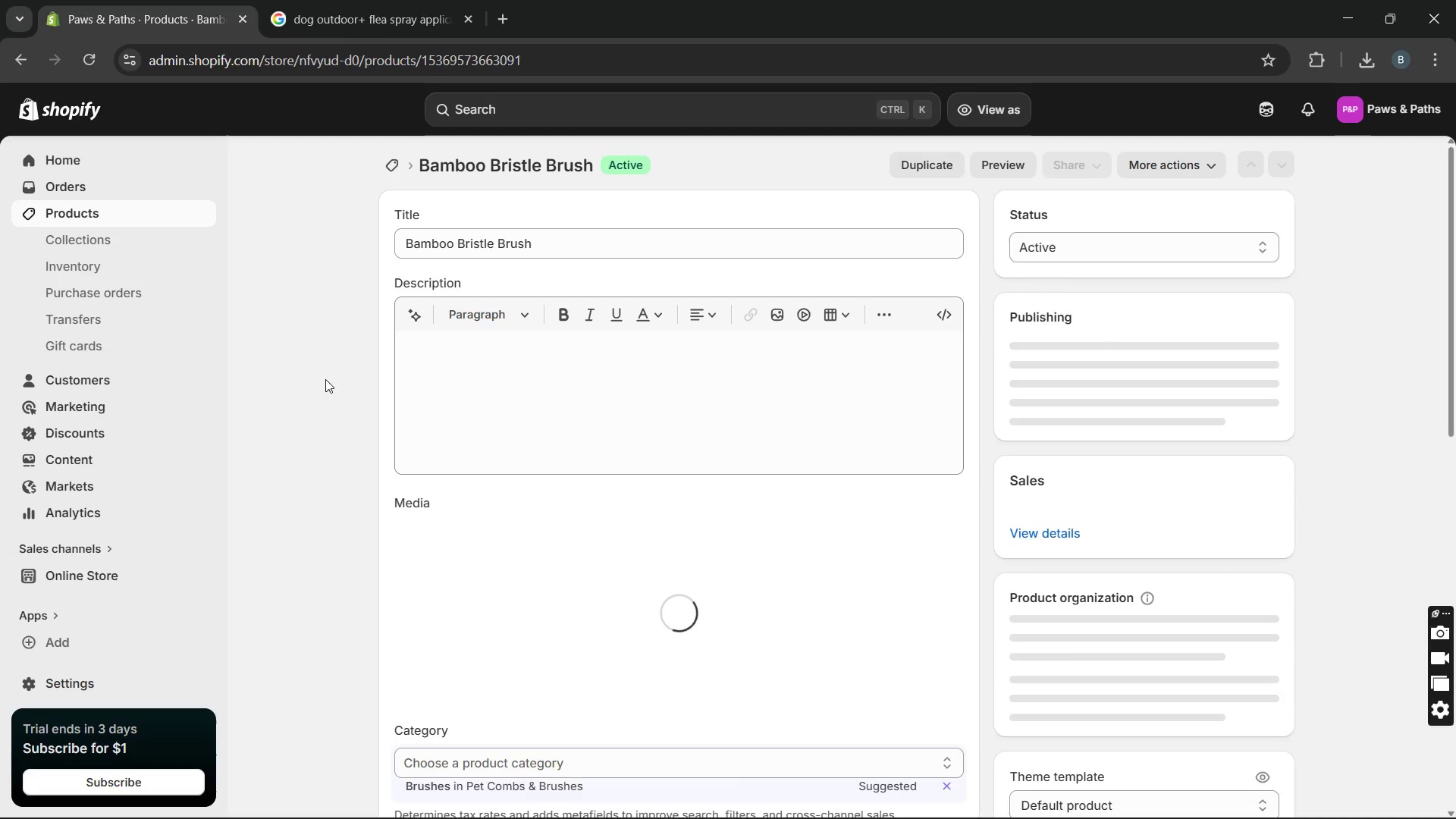 
left_click([541, 398])
 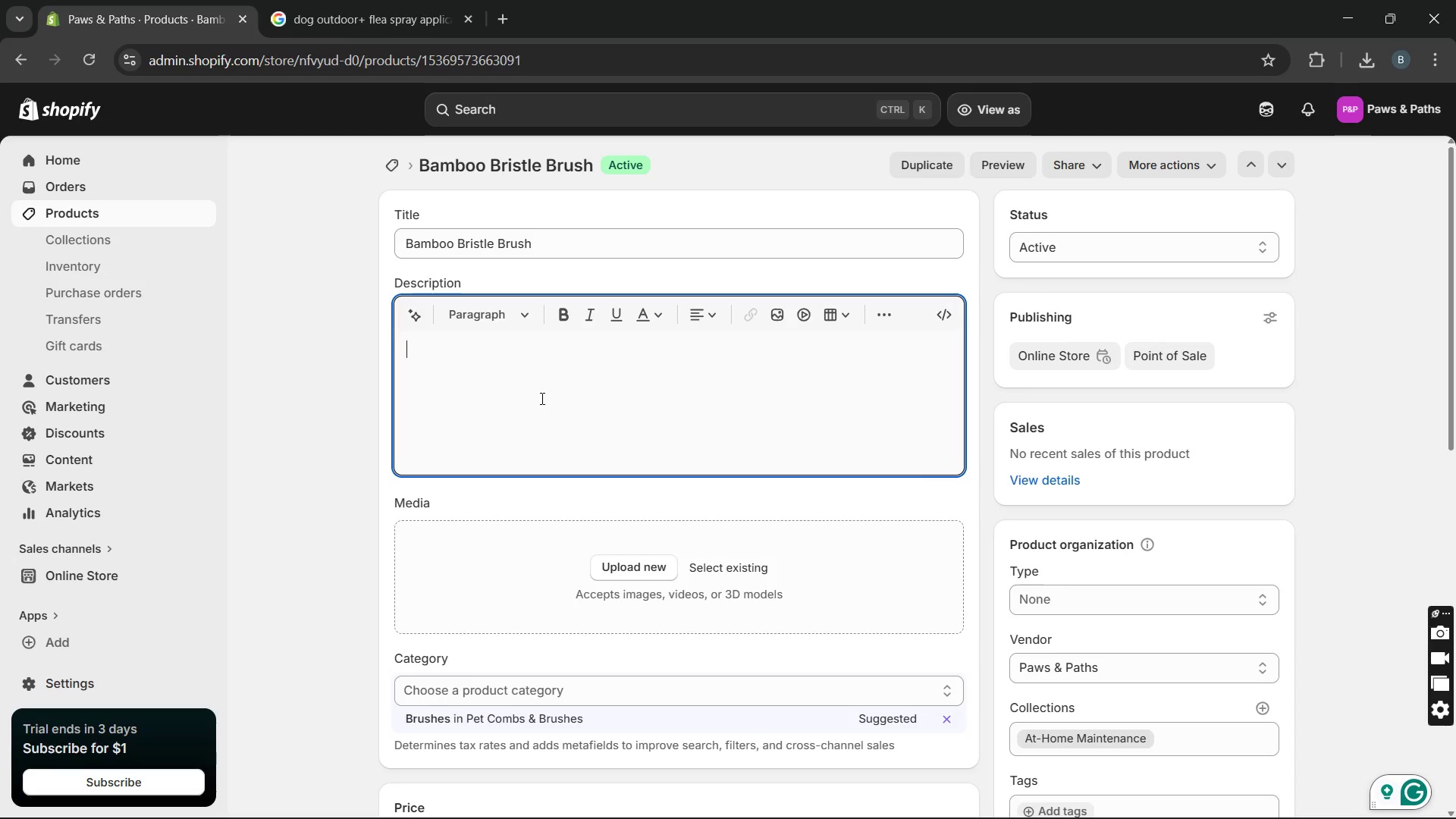 
wait(14.88)
 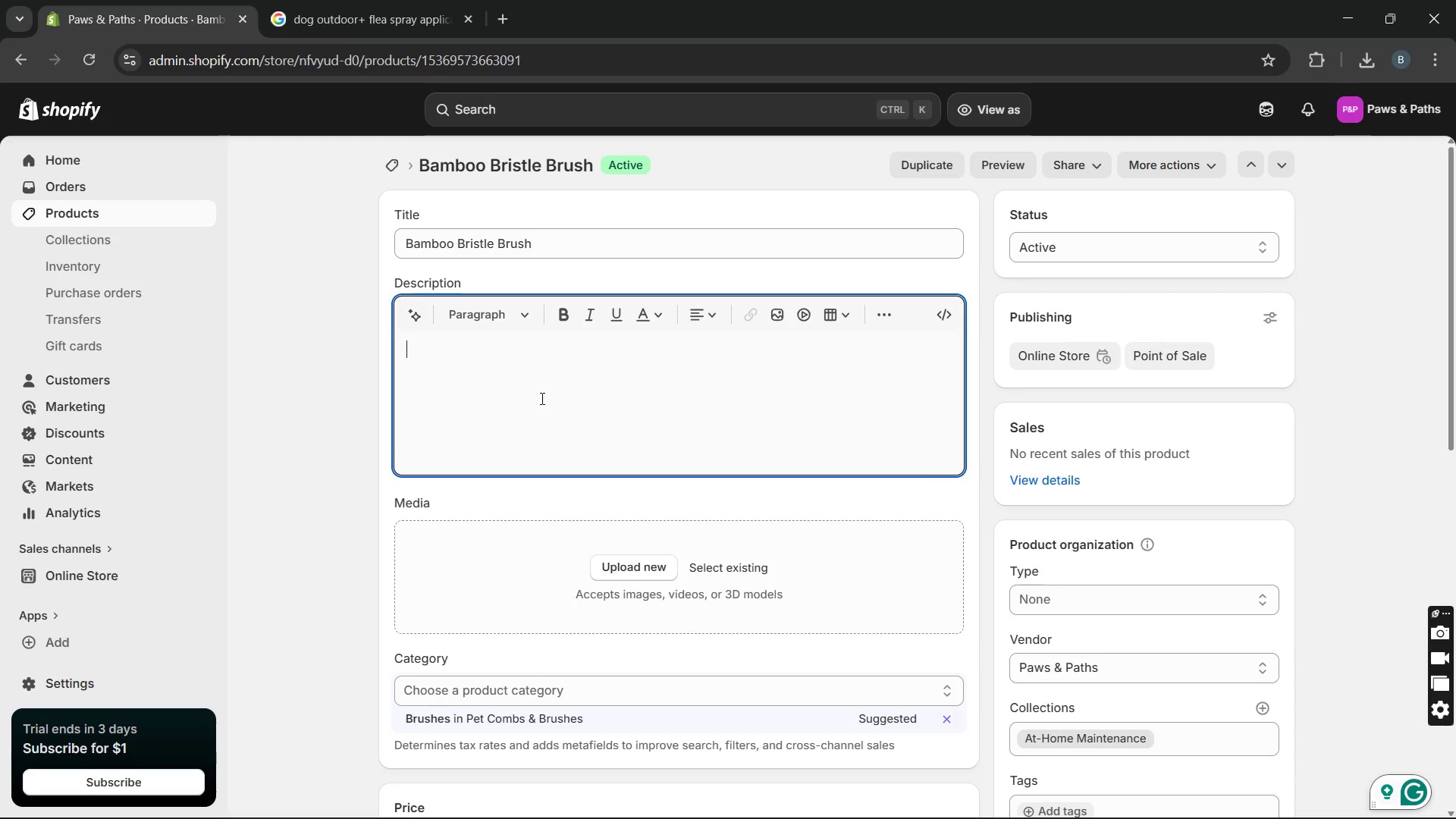 
type(This eco )
key(Backspace)
type(-friw)
key(Backspace)
type(endly bs)
key(Backspace)
type(amboo bristle brush is designed for gentle yet effective grooming of LL )
key(Backspace)
key(Backspace)
key(Backspace)
type(ALL )
key(Backspace)
key(Backspace)
key(Backspace)
key(Backspace)
type(all c)
 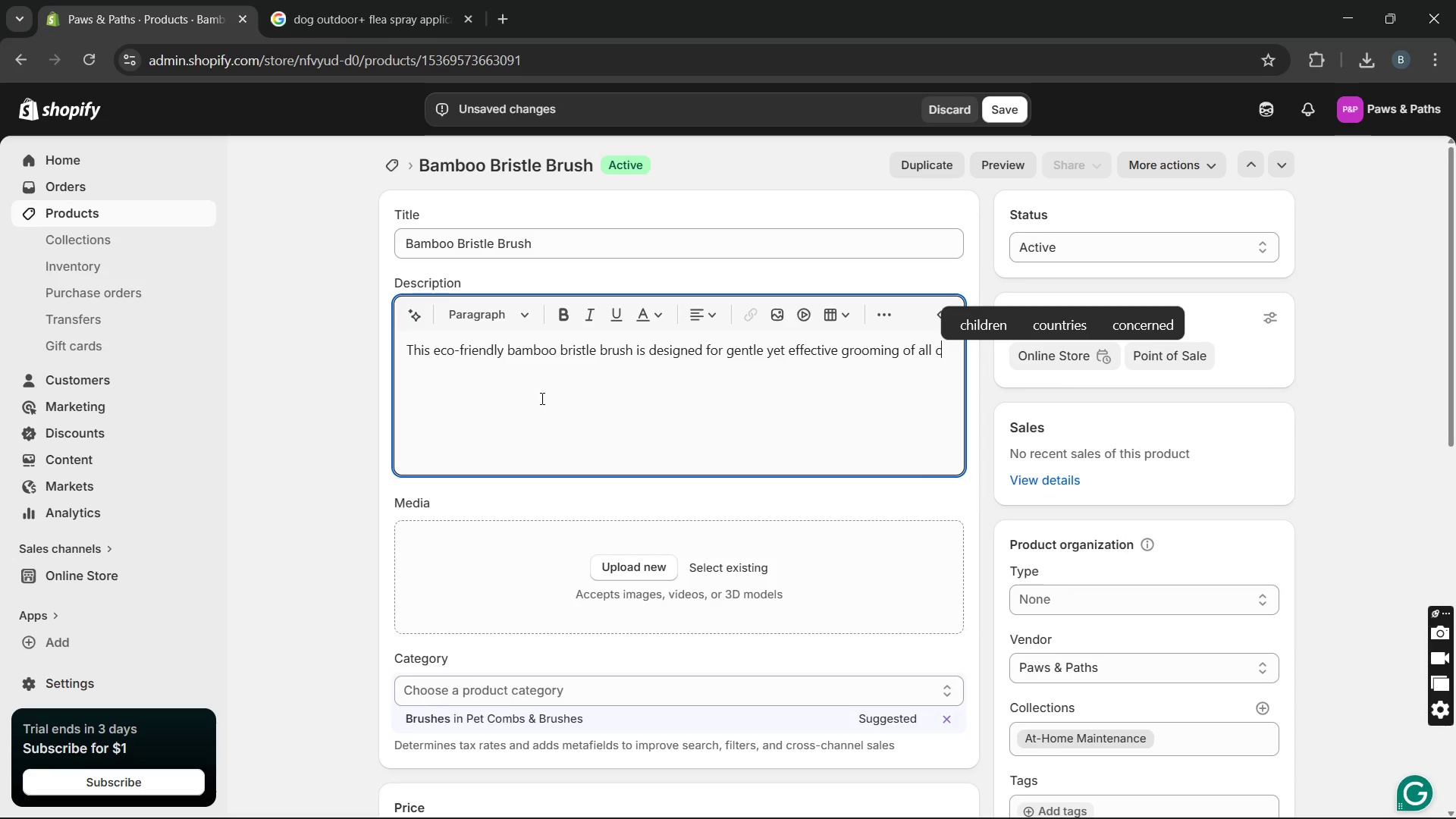 
type(oats type. Crafted from sustainable materials, ir)
key(Backspace)
type(t hr)
key(Backspace)
type(elps remove loose fur while stimulating natural lo)
key(Backspace)
key(Backspace)
type(oil for a healthy shine )
 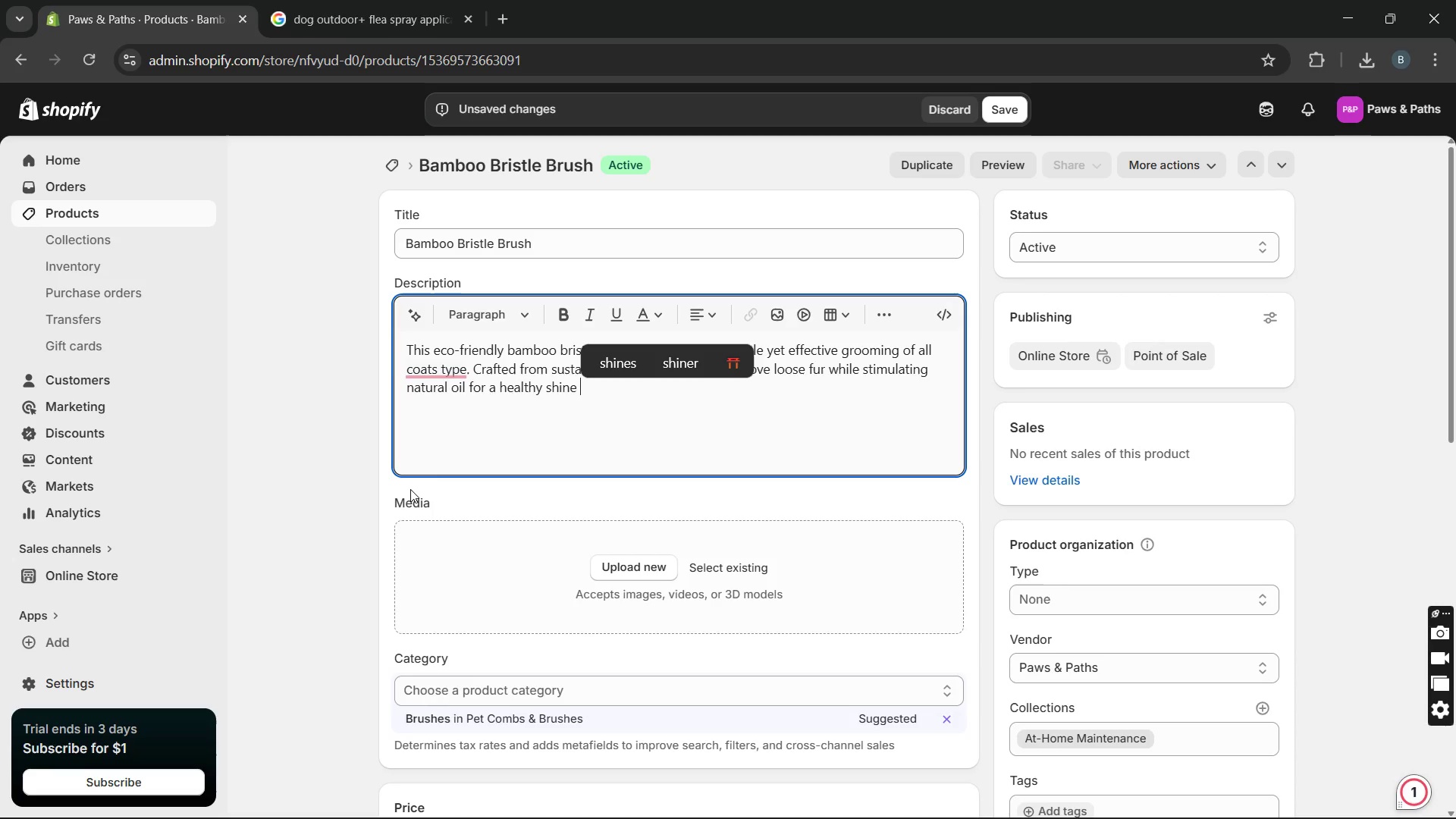 
wait(6.39)
 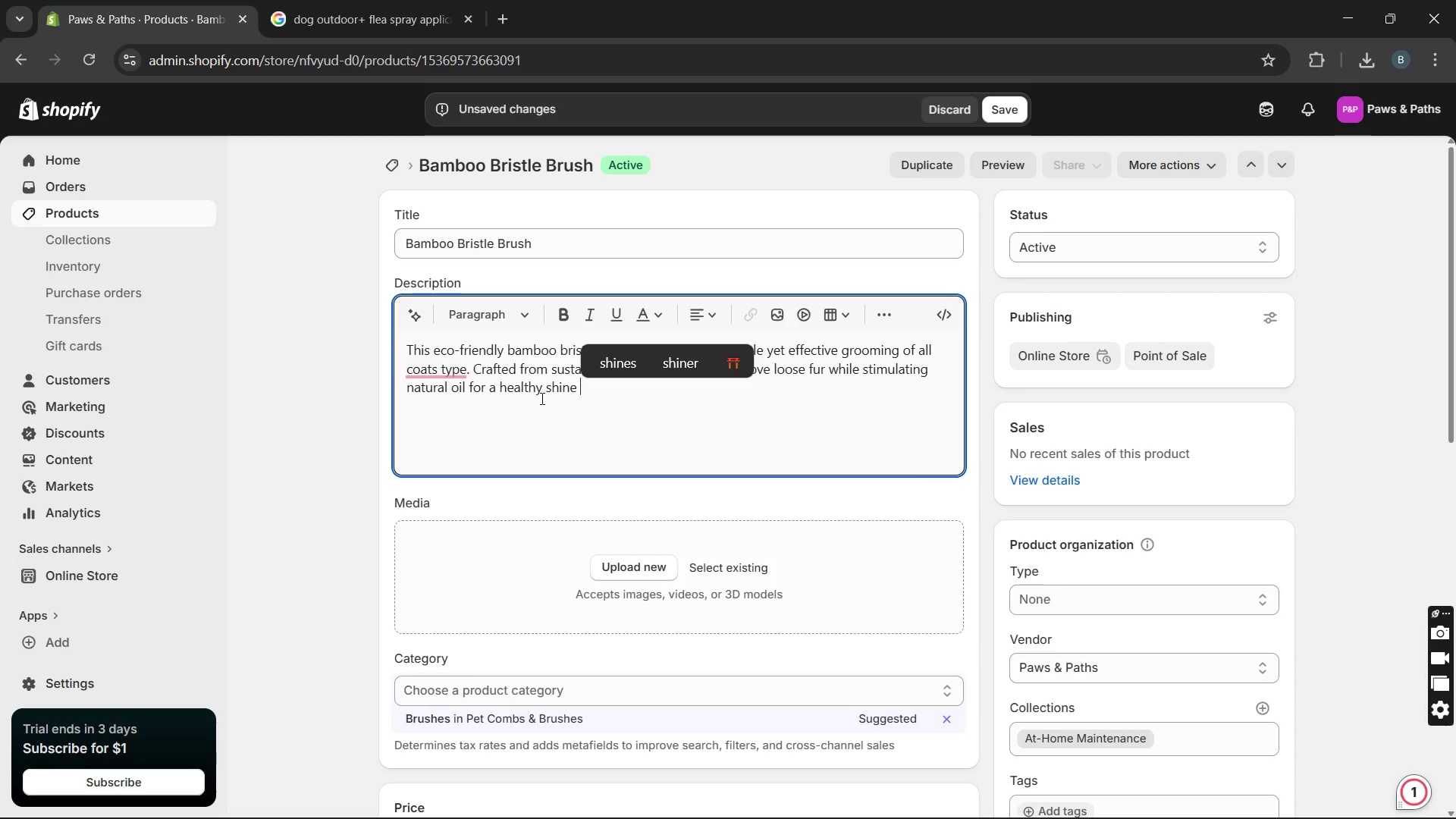 
key(Backspace)
 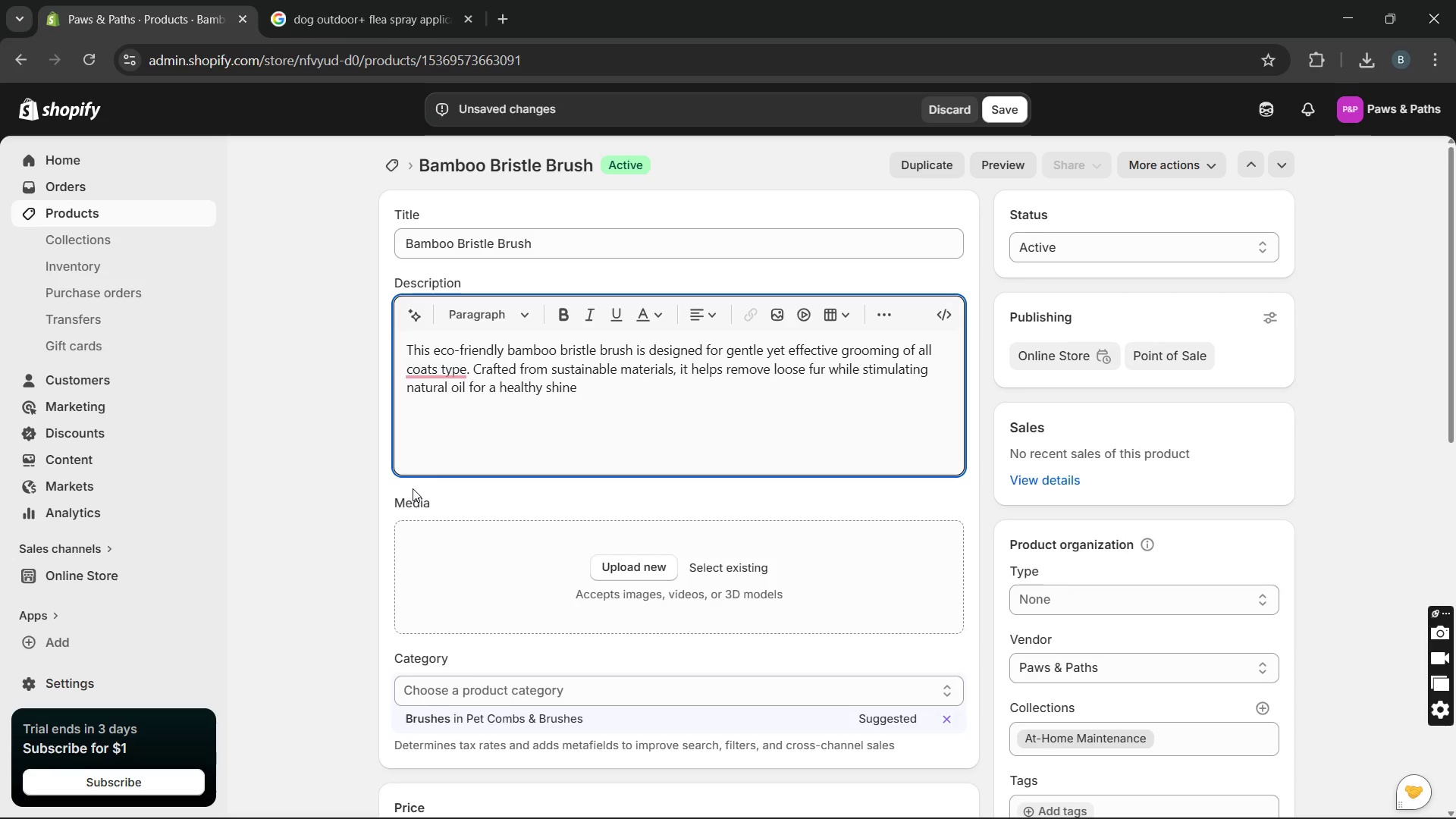 
key(Period)
 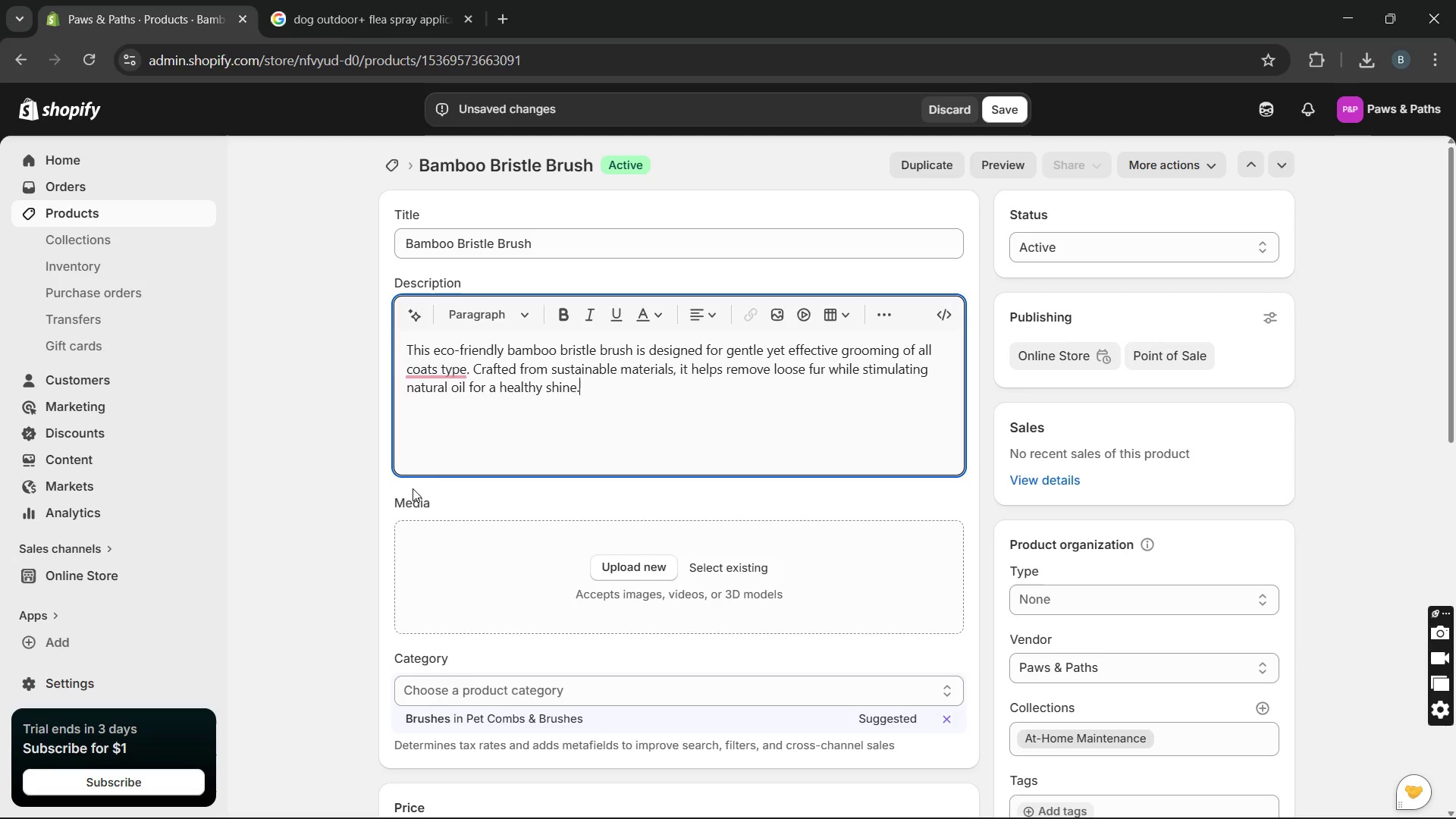 
key(Space)
 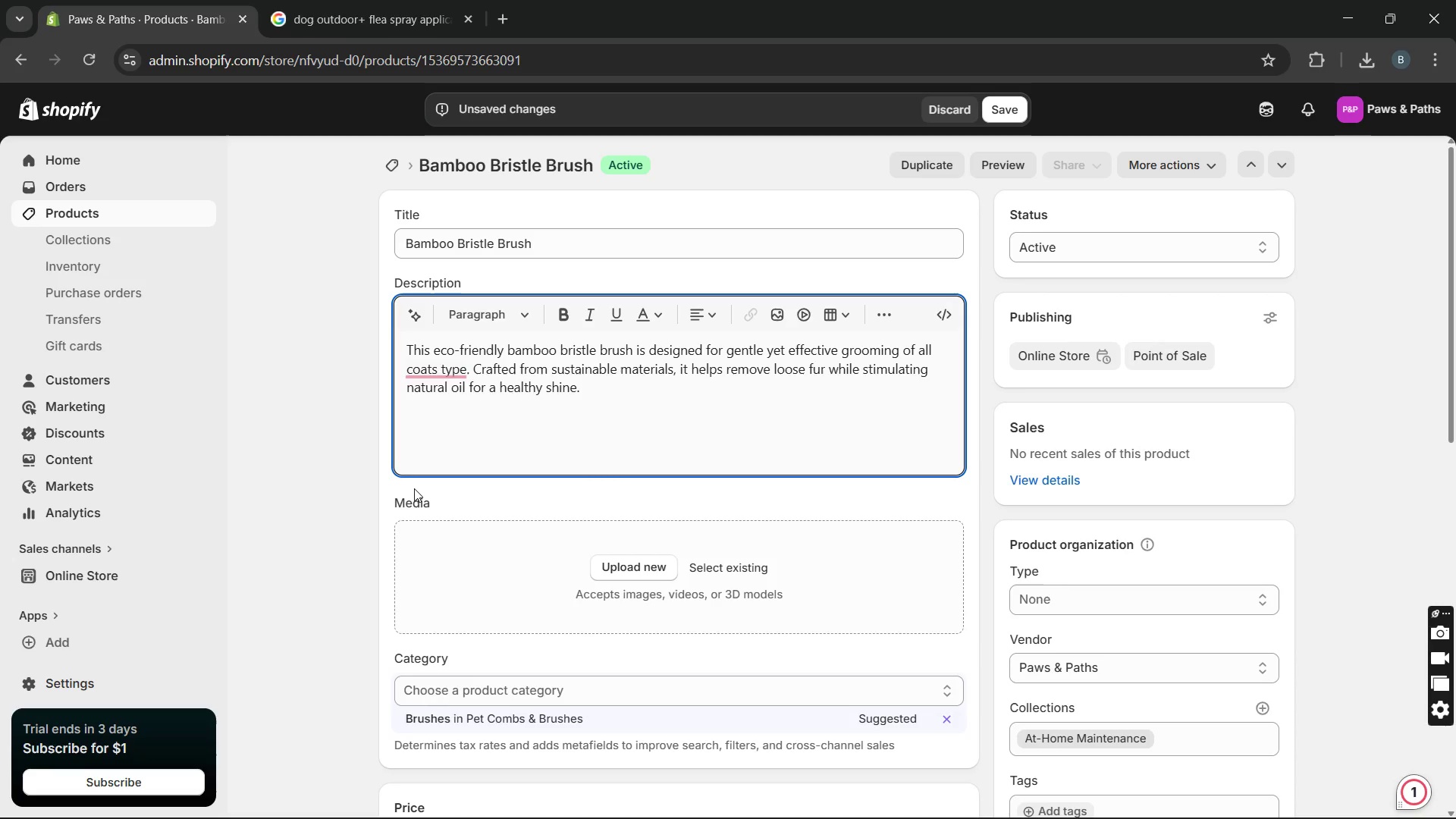 
wait(6.61)
 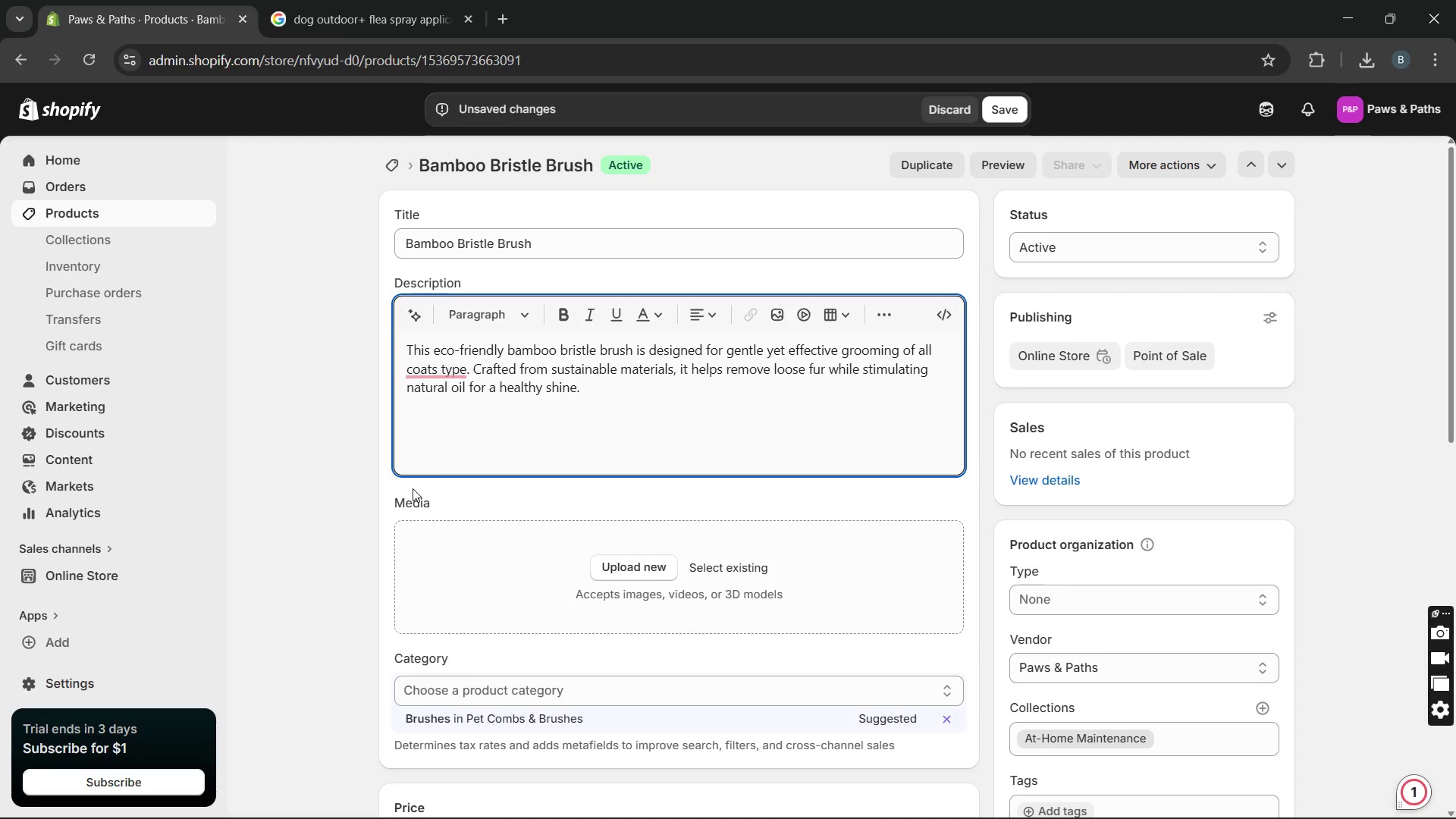 
key(CapsLock)
 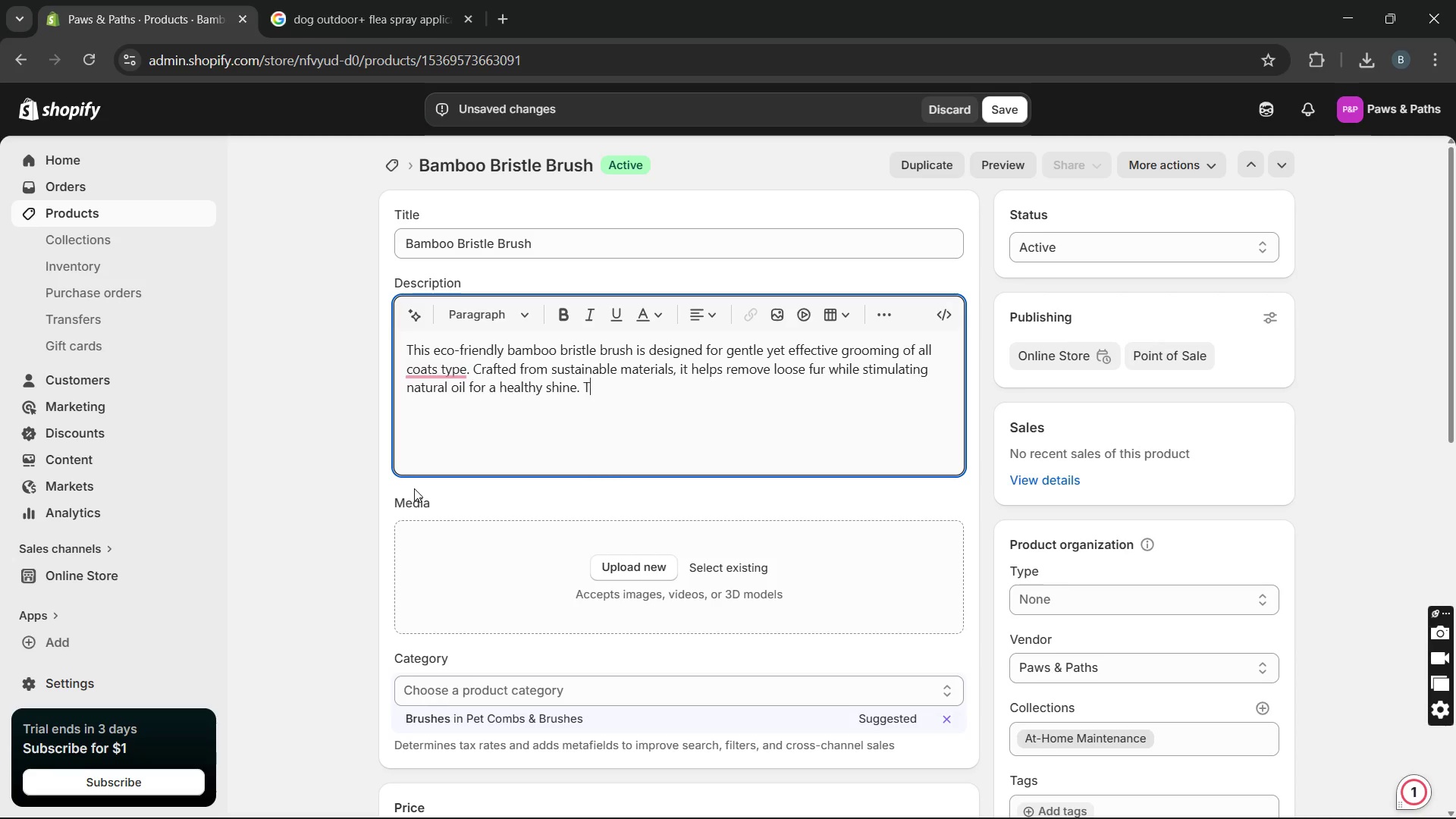 
key(T)
 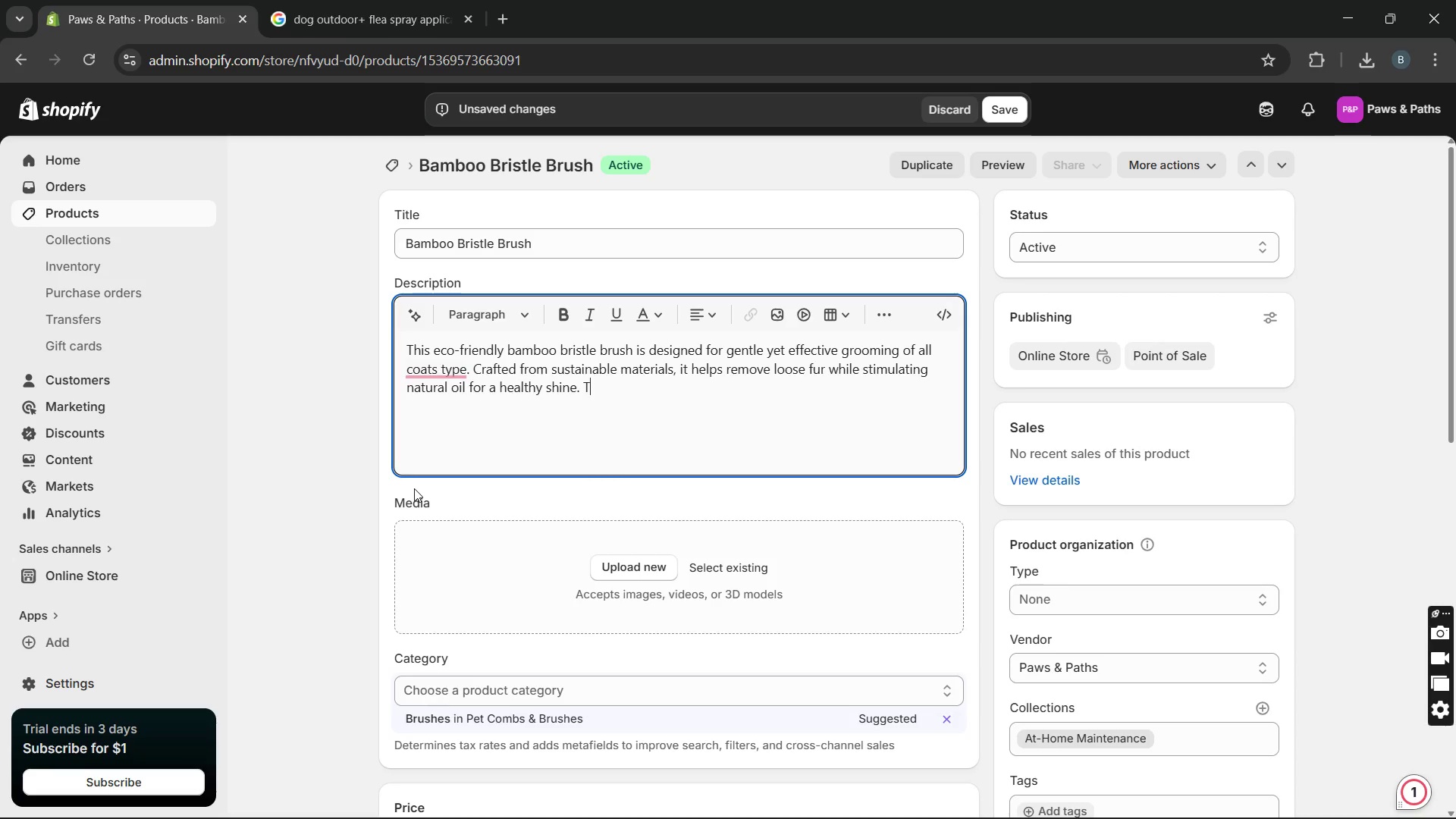 
key(CapsLock)
 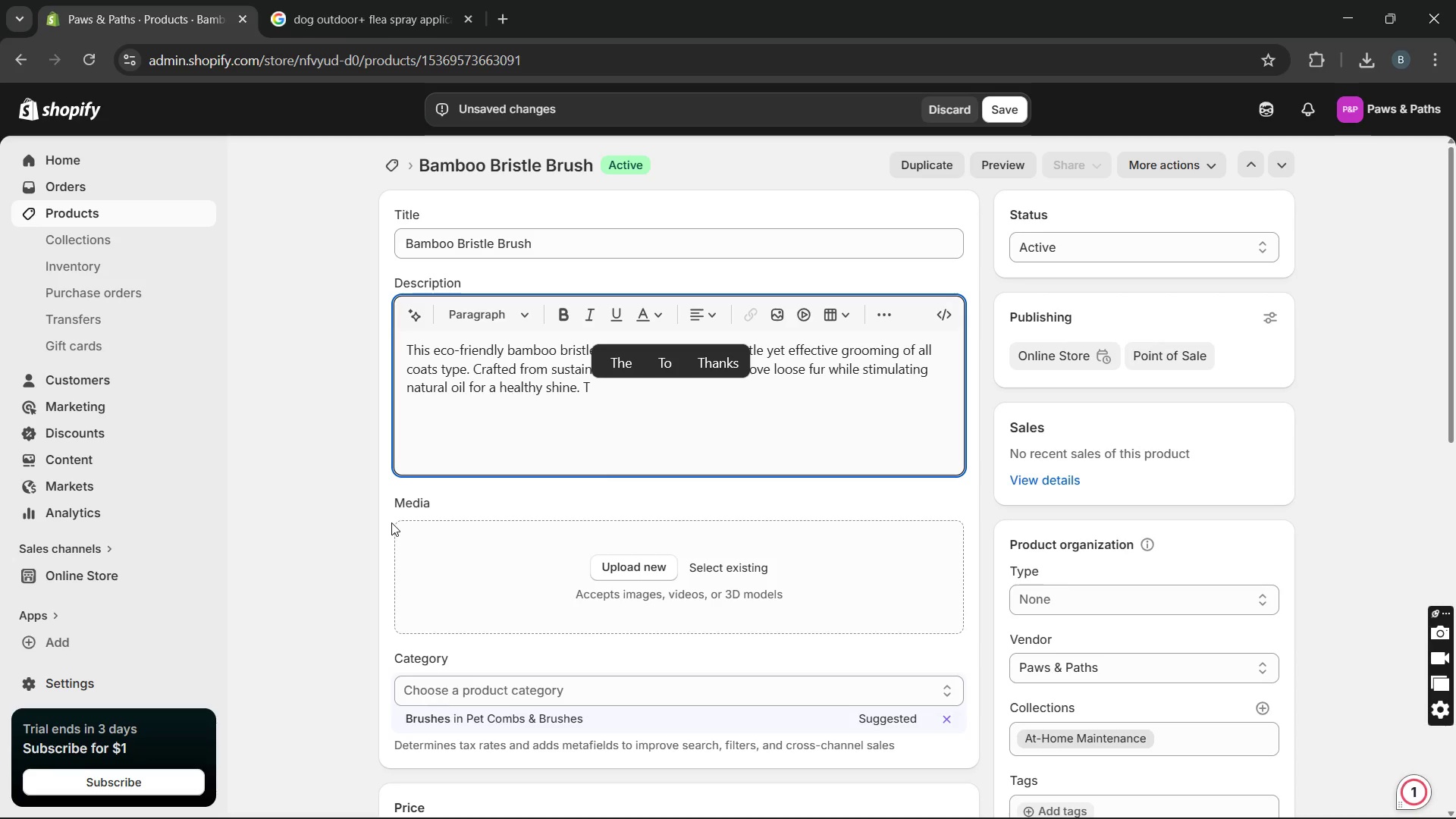 
type(he r)
key(Backspace)
type(ergonomic handle ensures comfortable )
 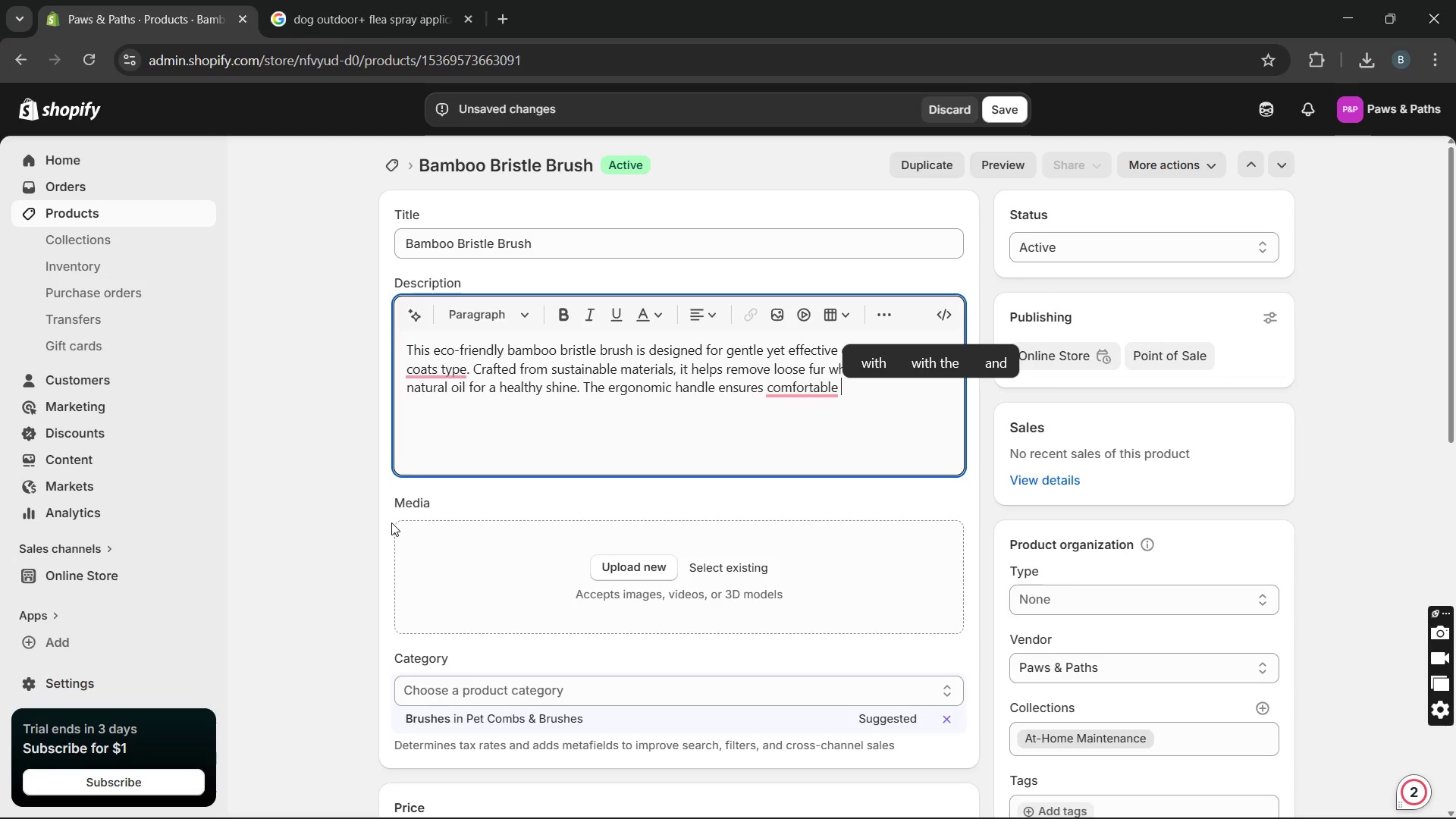 
type(use during long grooming sessions. Its soft bru)
key(Backspace)
type(istle make it is)
key(Backspace)
type(deal for pets with sensitive )
 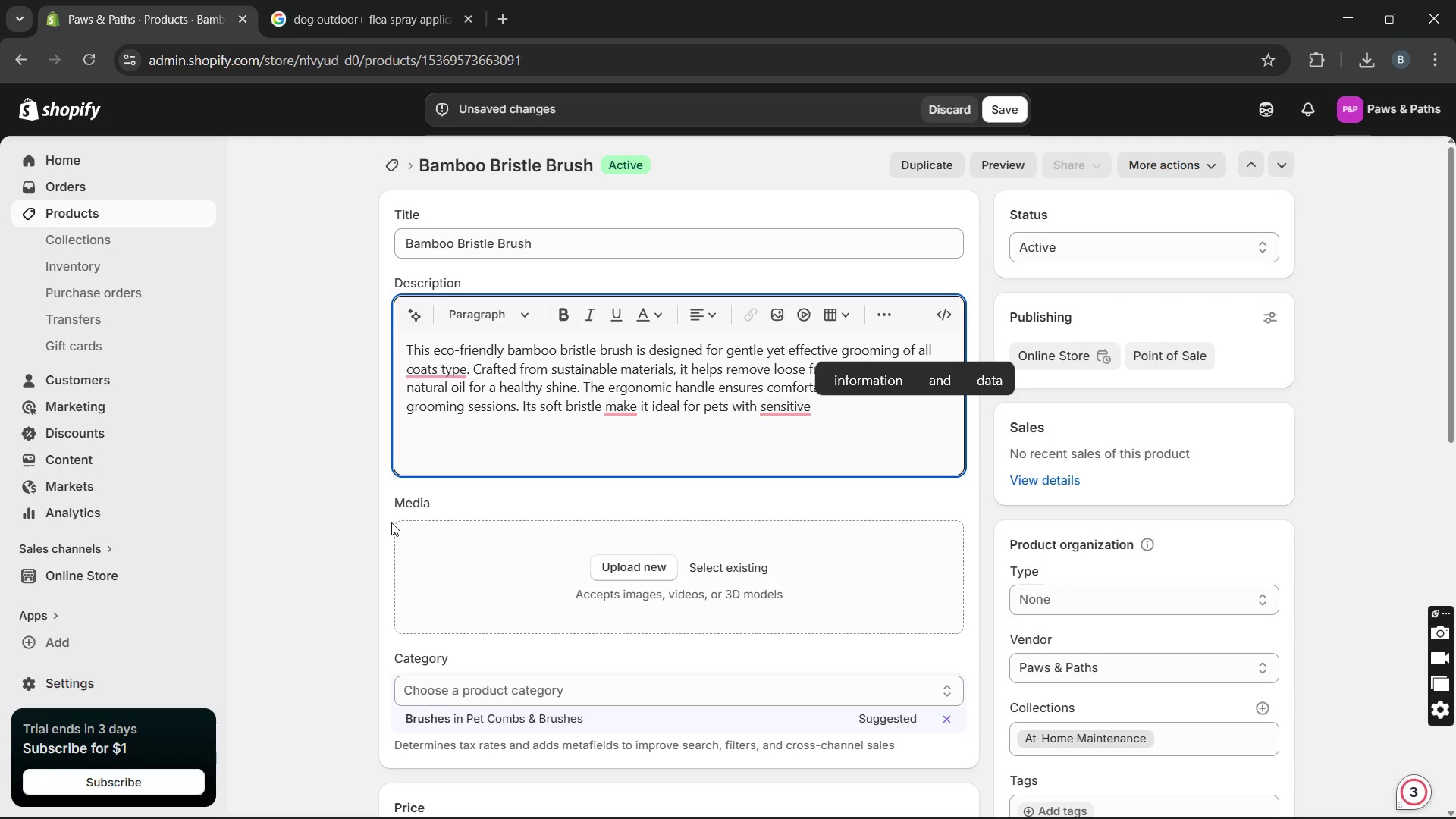 
type(skin. )
 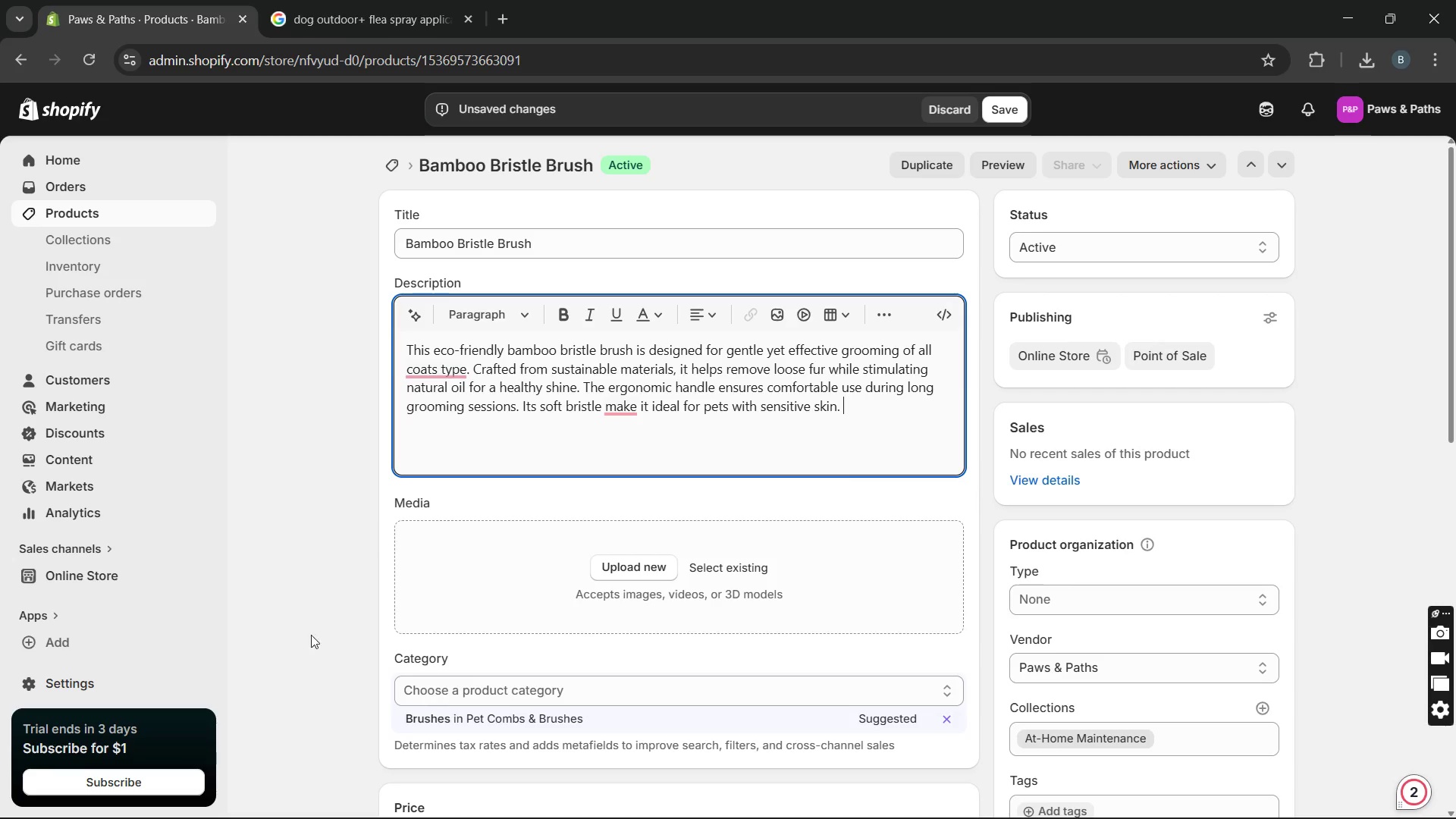 
type(Regular brushing improves circulation )
 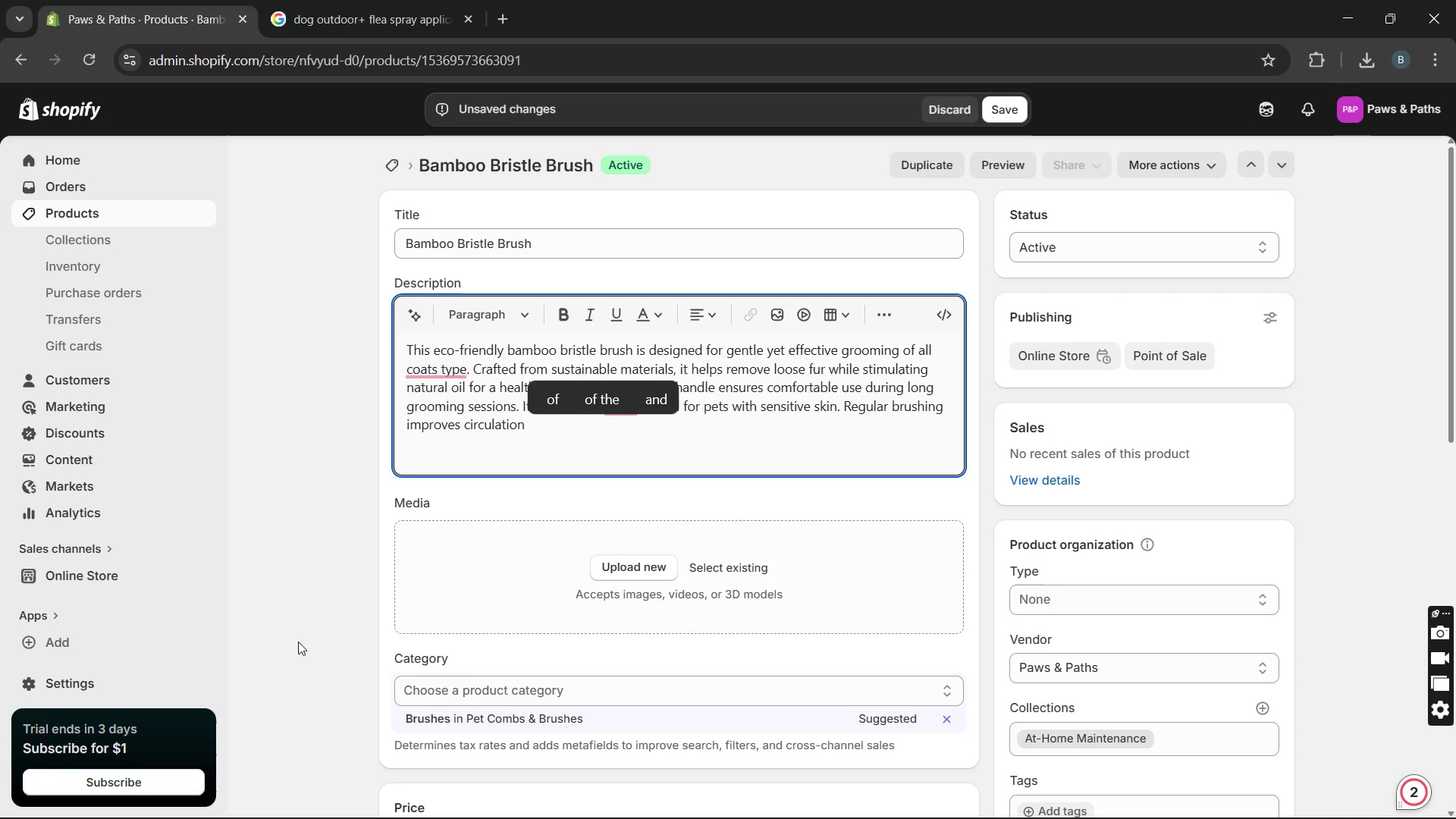 
wait(6.67)
 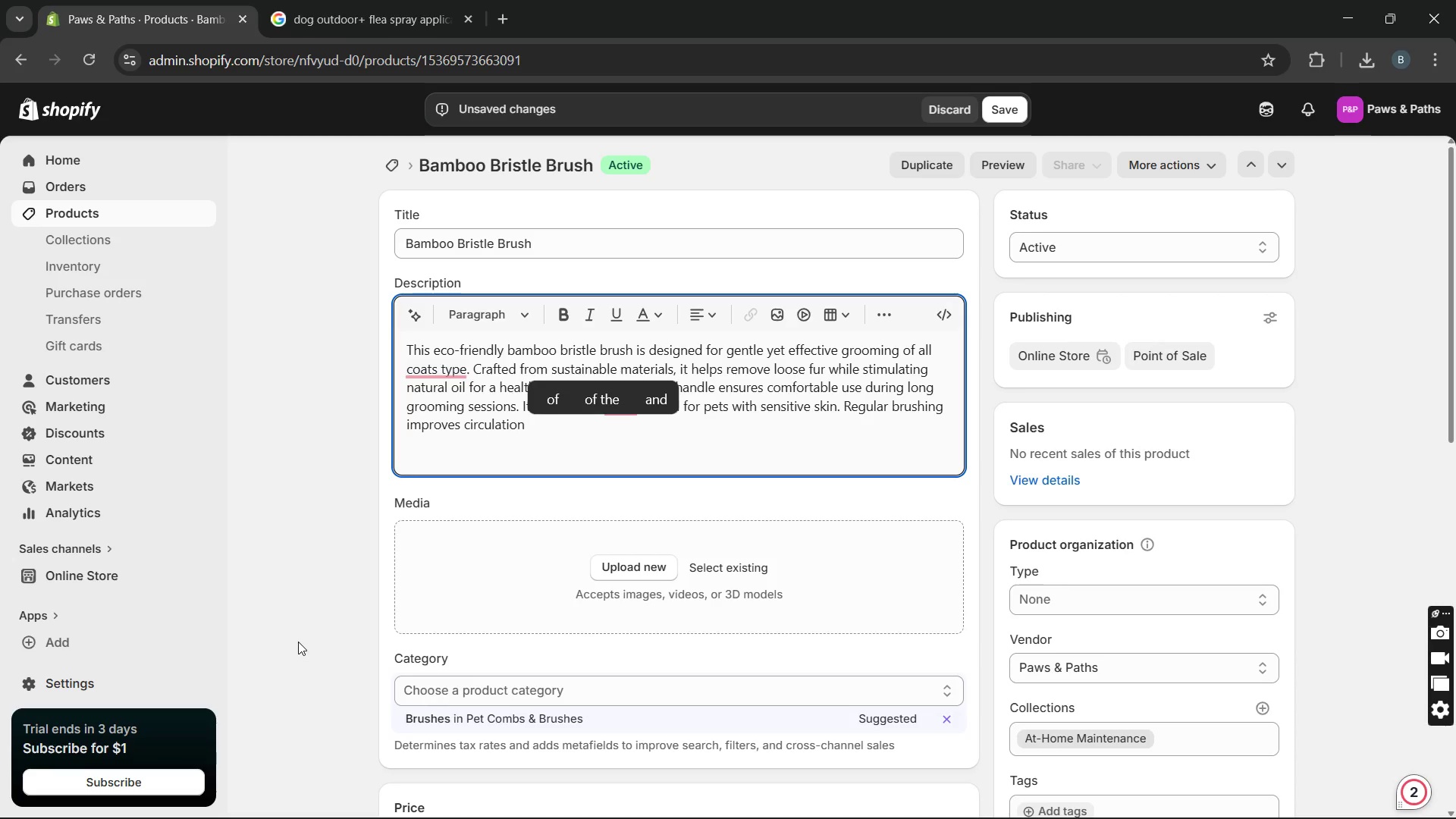 
type(and promotes a healthier coat over to)
key(Backspace)
type(ime.)
 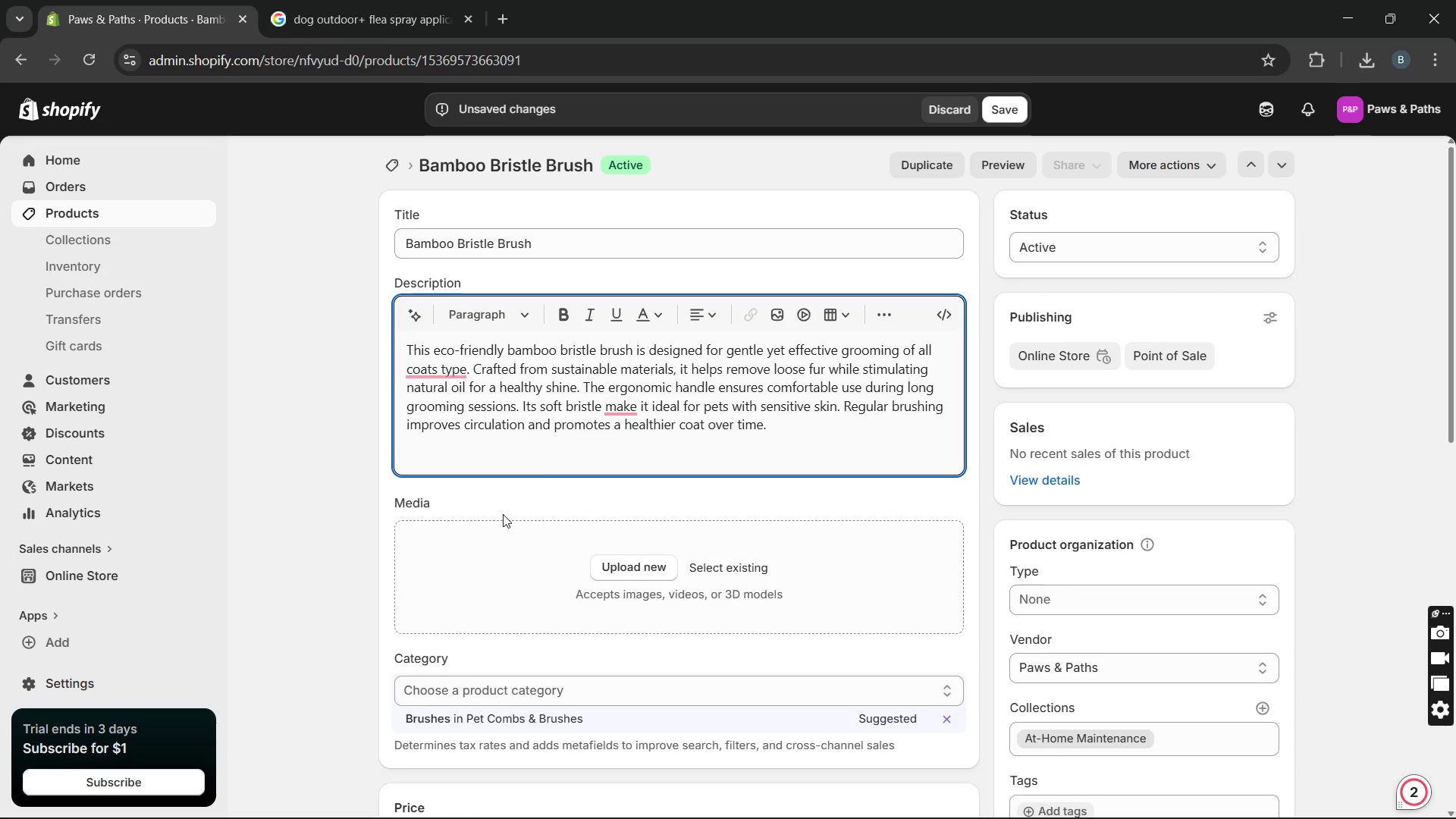 
mouse_move([620, 435])
 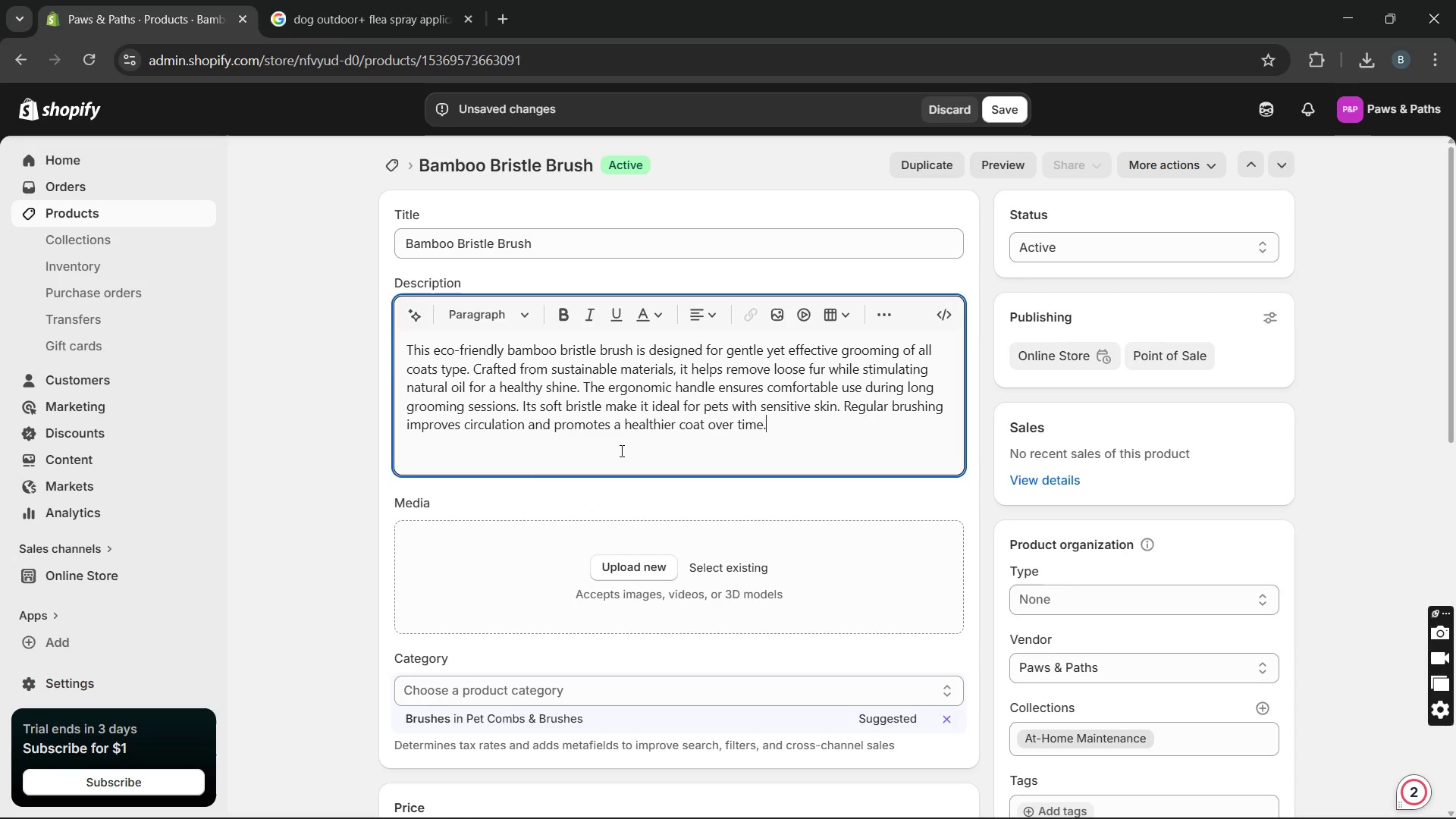 
left_click([620, 450])
 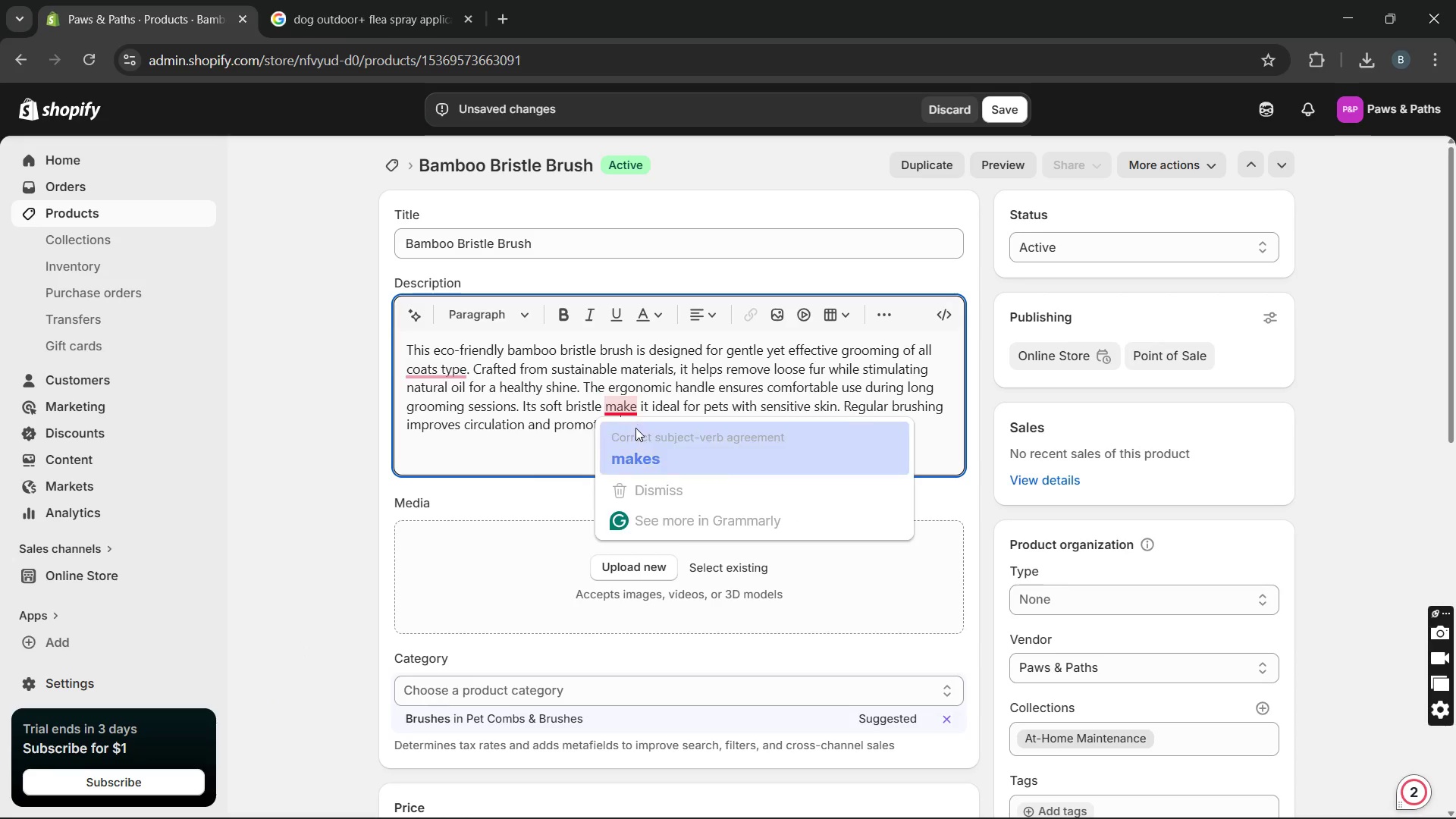 
left_click([635, 445])
 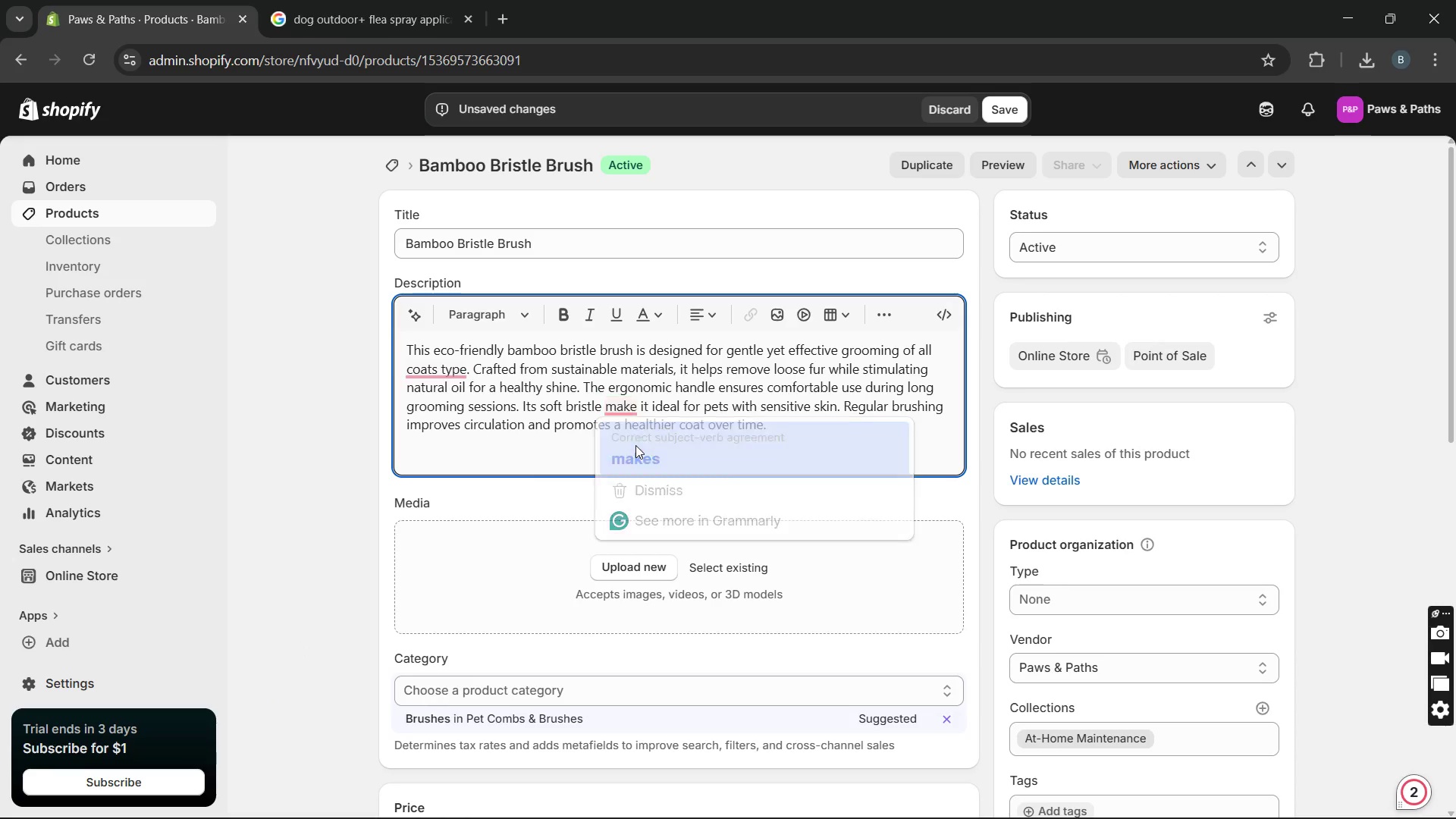 
key(Unknown)
 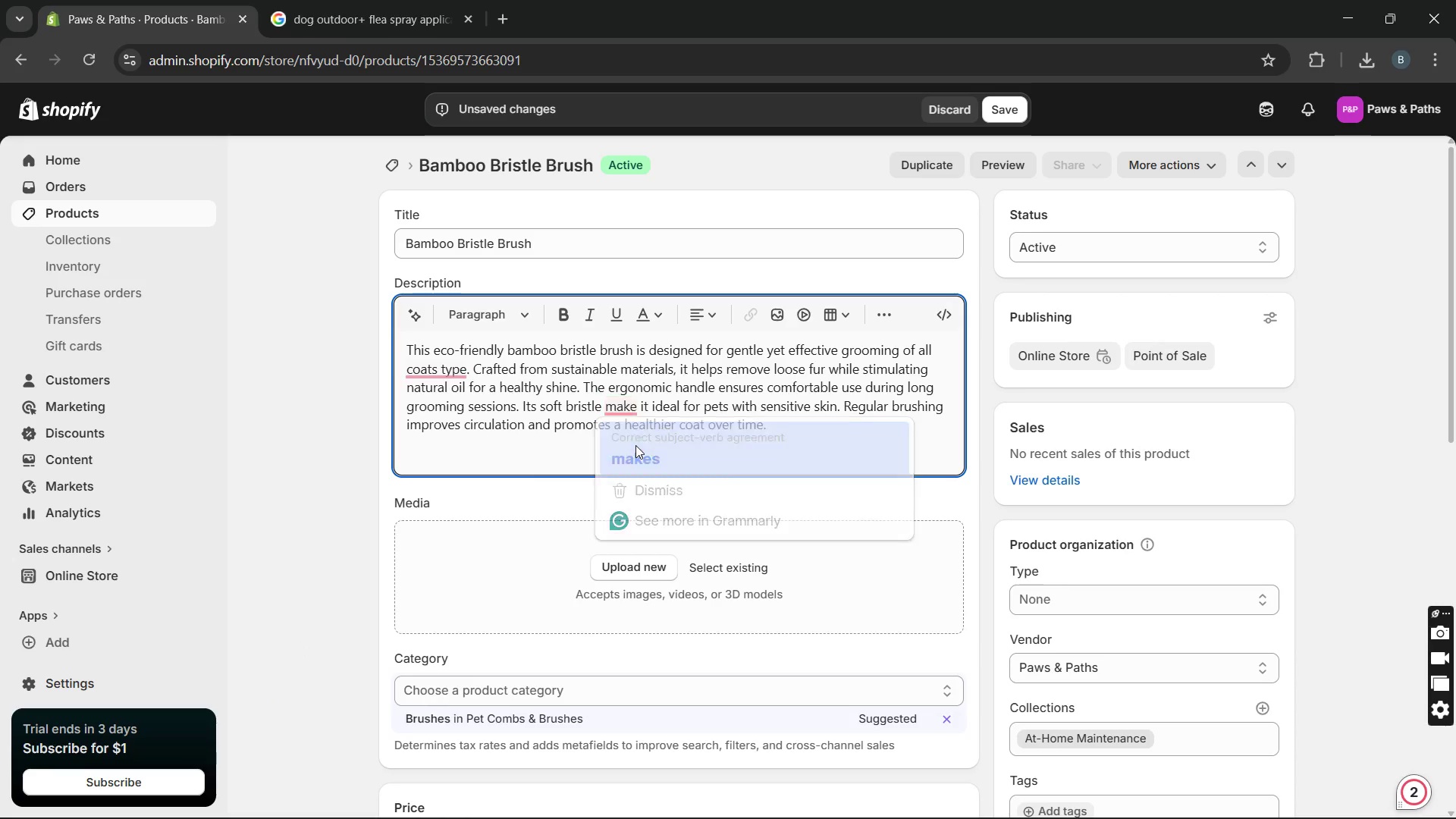 
key(Unknown)
 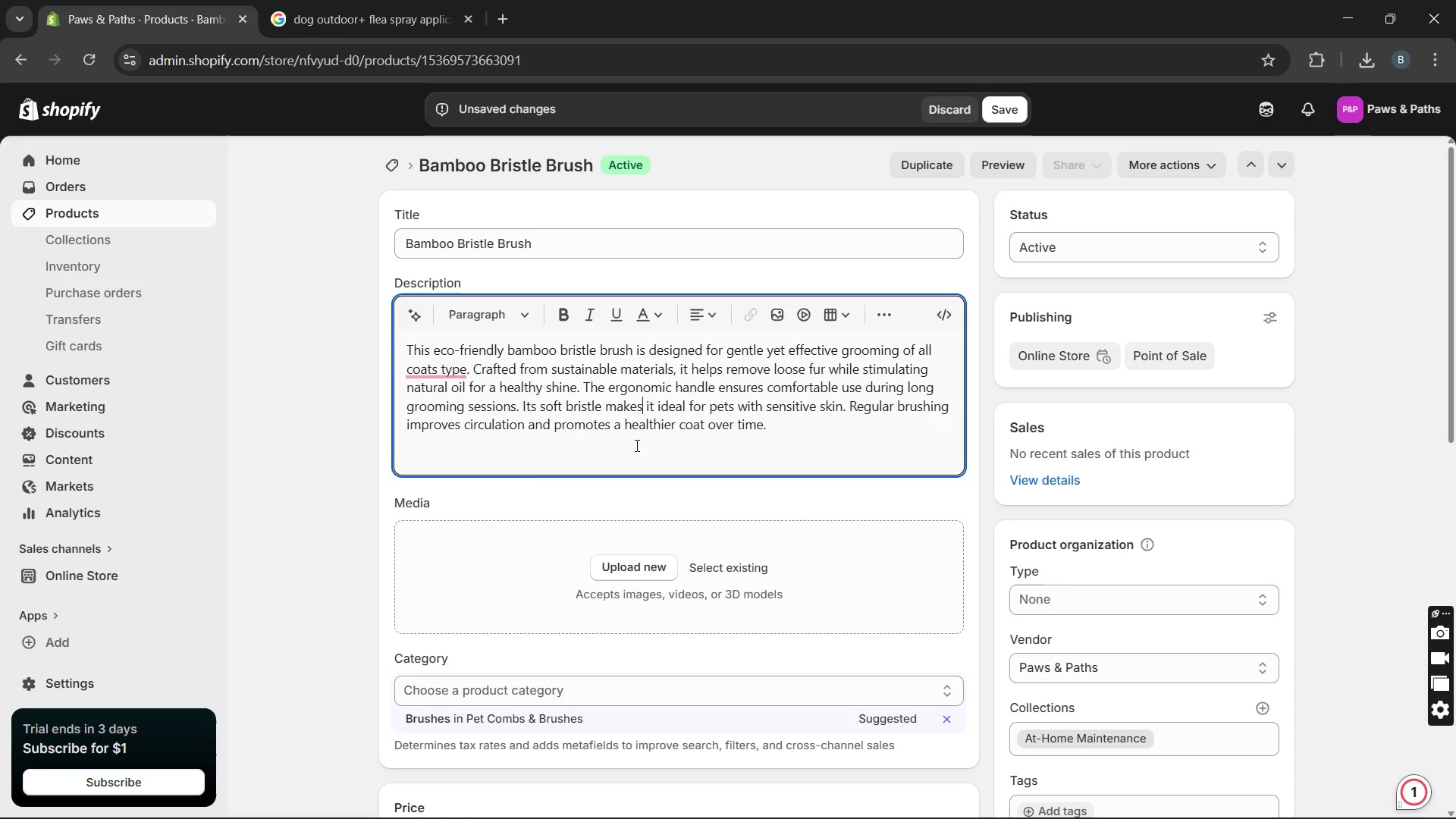 
key(Unknown)
 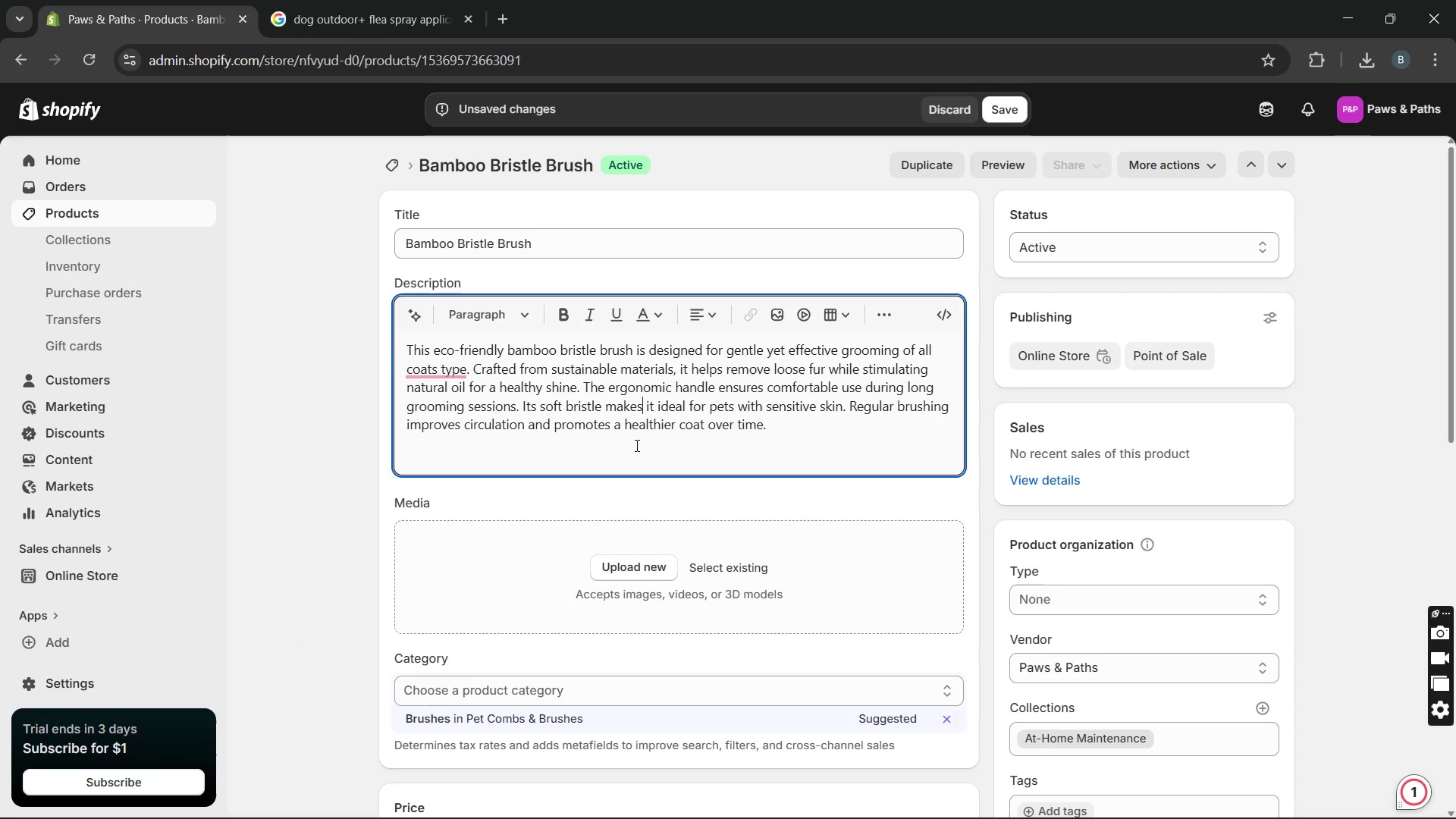 
key(Unknown)
 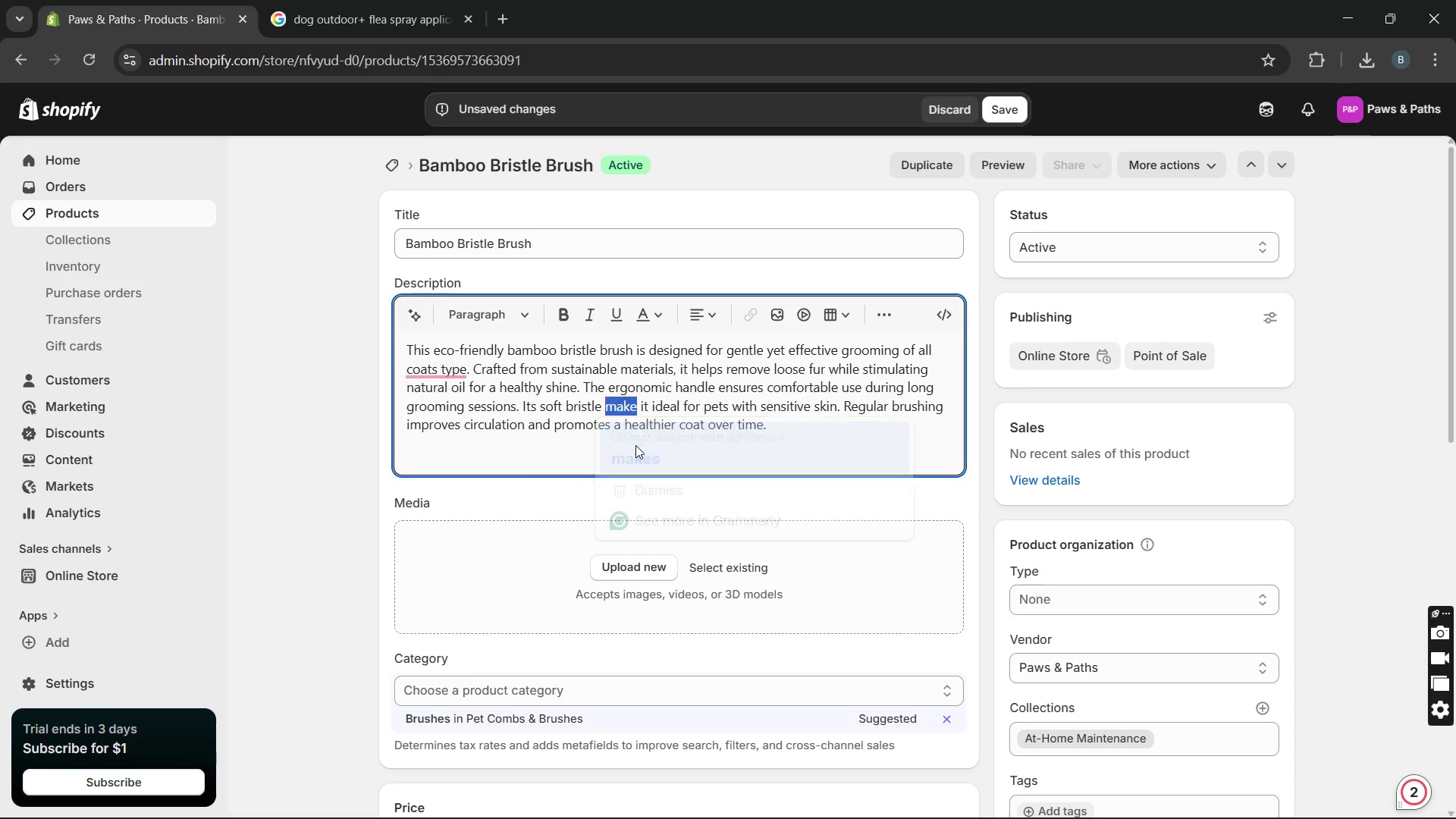 
key(Unknown)
 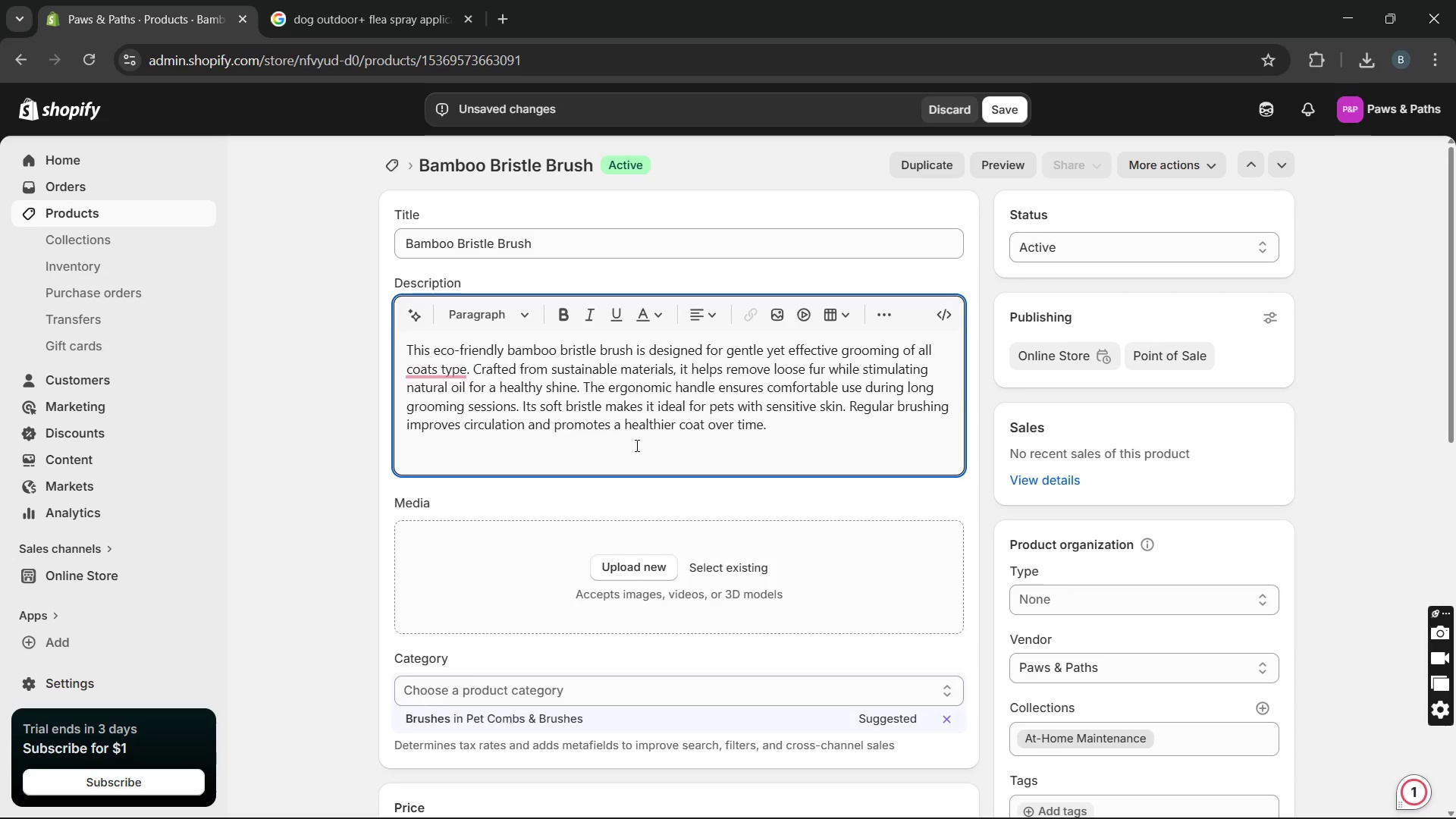 
mouse_move([442, 387])
 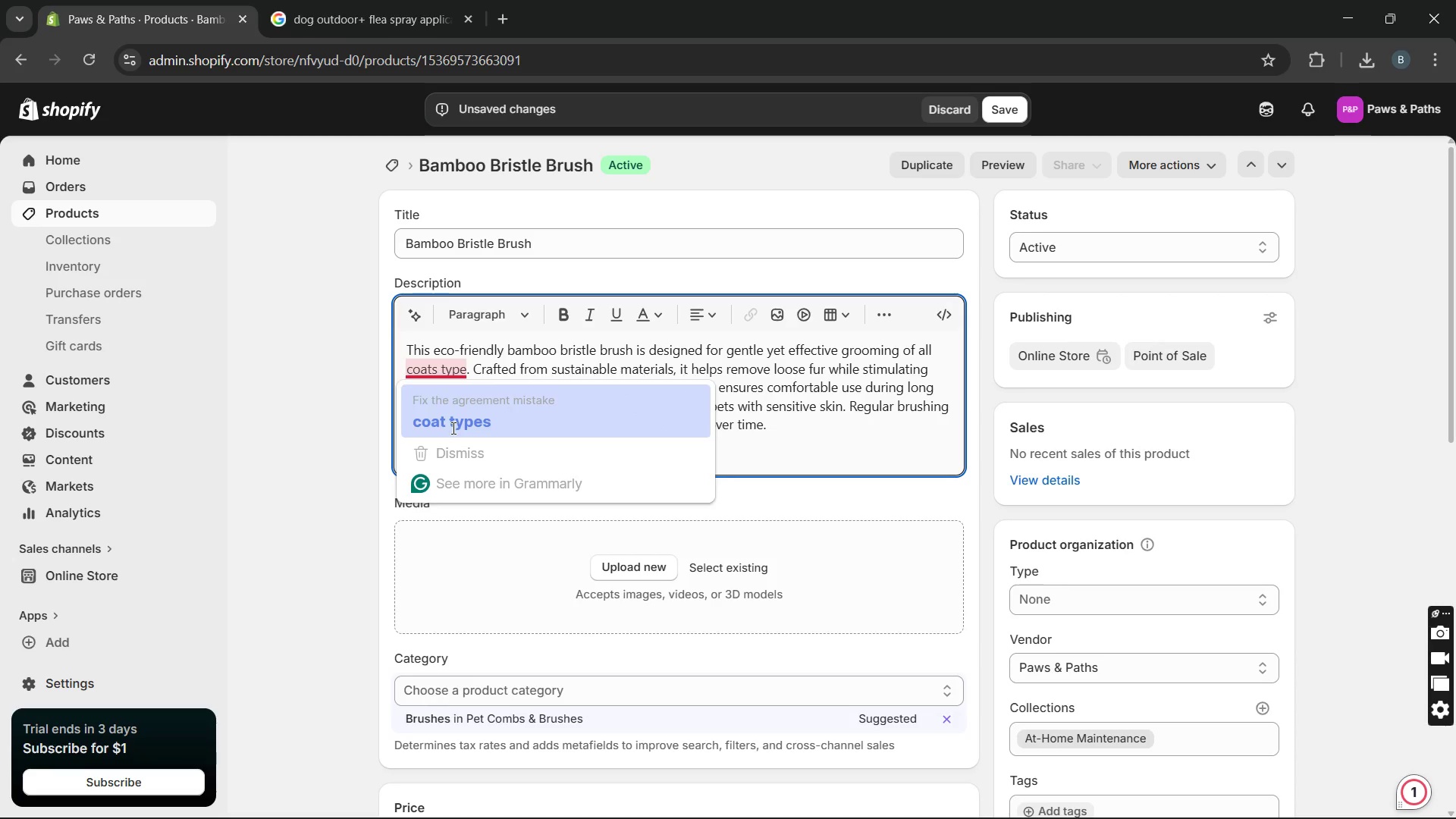 
left_click([452, 428])
 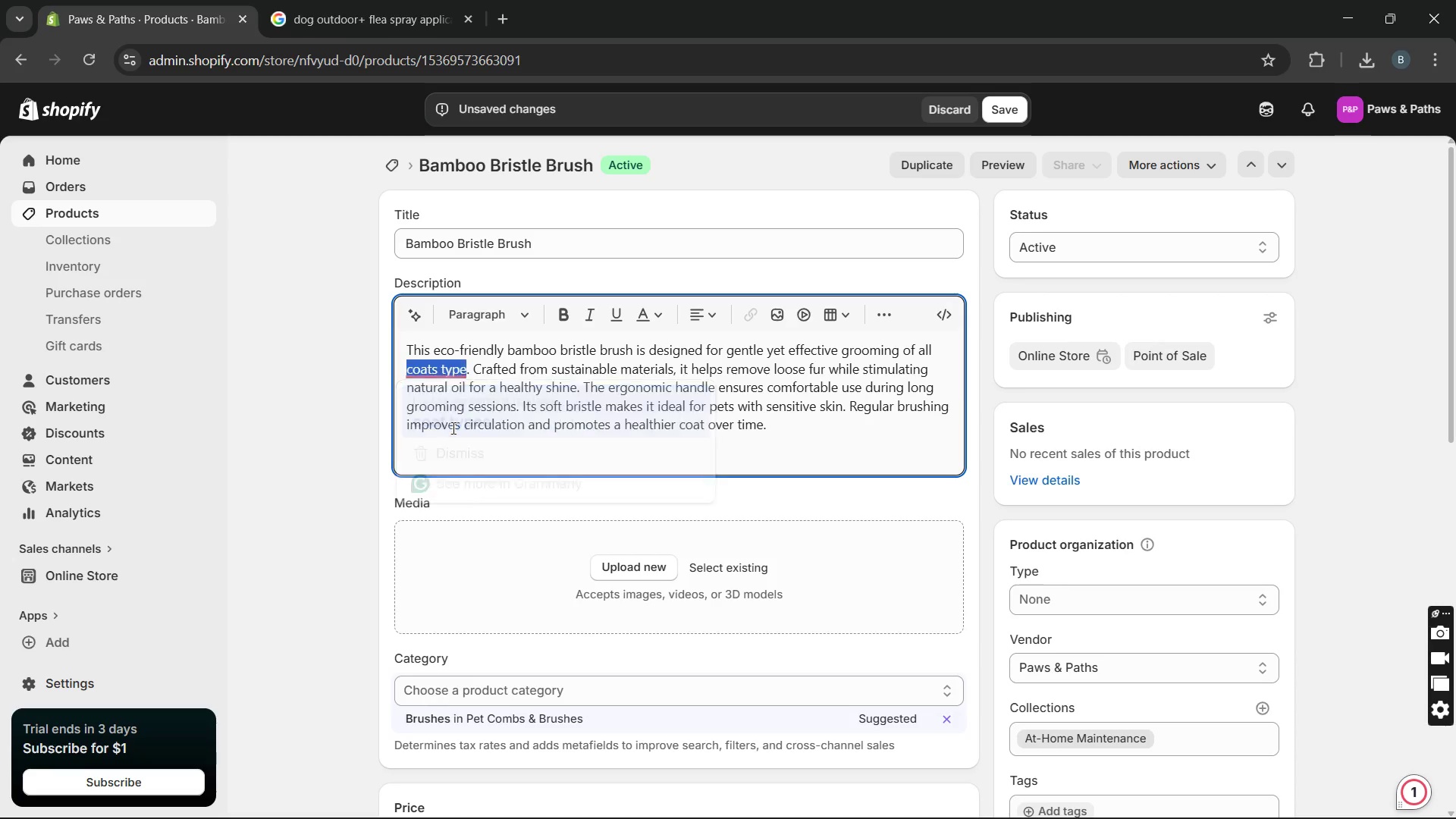 
key(Unknown)
 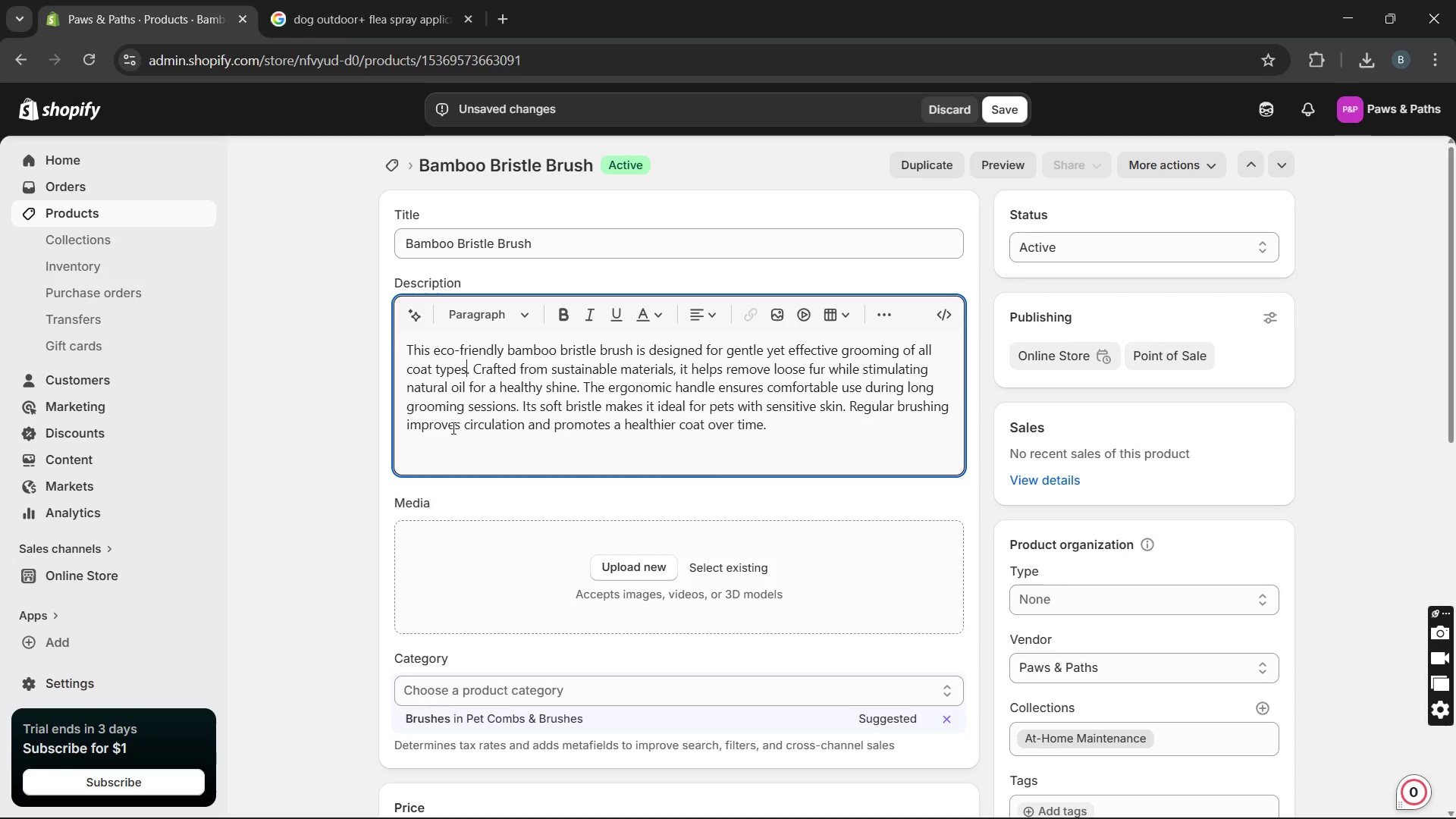 
key(Unknown)
 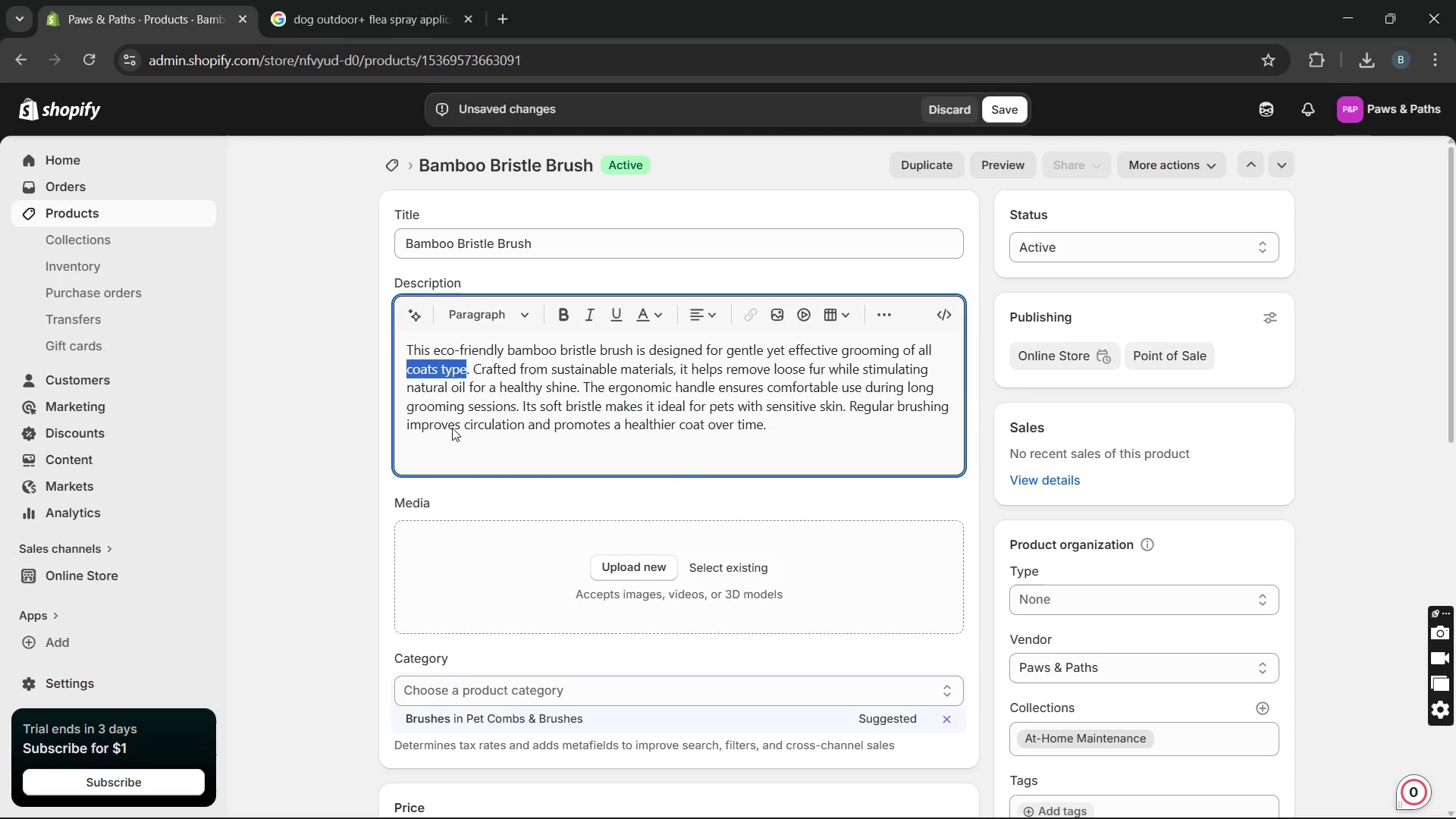 
key(Unknown)
 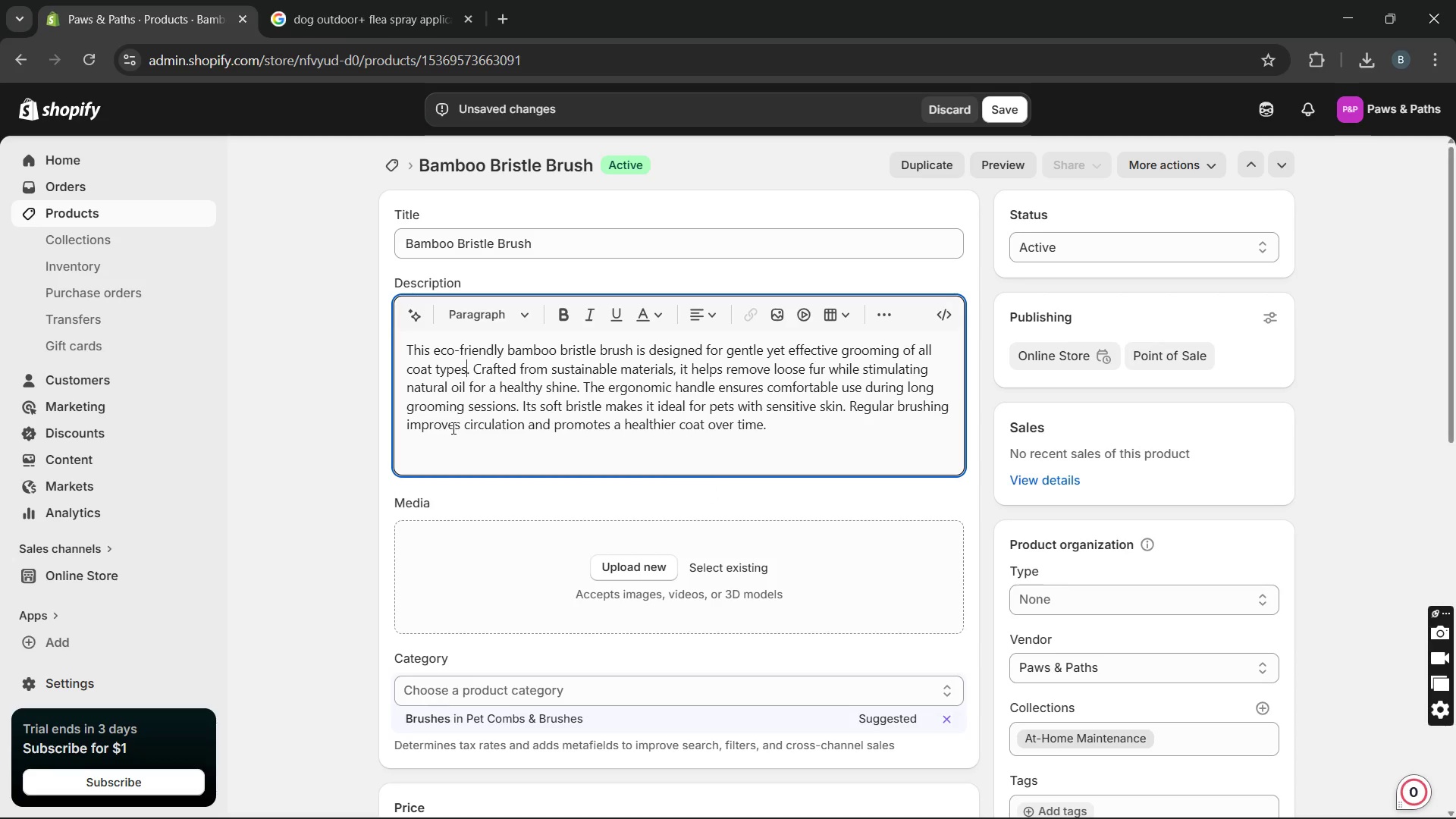 
key(Unknown)
 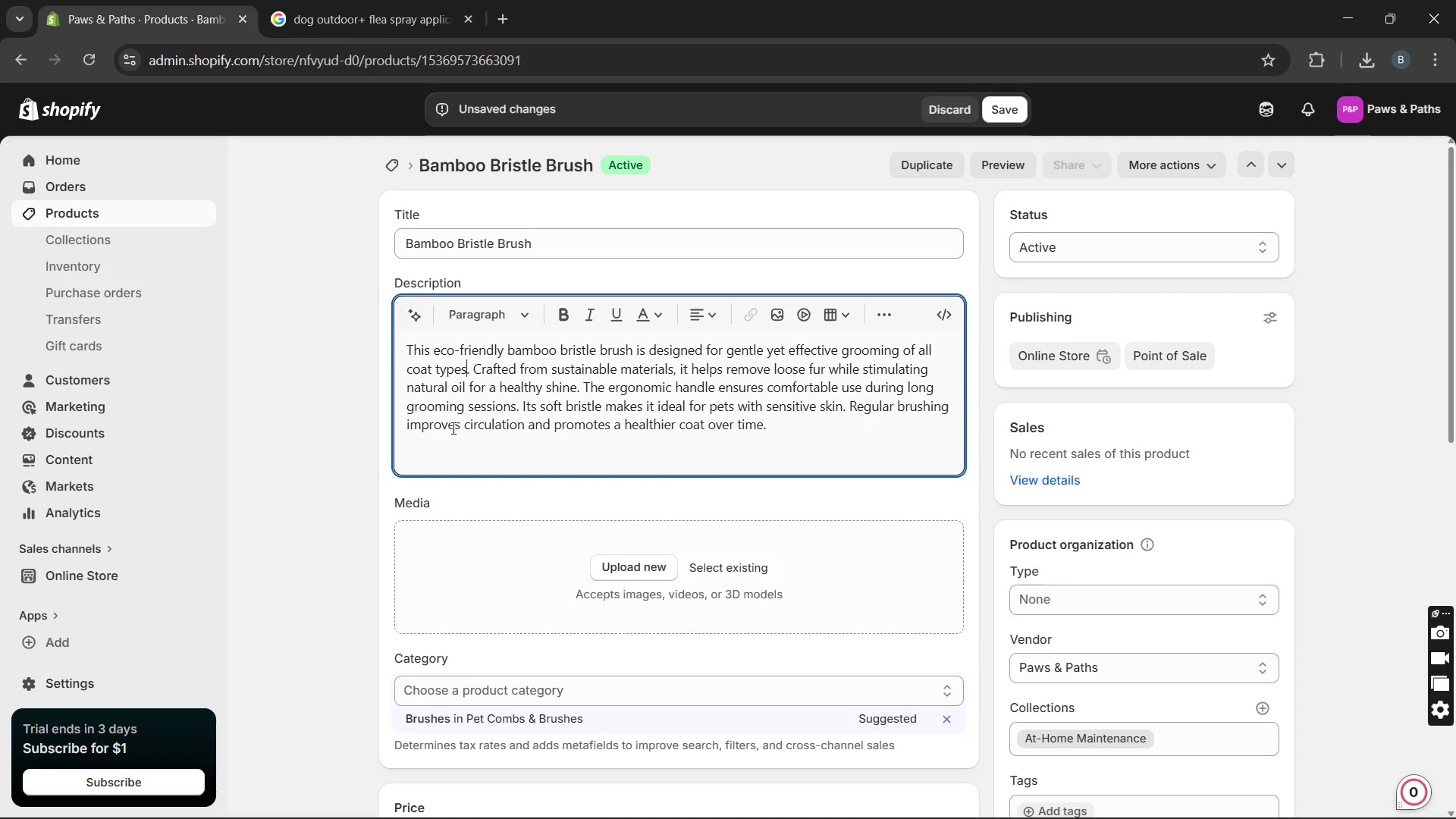 
key(Unknown)
 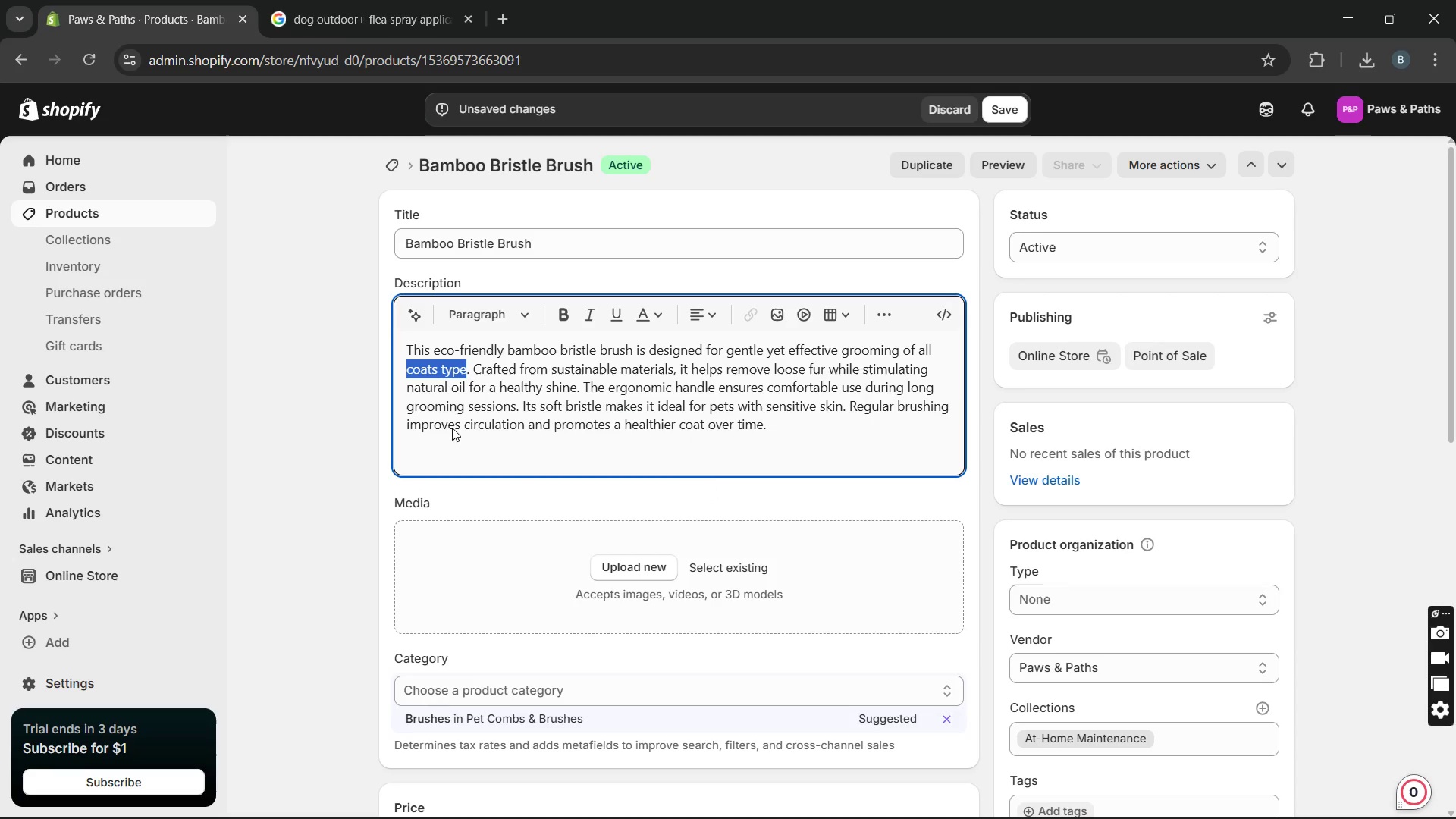 
key(Unknown)
 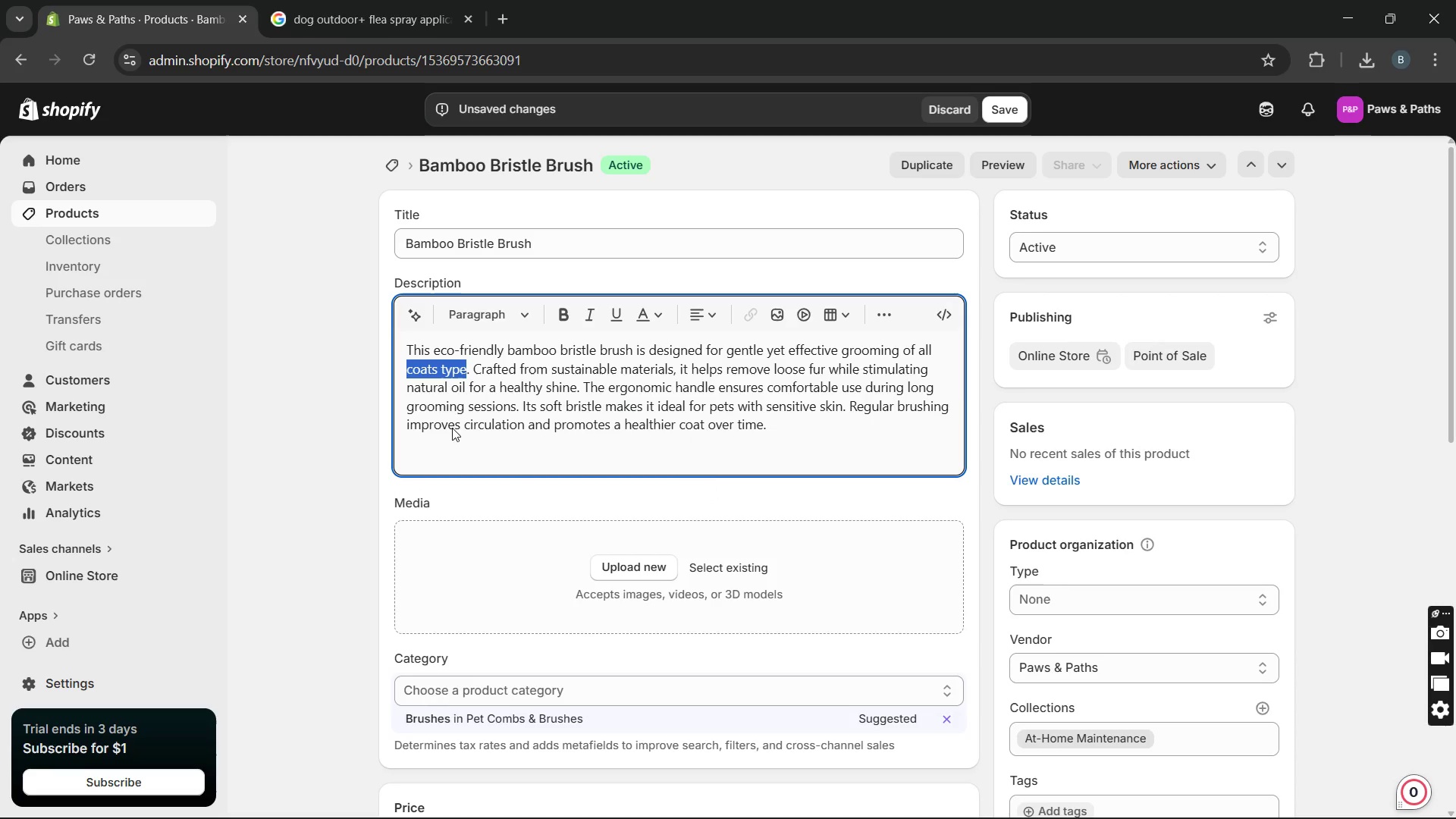 
key(Unknown)
 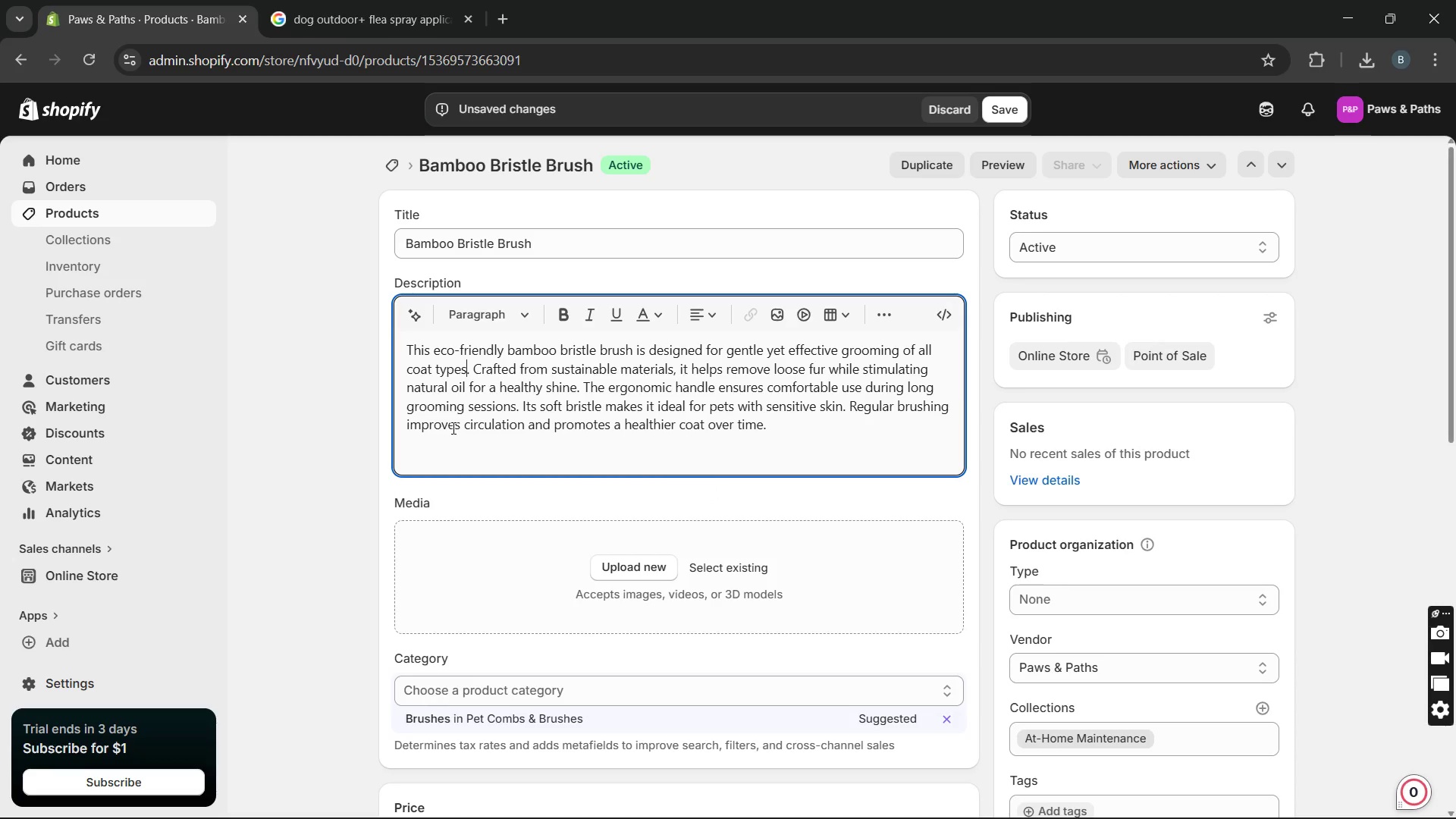 
key(Unknown)
 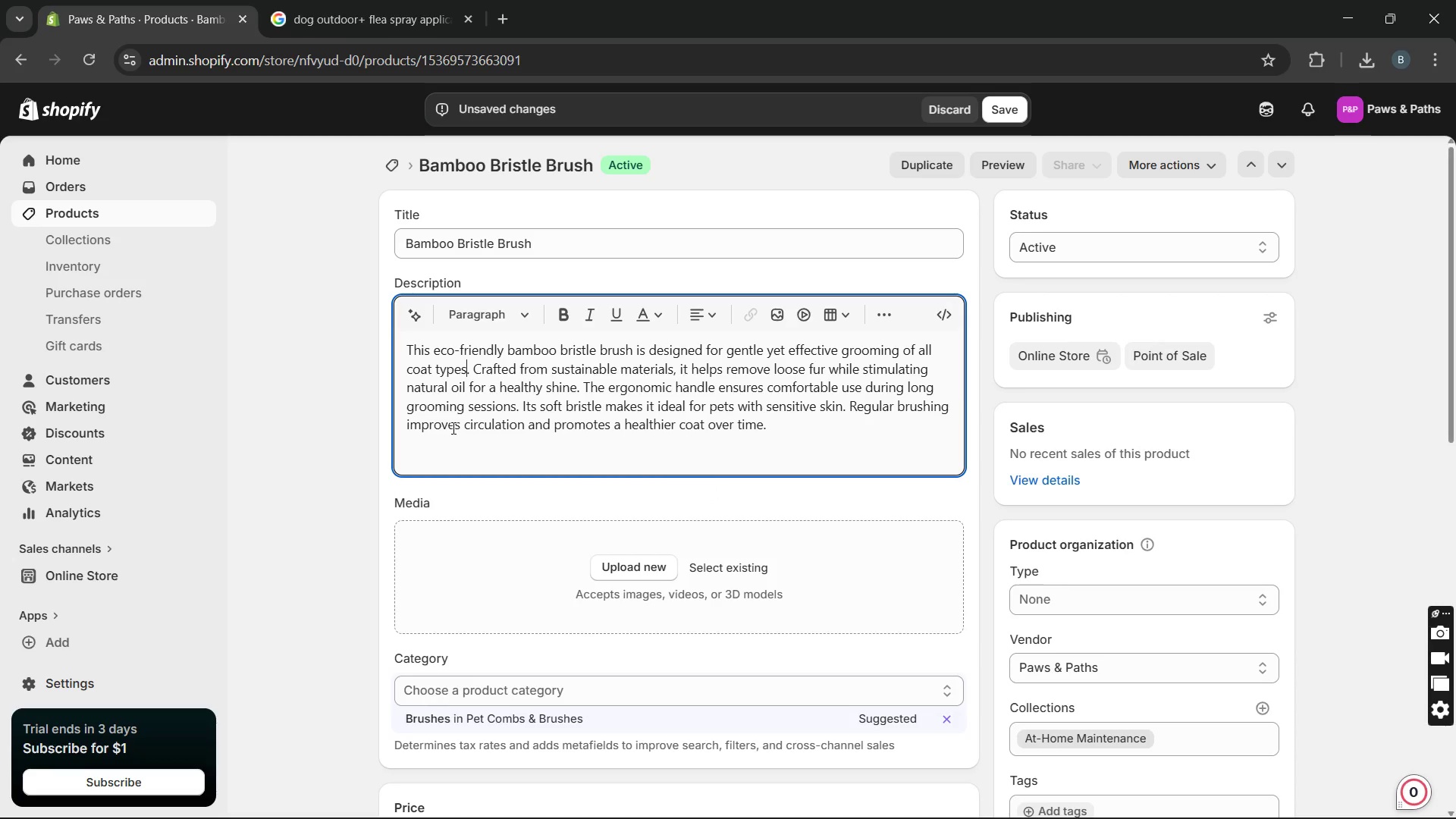 
key(Unknown)
 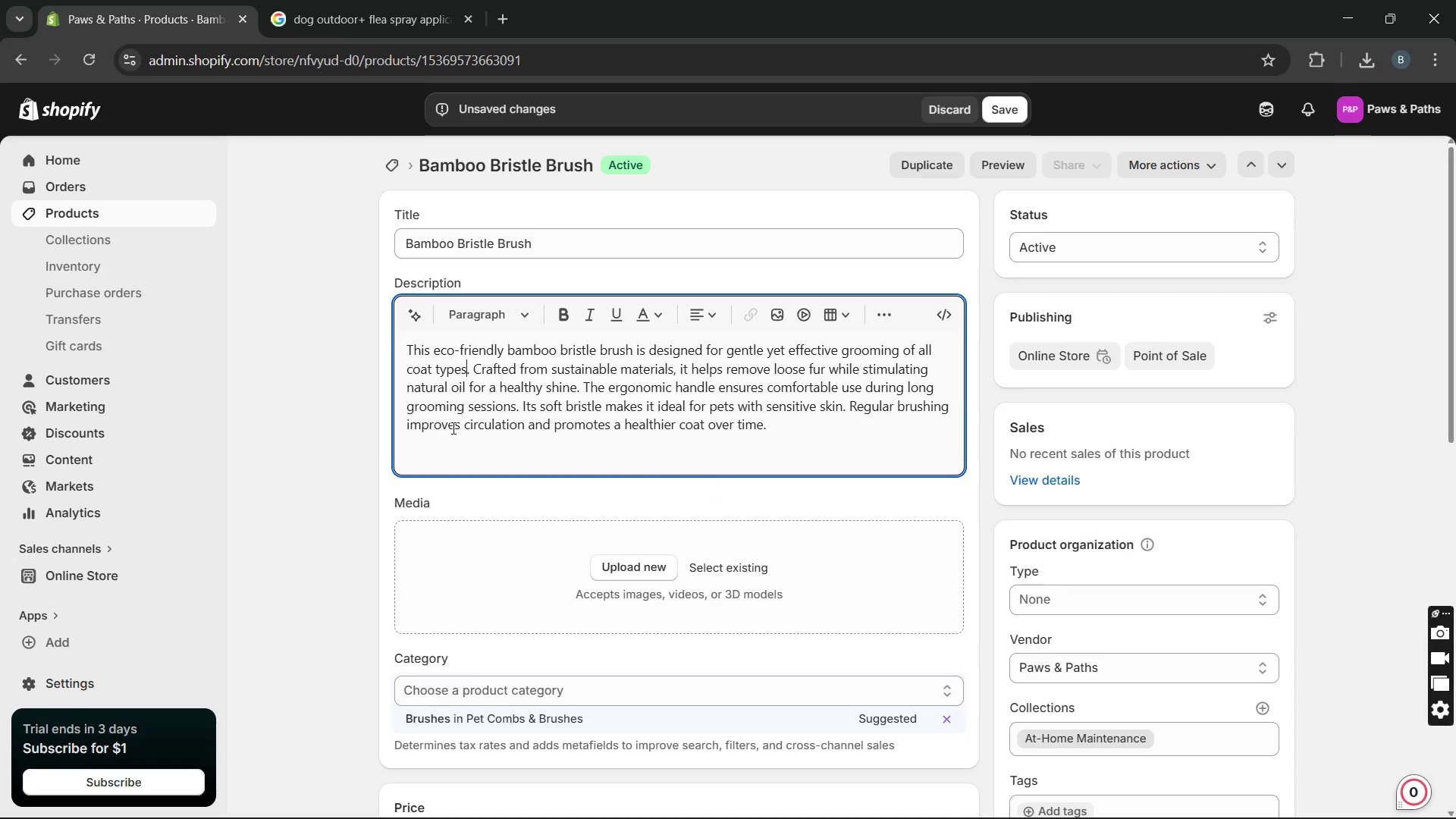 
key(Unknown)
 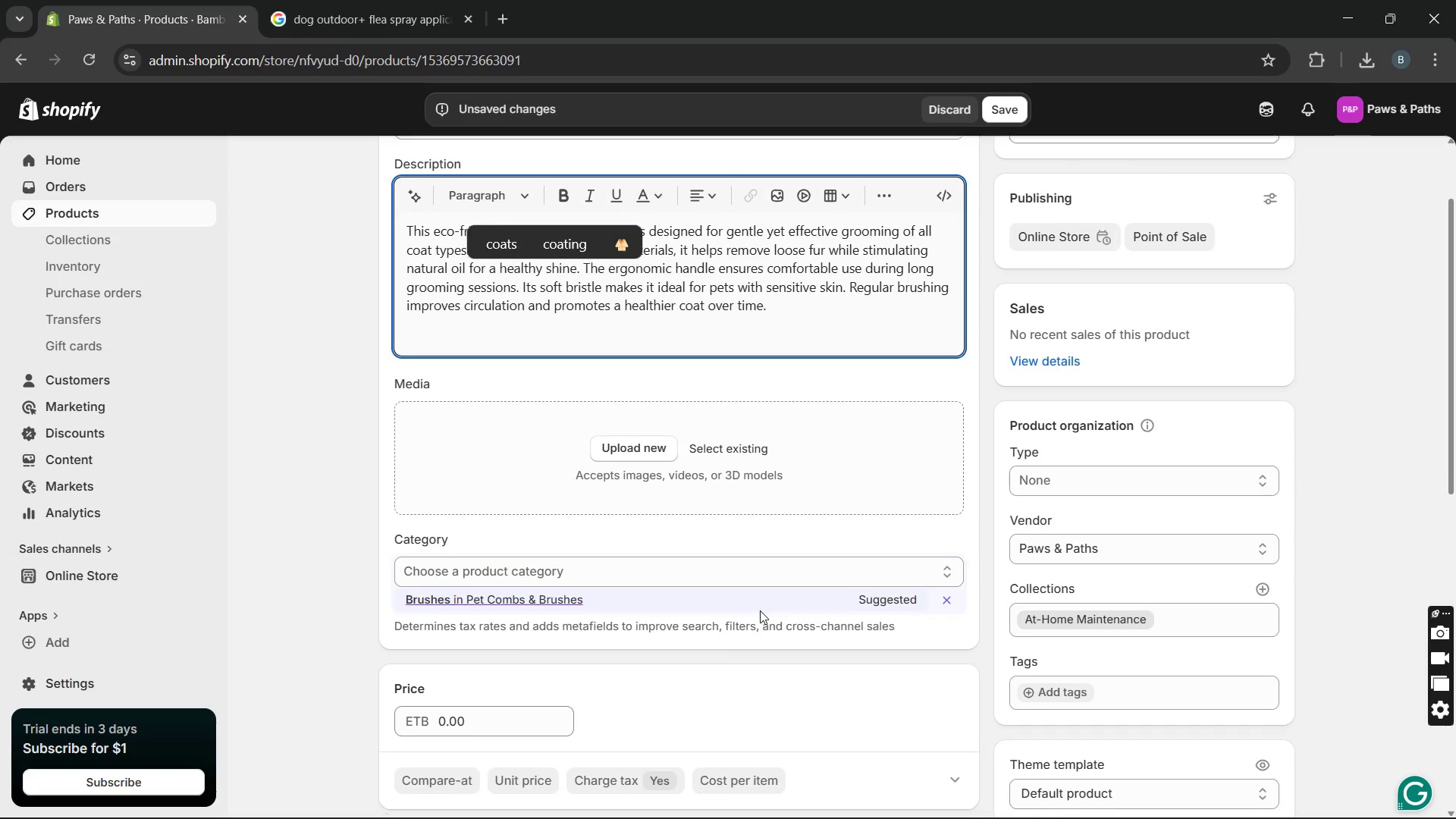 
wait(10.42)
 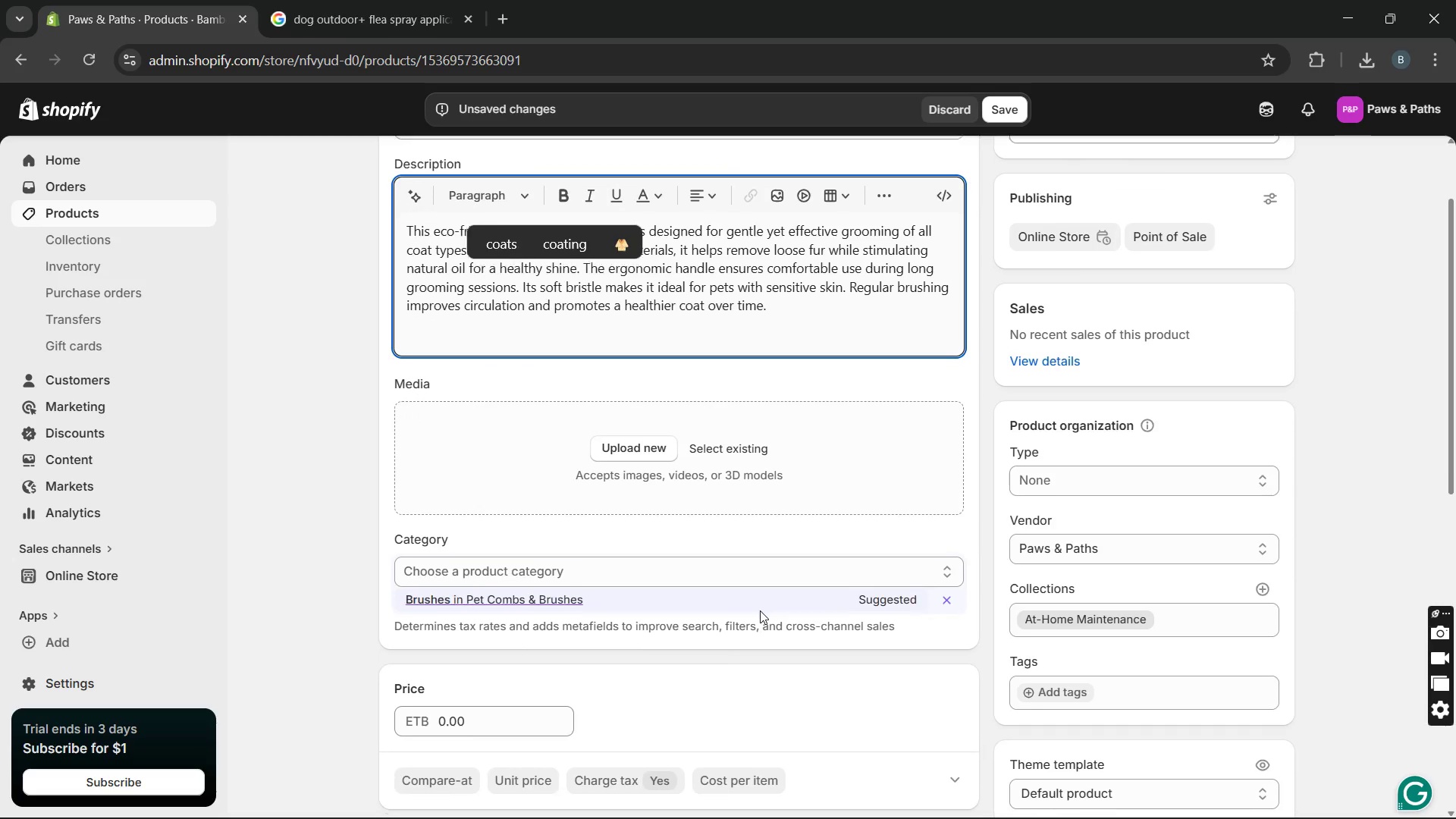 
left_click([949, 443])
 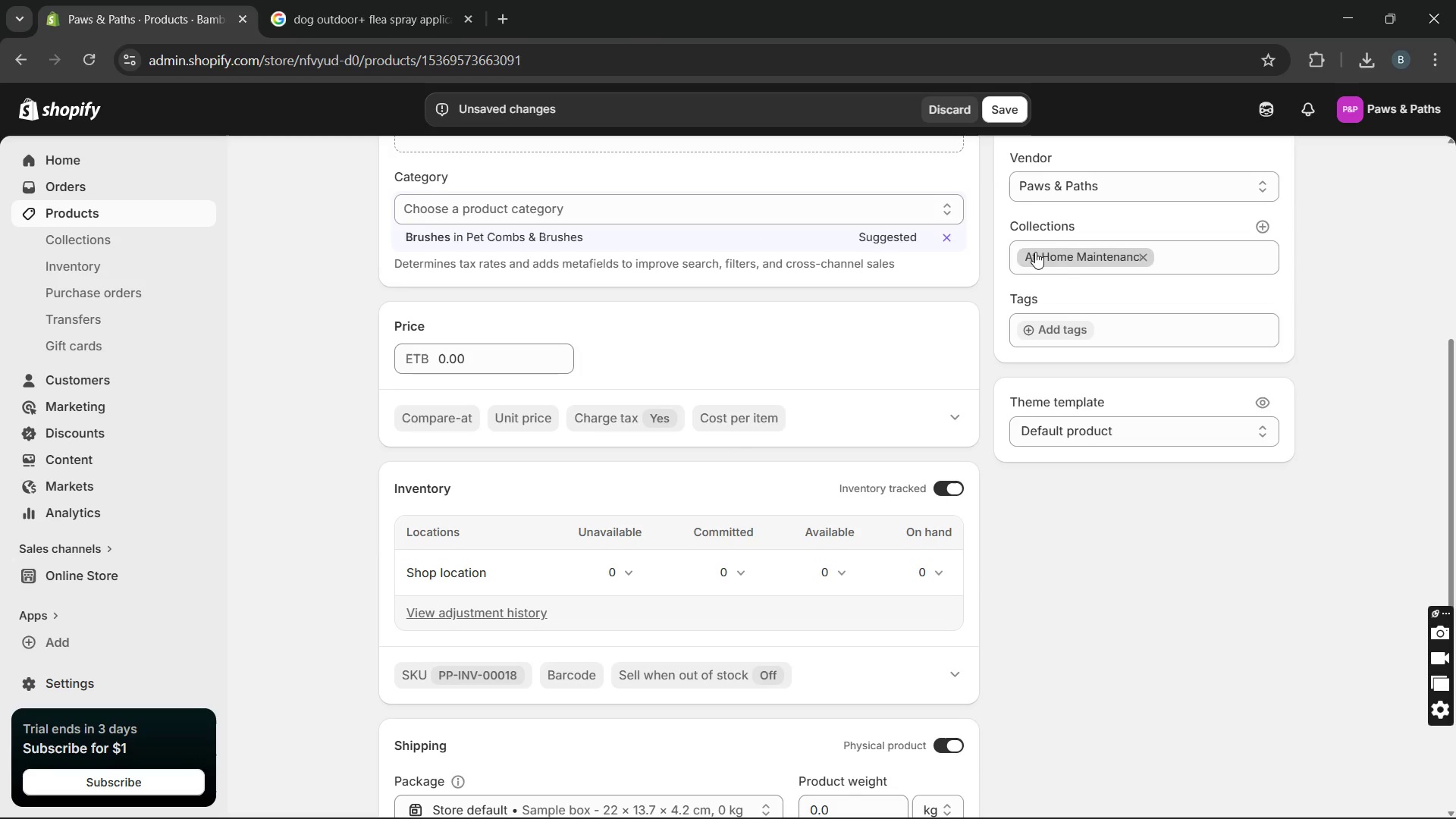 
left_click_drag(start_coordinate=[1015, 256], to_coordinate=[1138, 257])
 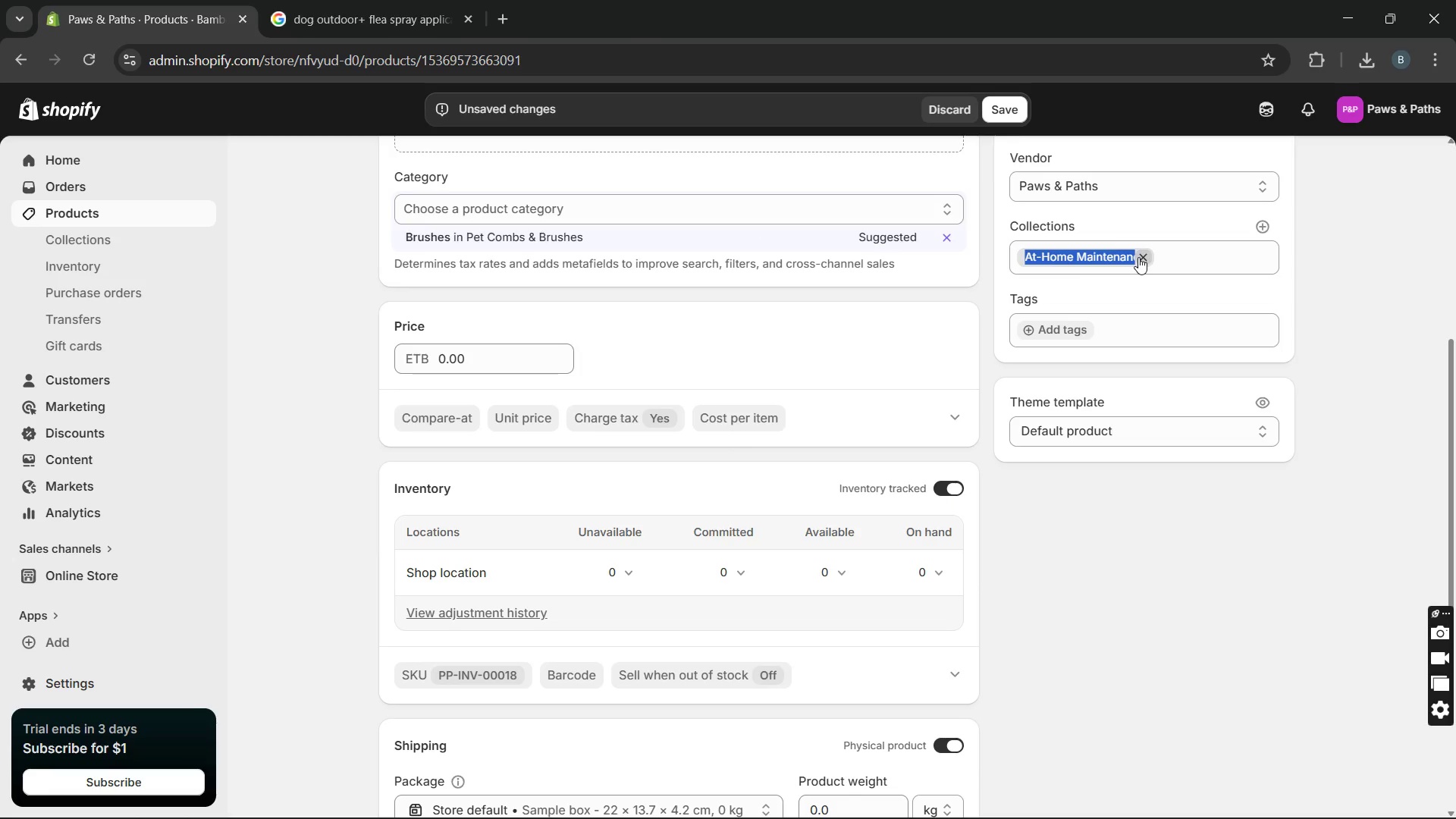 
key(Control+C)
 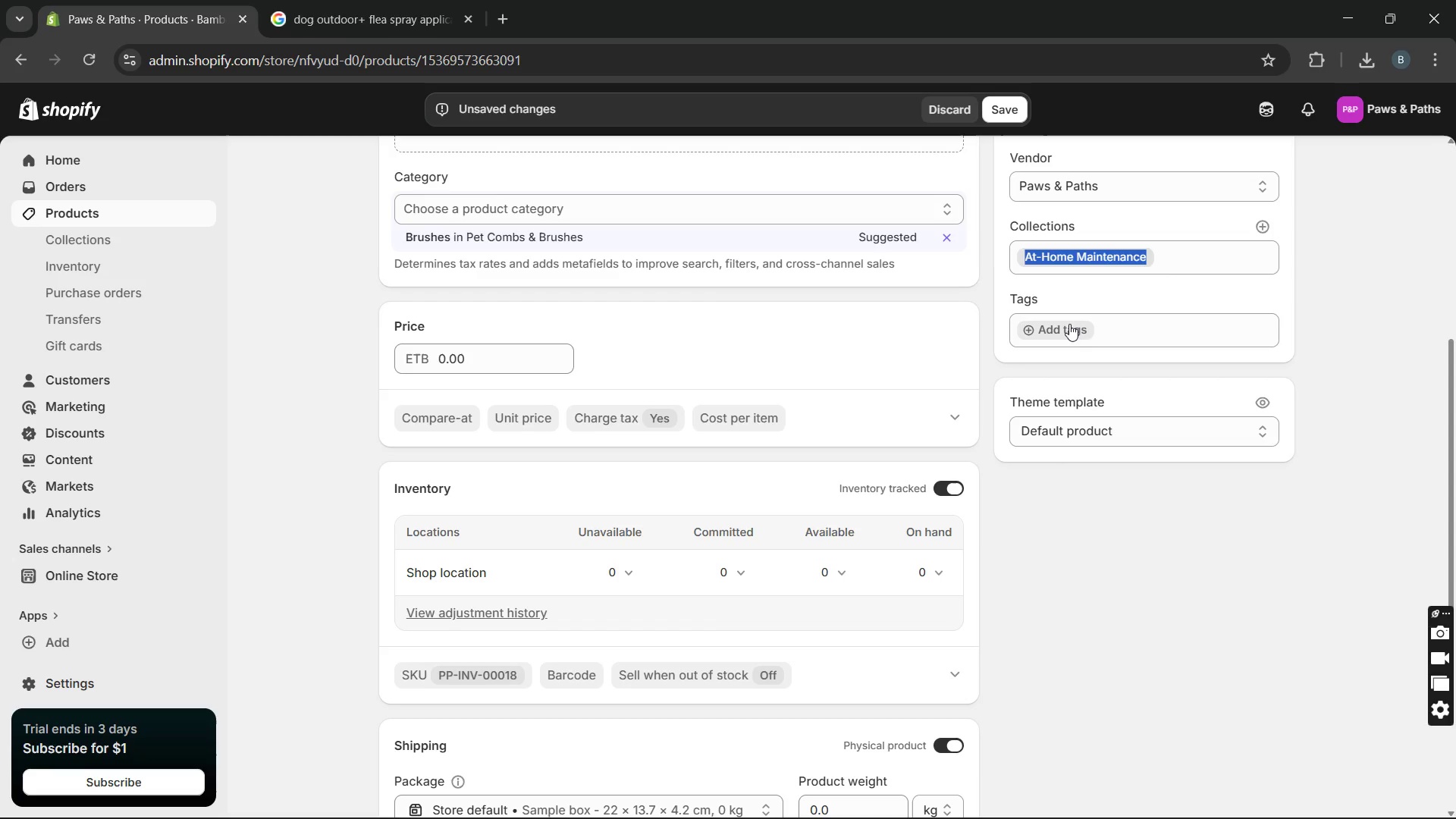 
left_click([1069, 324])
 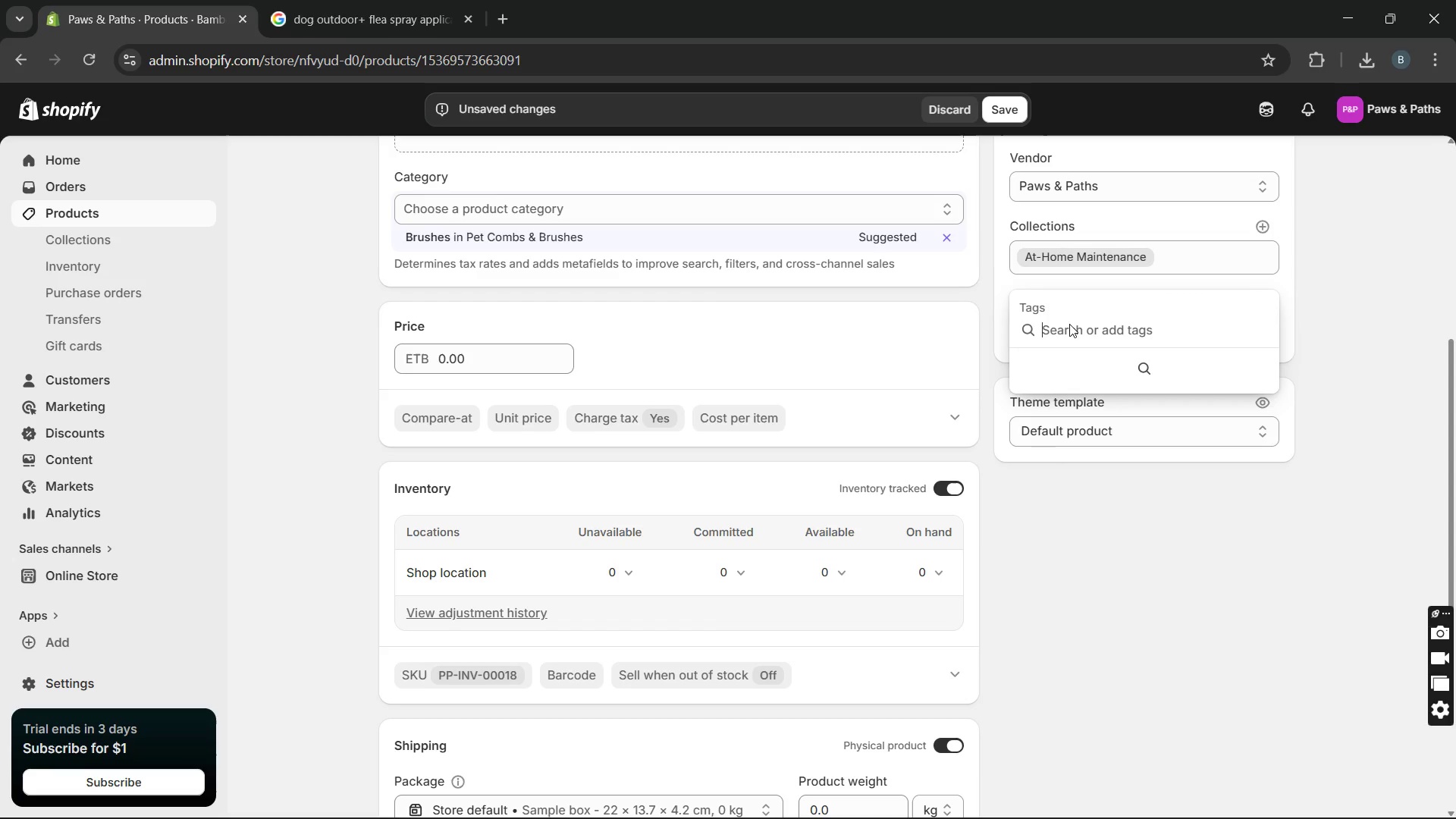 
key(Control+V)
 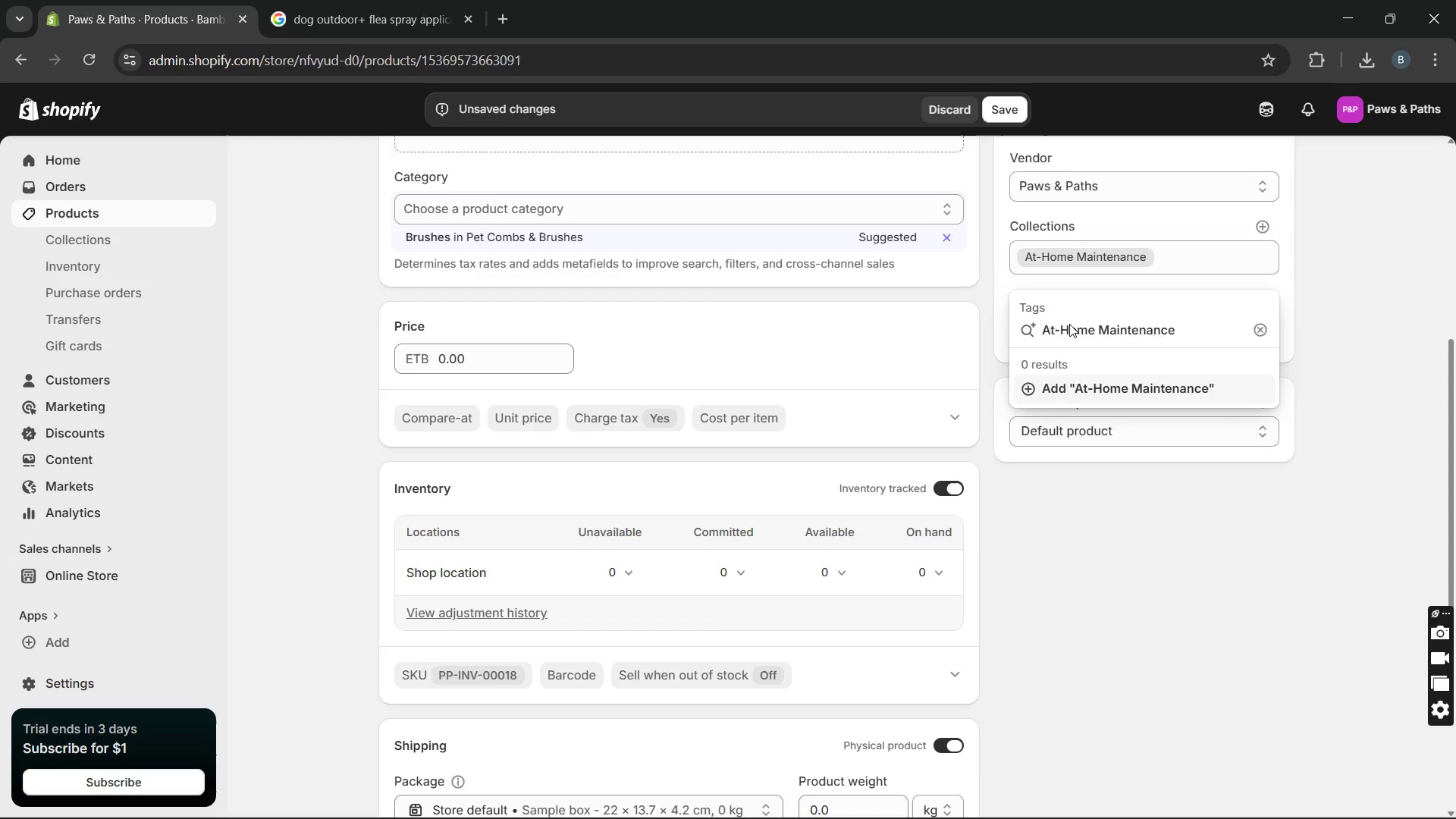 
key(Enter)
 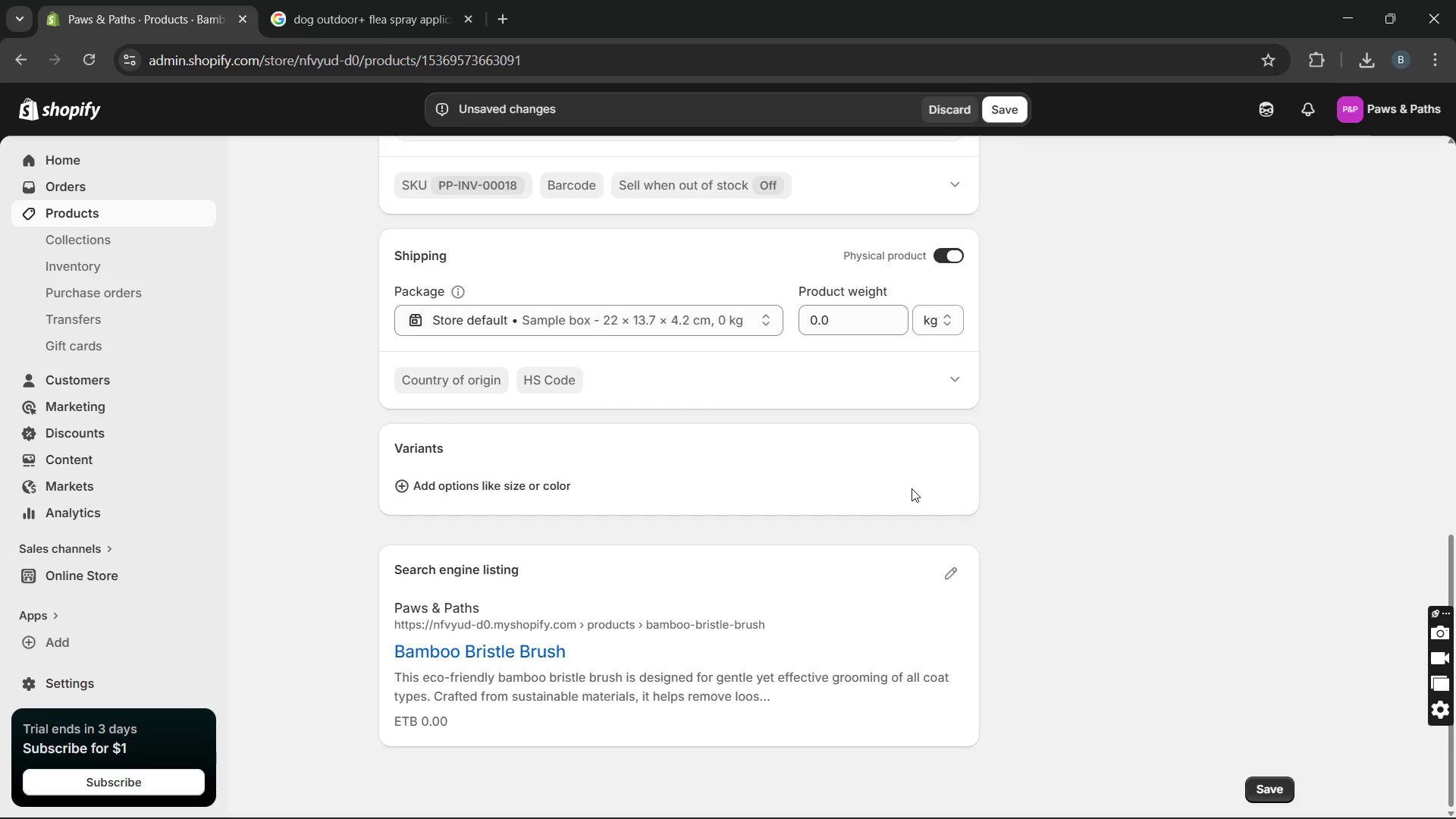 
wait(5.16)
 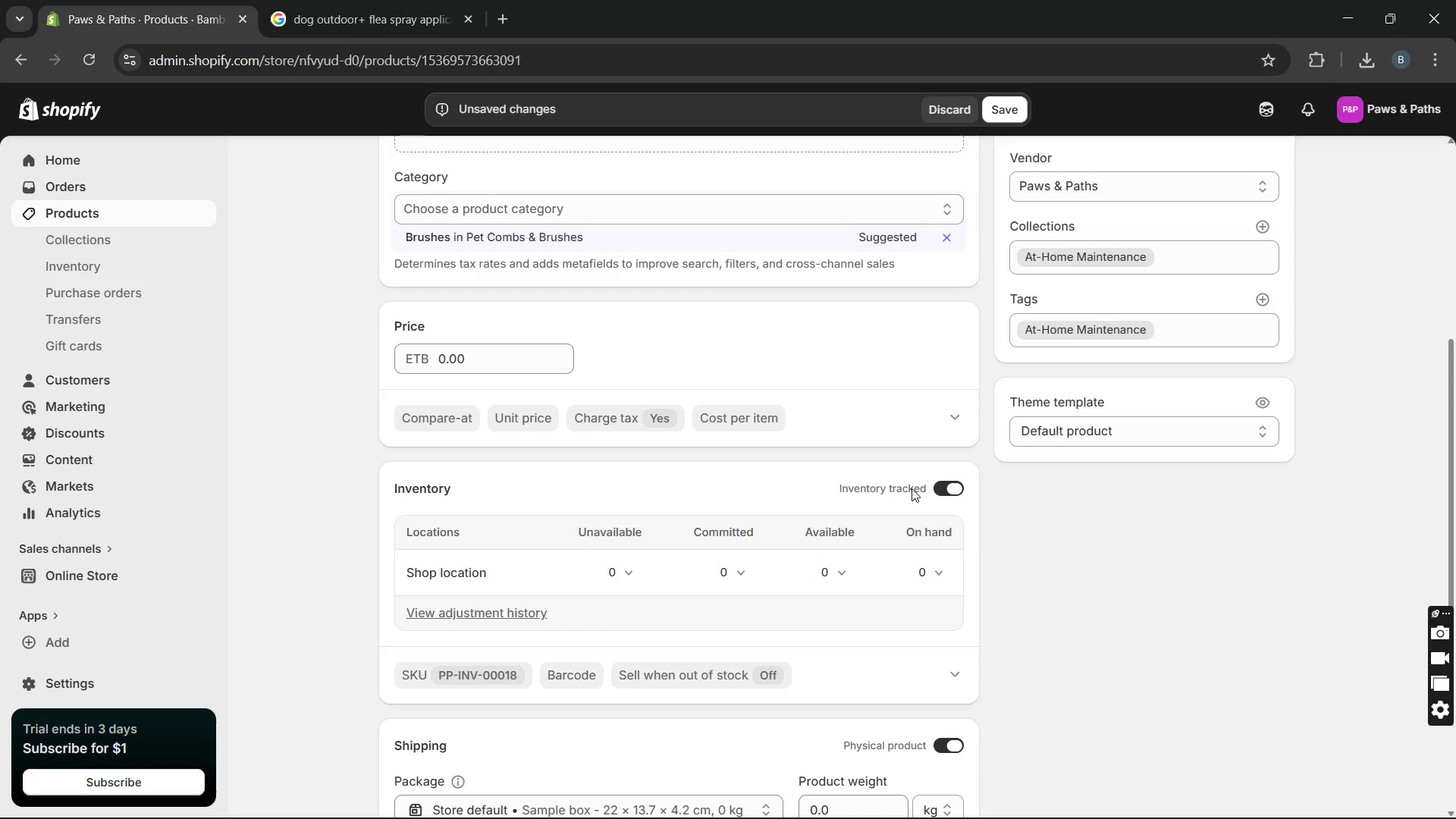 
left_click([945, 569])
 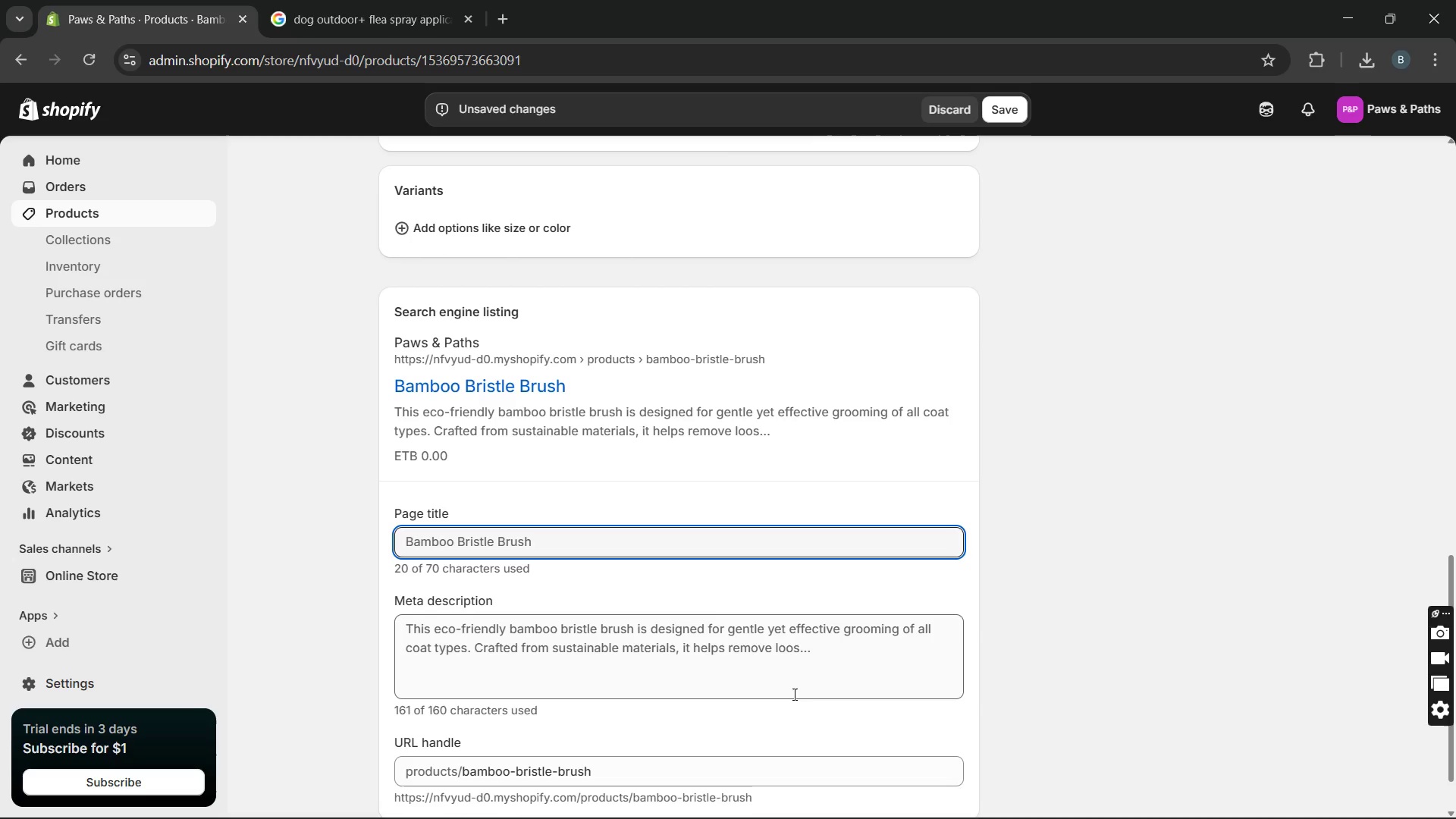 
wait(6.39)
 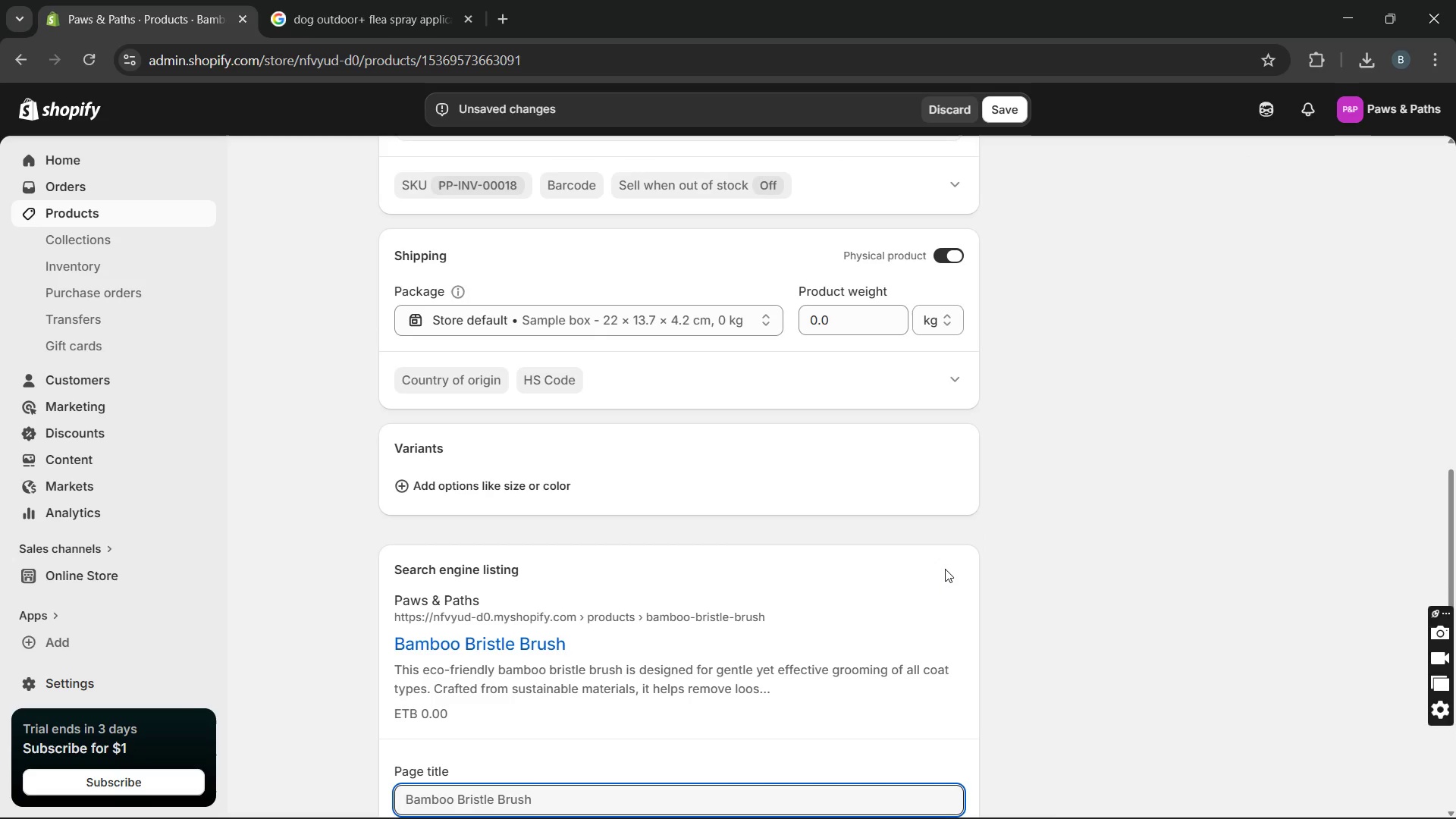 
left_click([667, 550])
 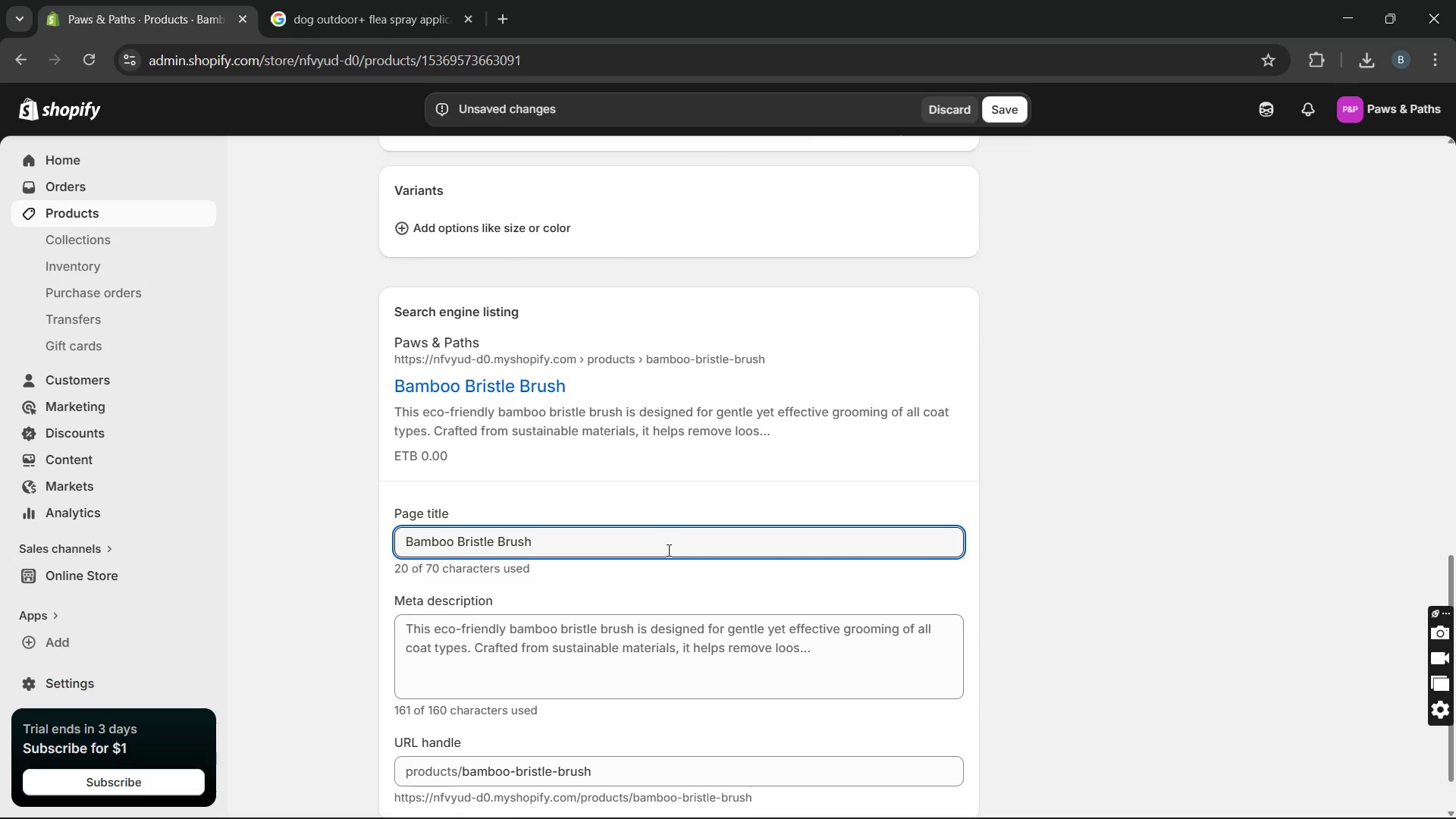 
key(Space)
 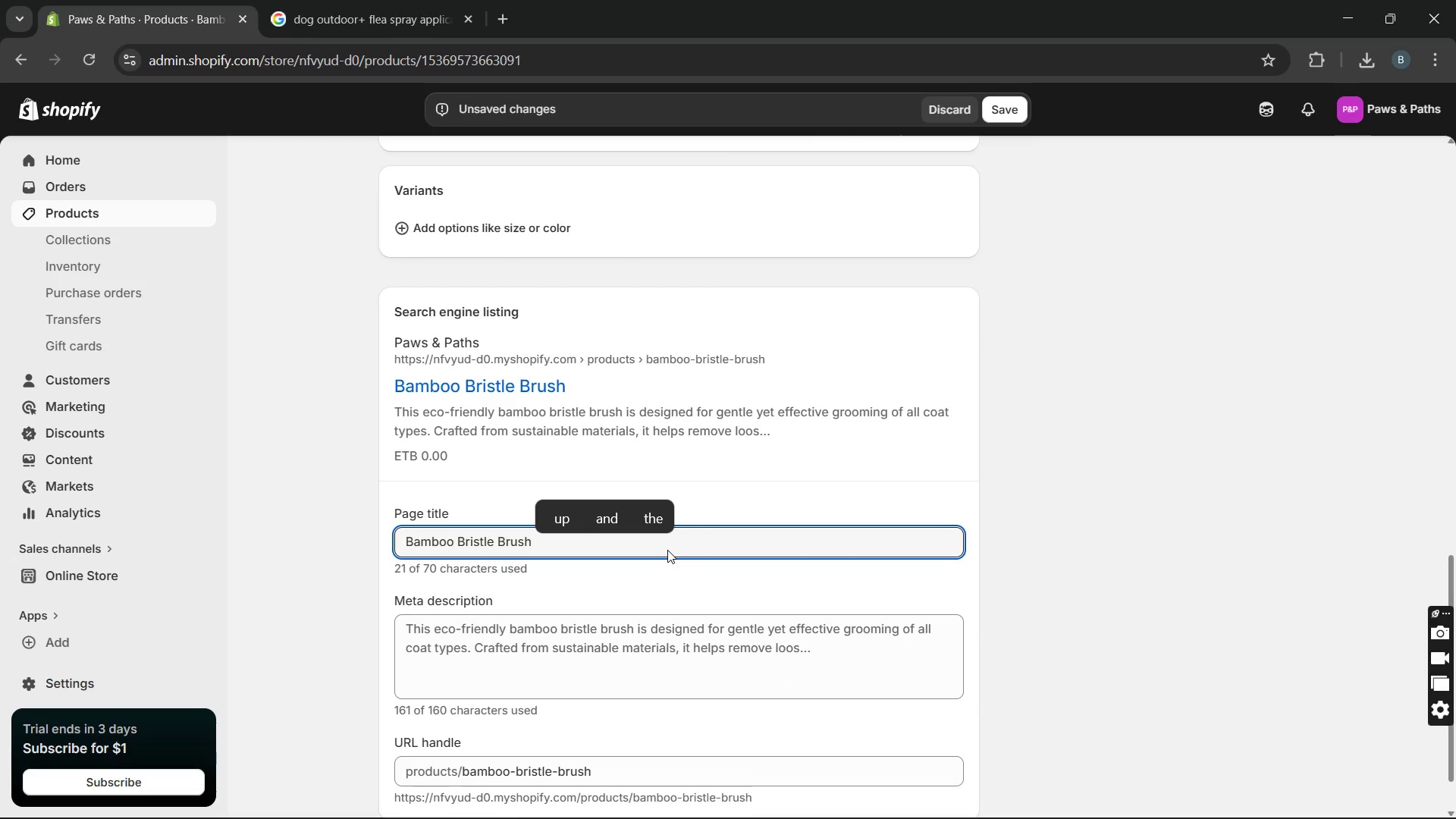 
key(Shift+Break)
 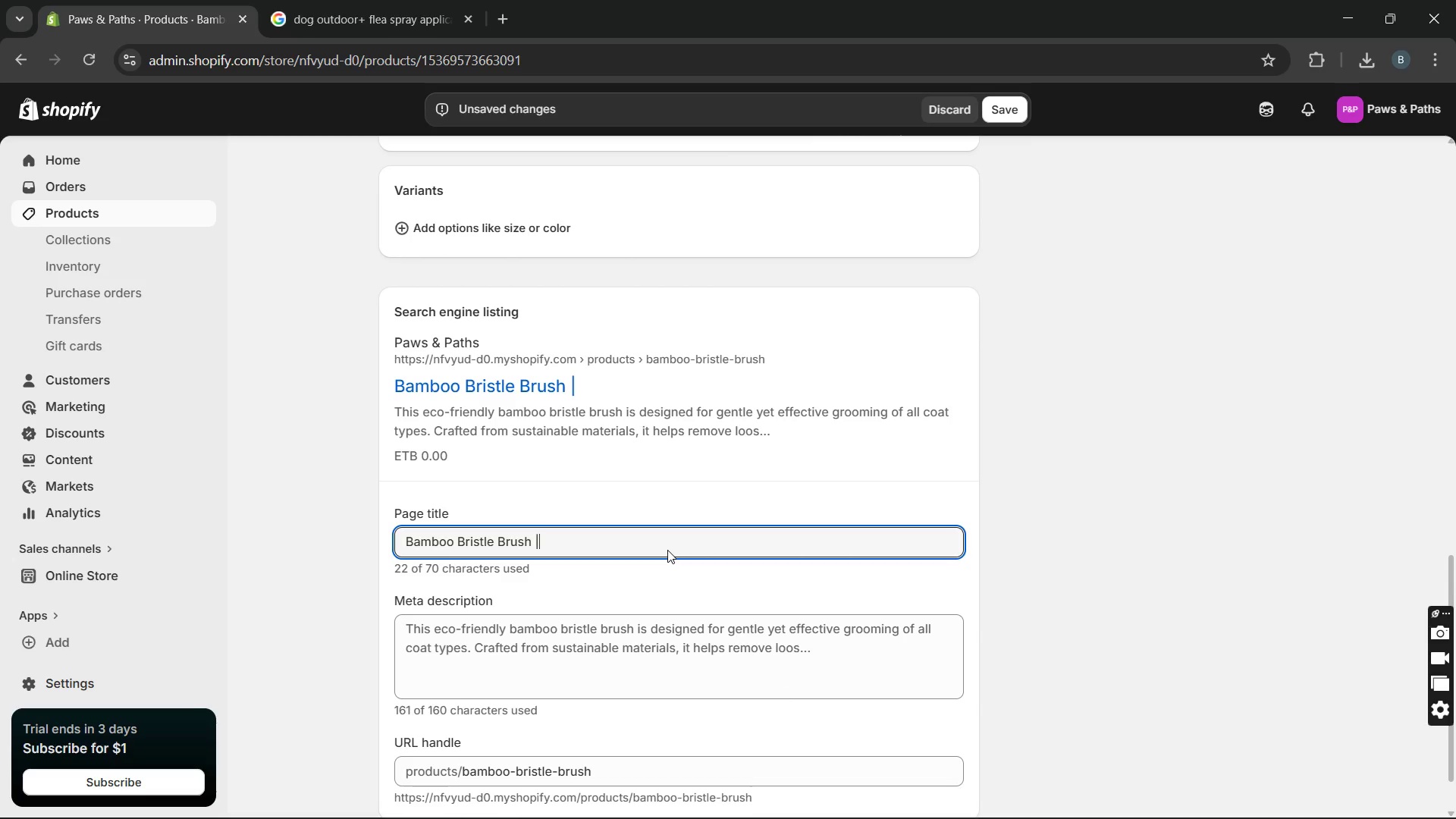 
key(Shift+Space)
 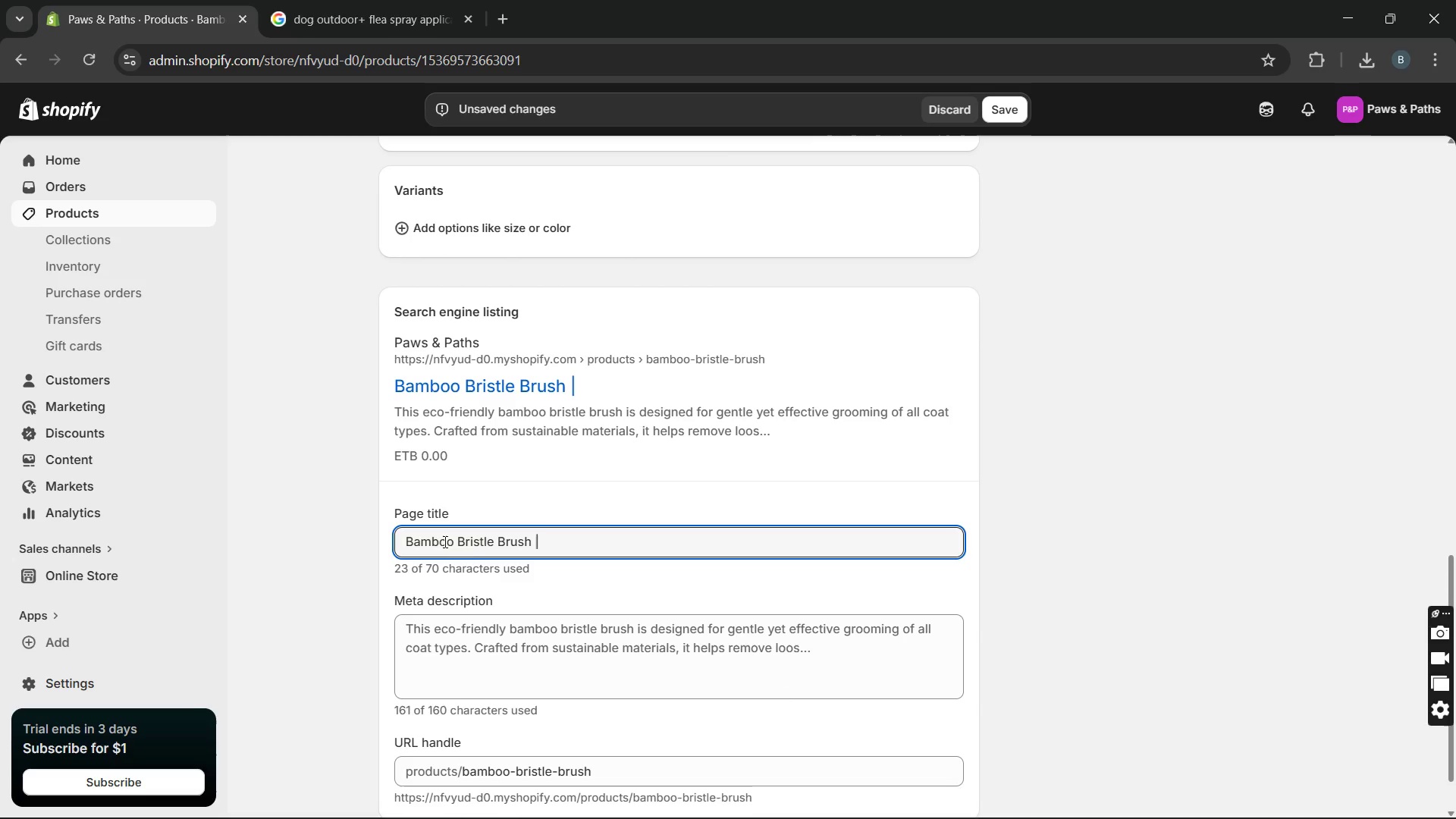 
double_click([474, 539])
 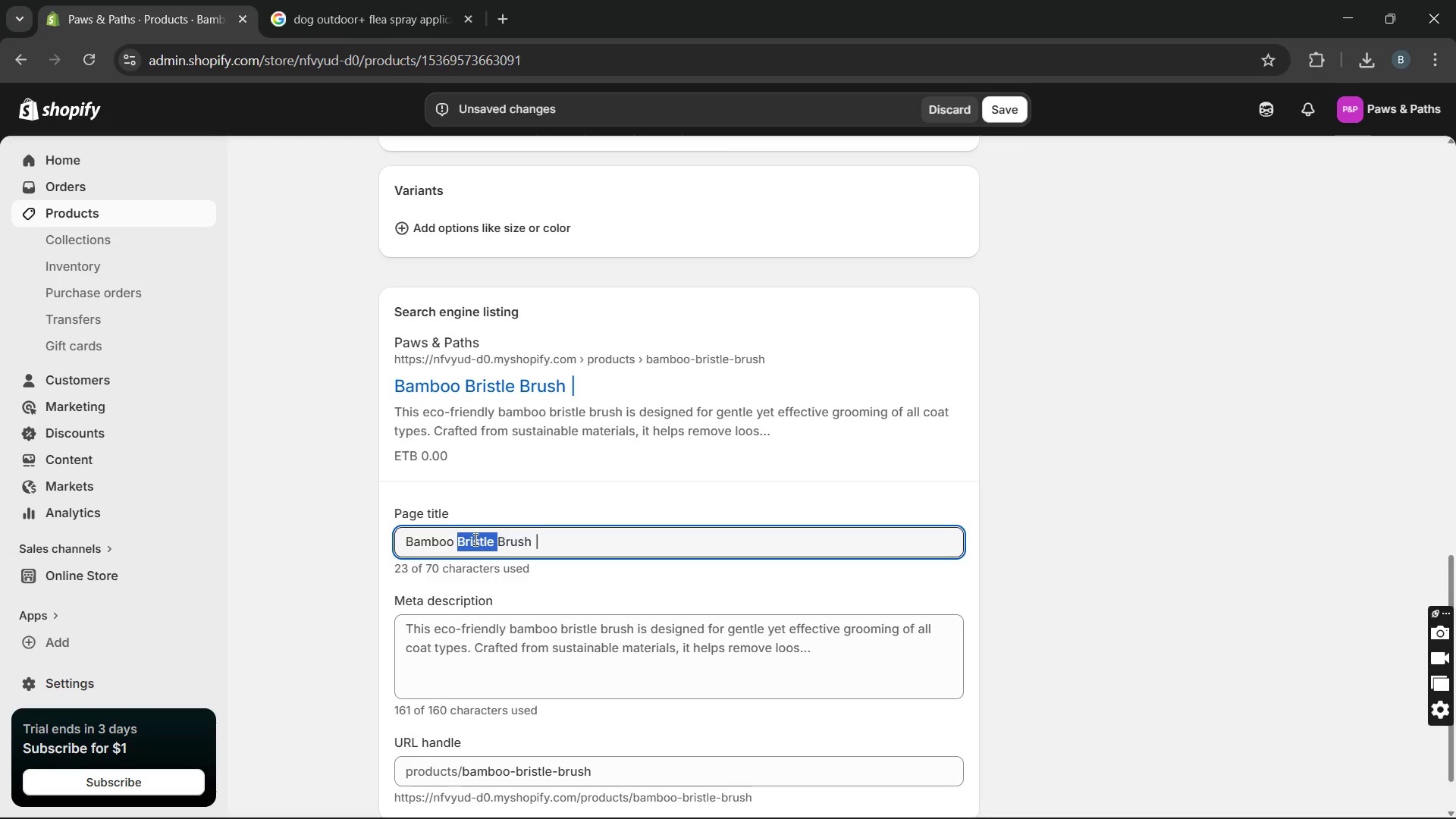 
type(Dog )
 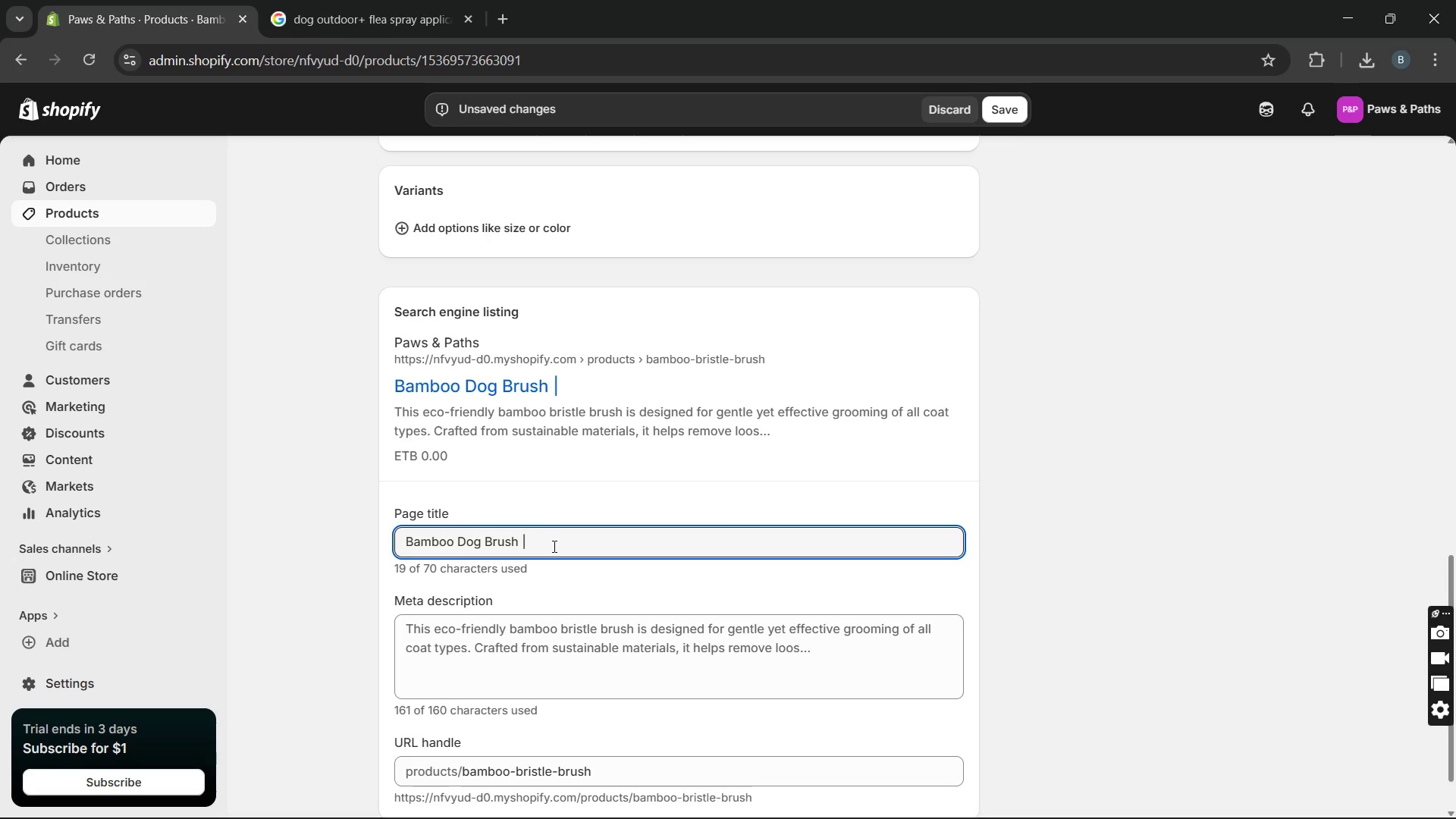 
left_click([553, 546])
 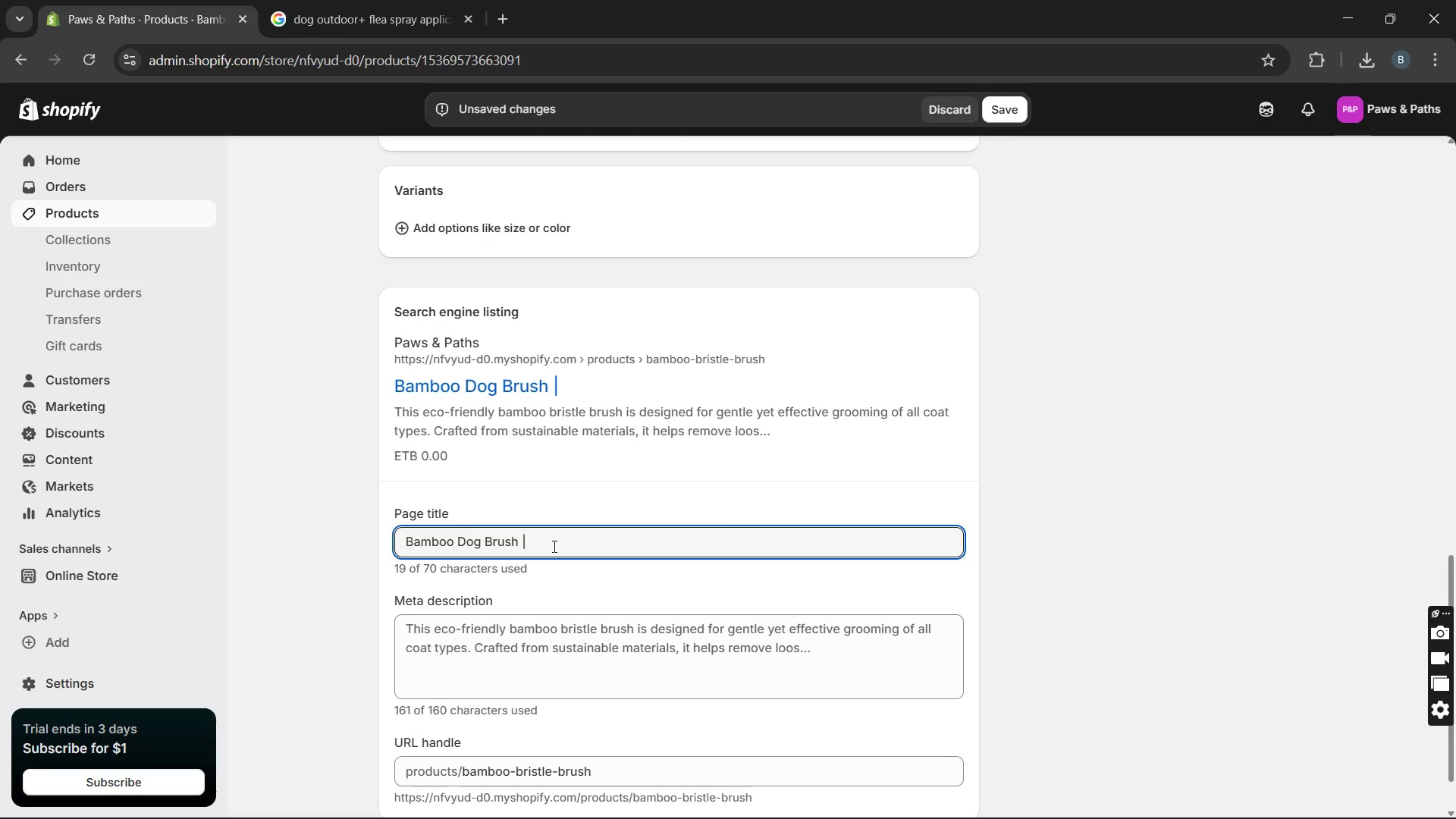 
type(Eco-Friendly Professional Grooming Tool)
 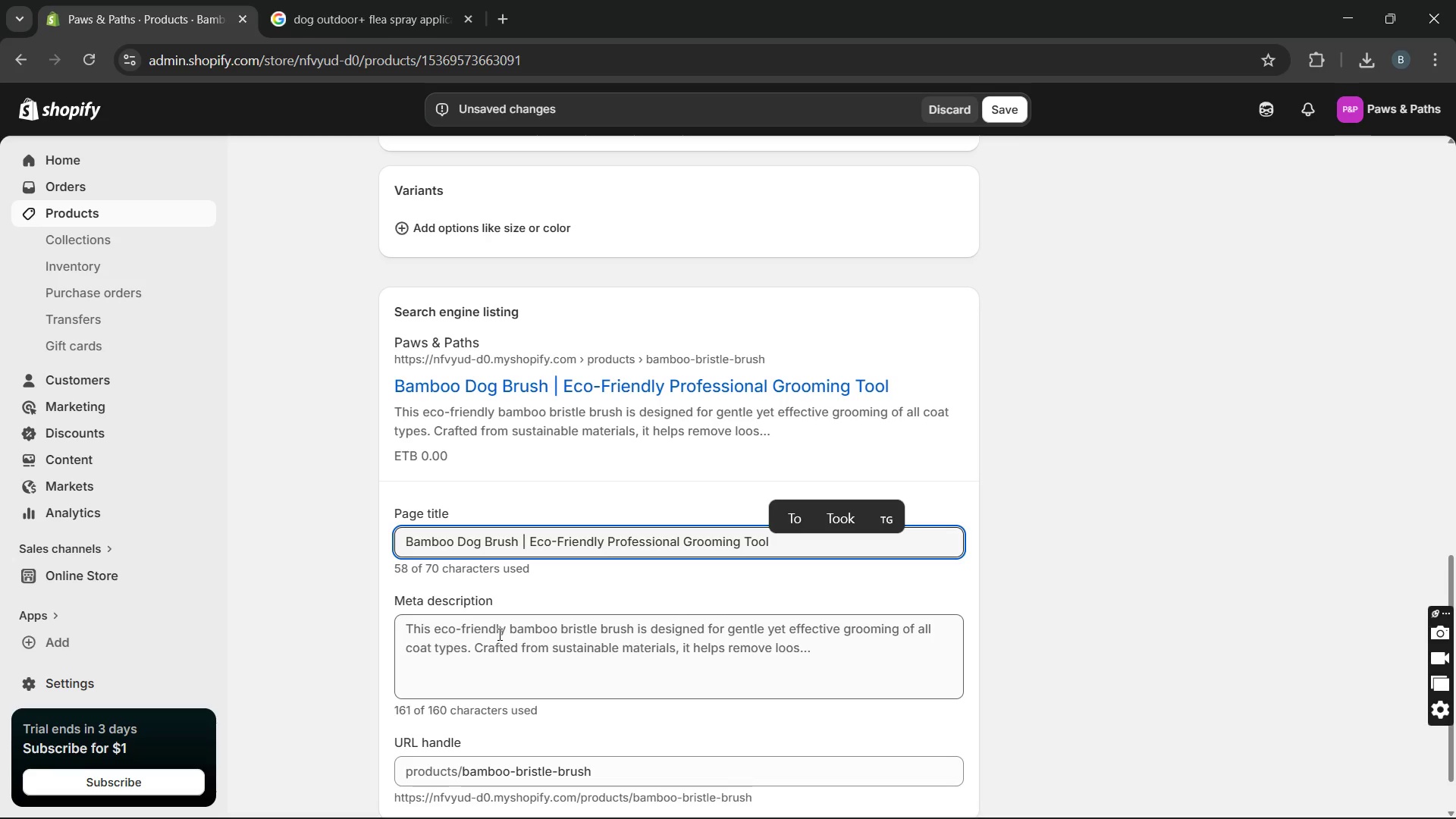 
double_click([498, 634])
 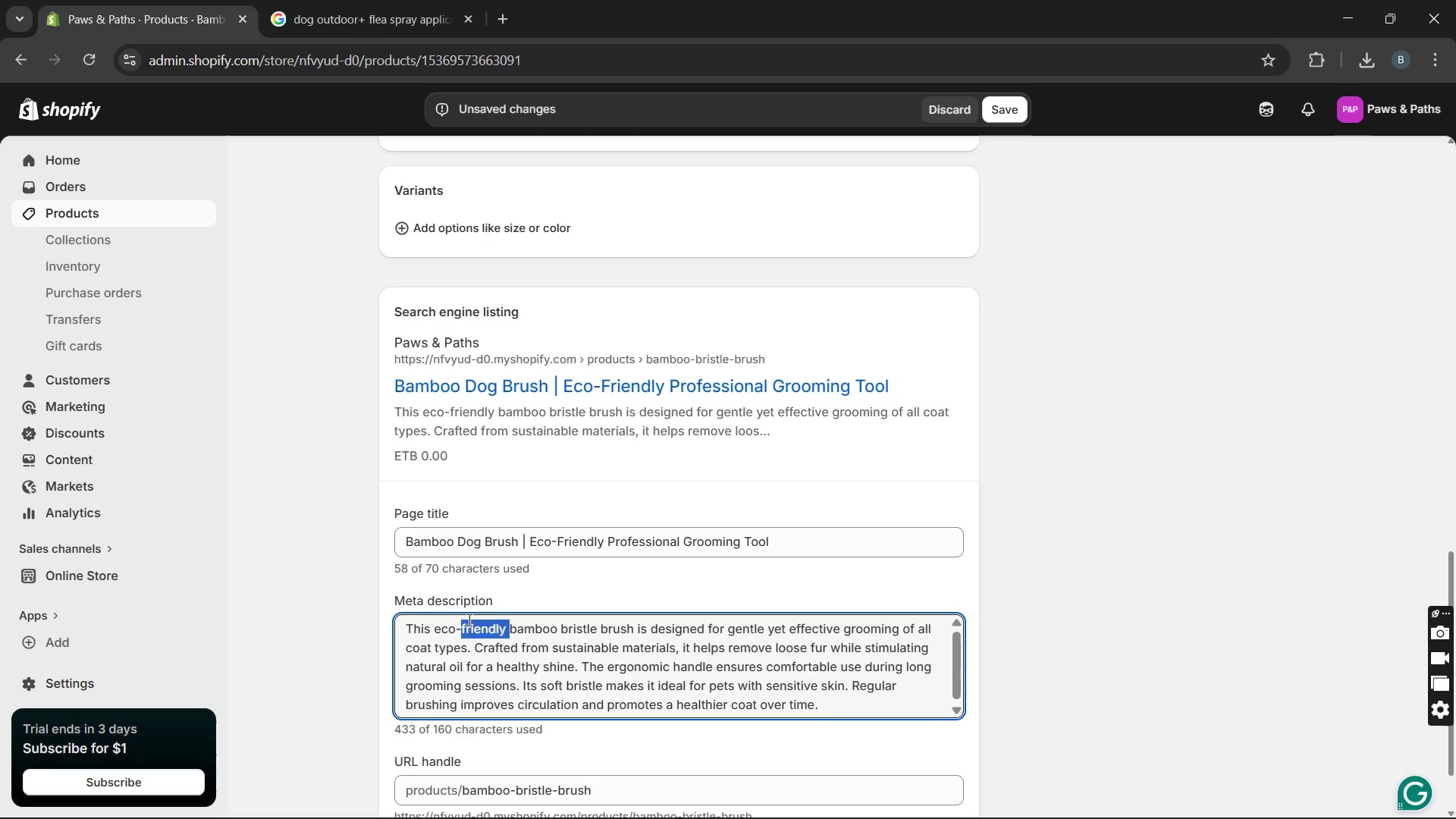 
double_click([468, 620])
 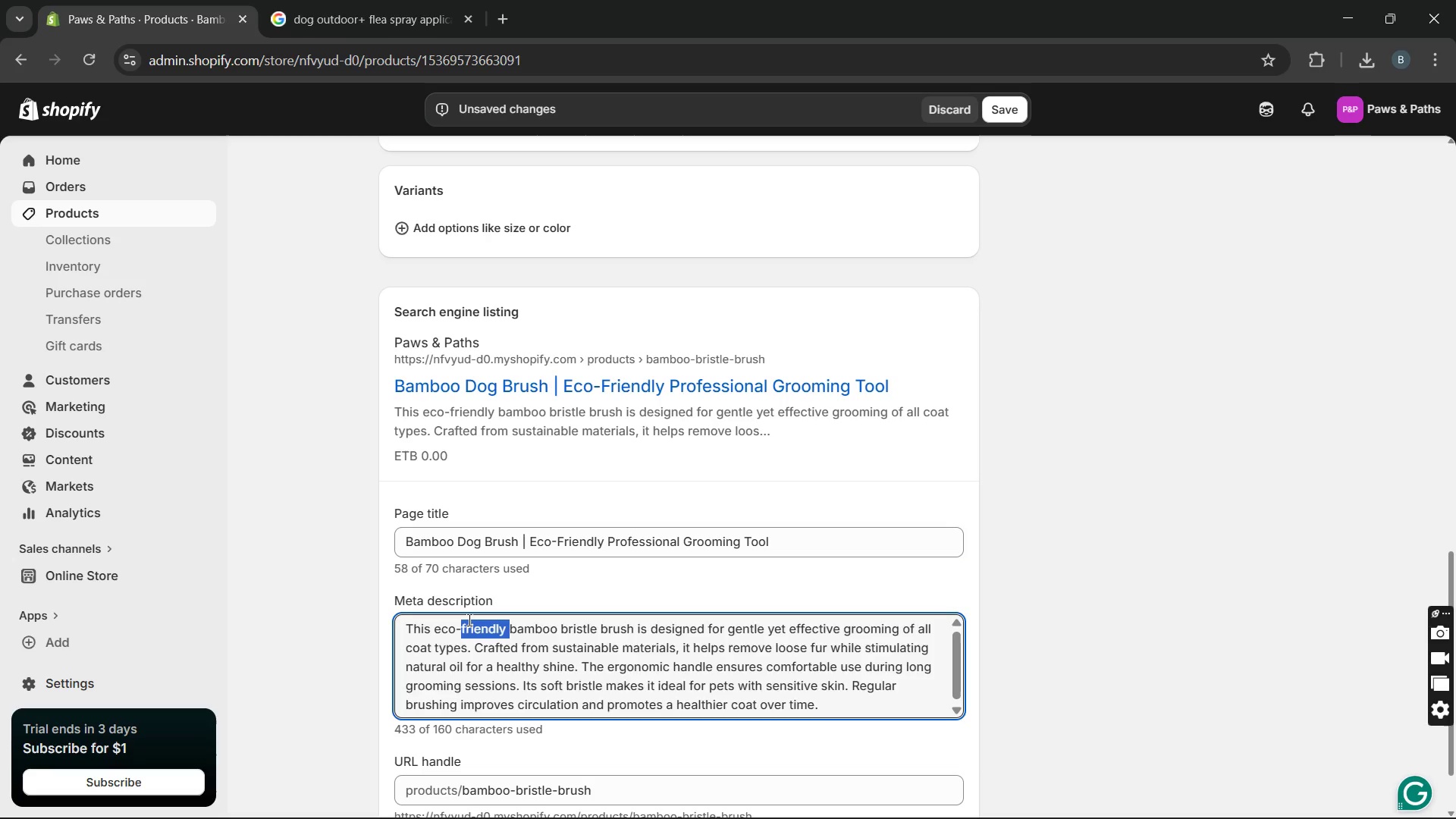 
triple_click([468, 620])
 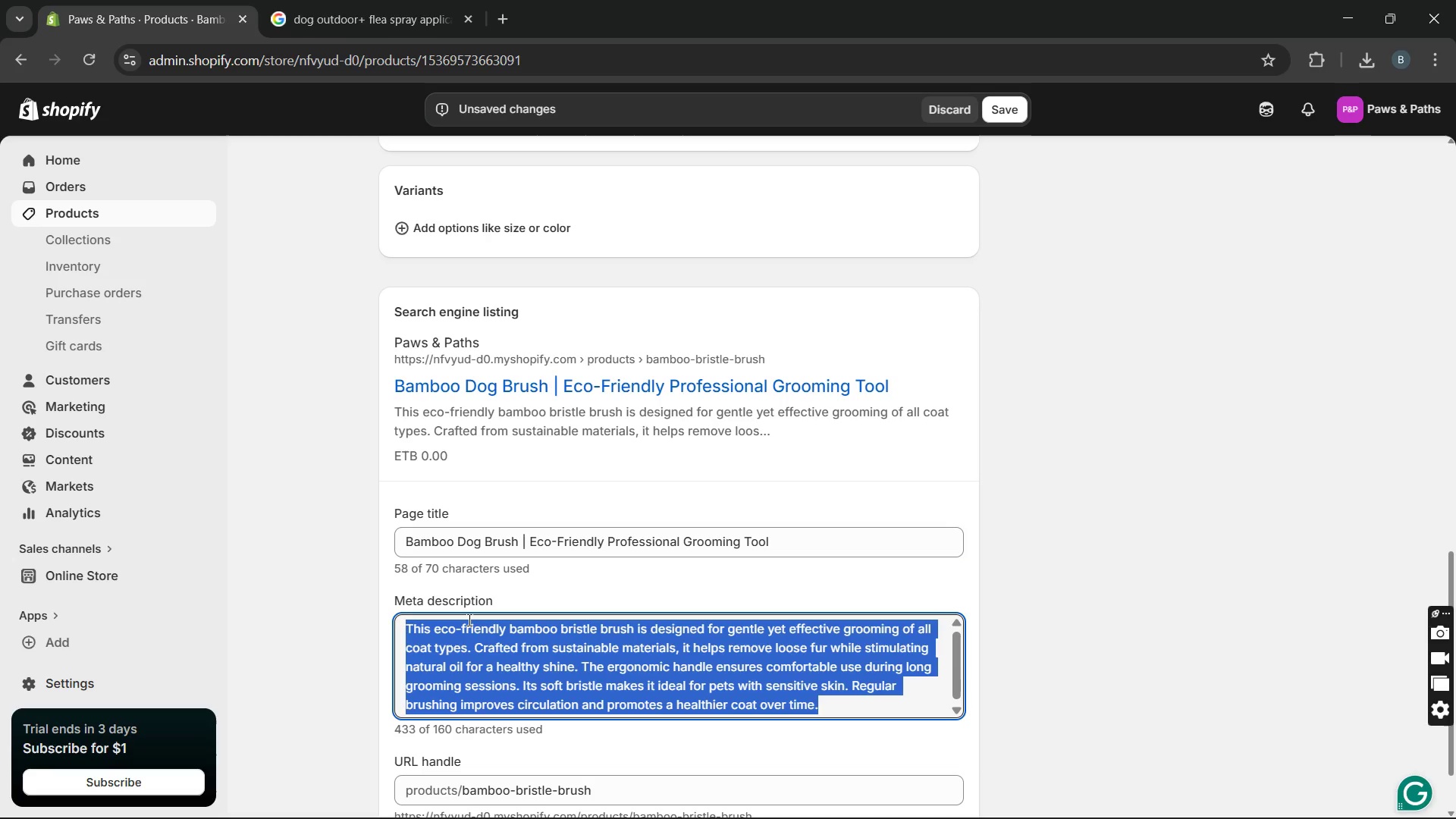 
triple_click([468, 620])
 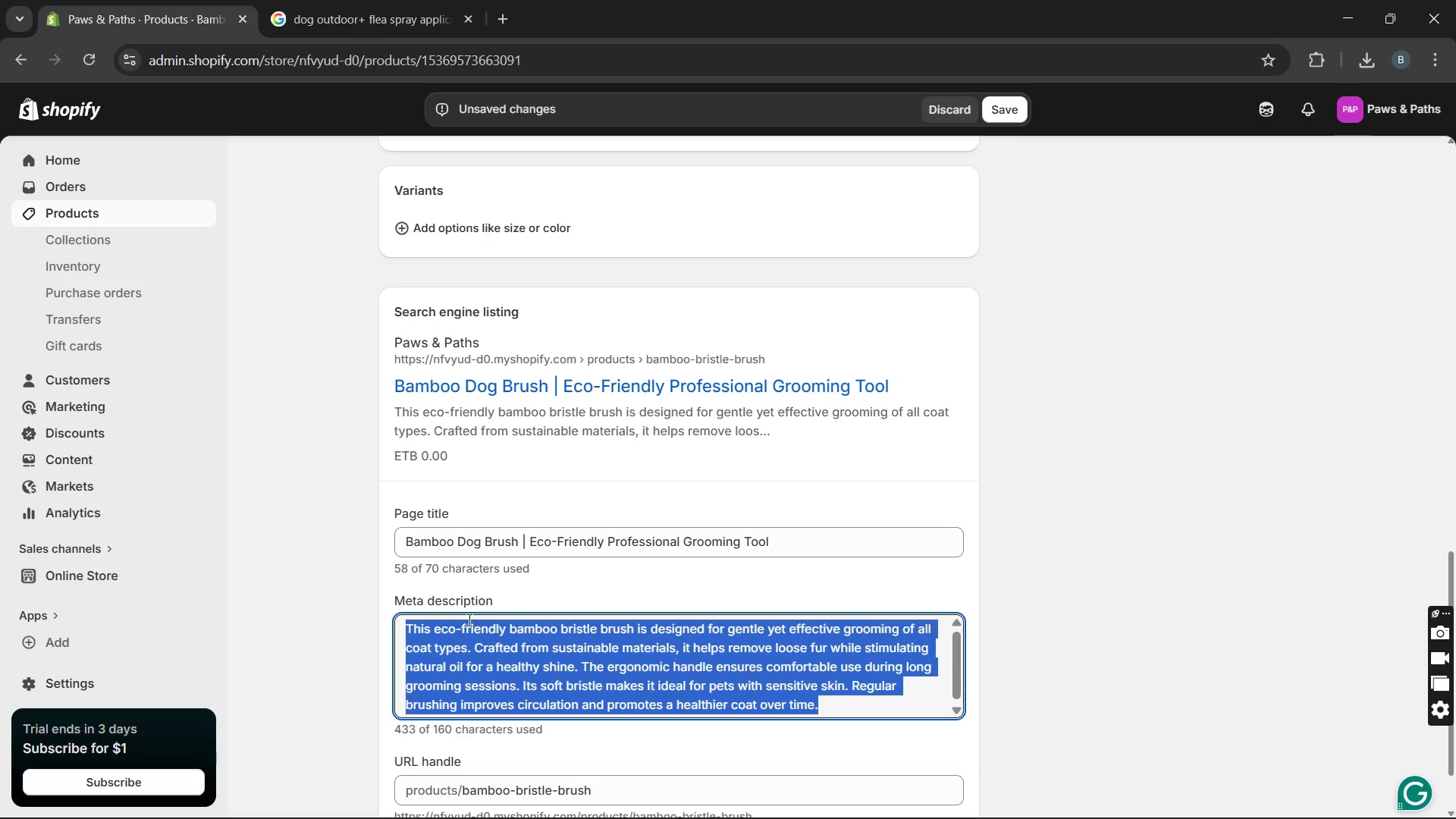 
type(Groom your pet naturally with a bamboo brush that removes loose fur and ehance )
key(Backspace)
type(s coat shine. Shop today.)
 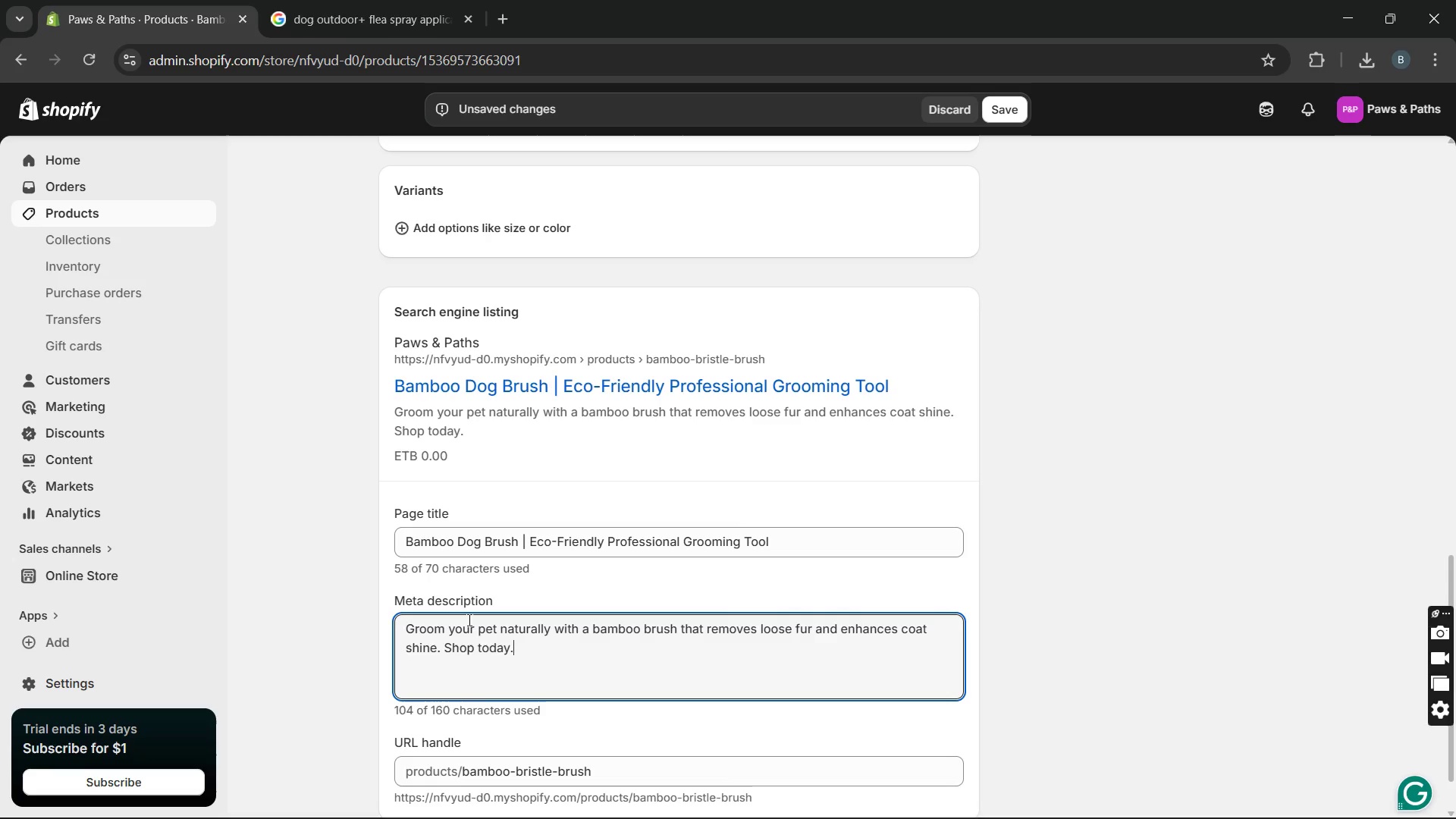 
wait(8.19)
 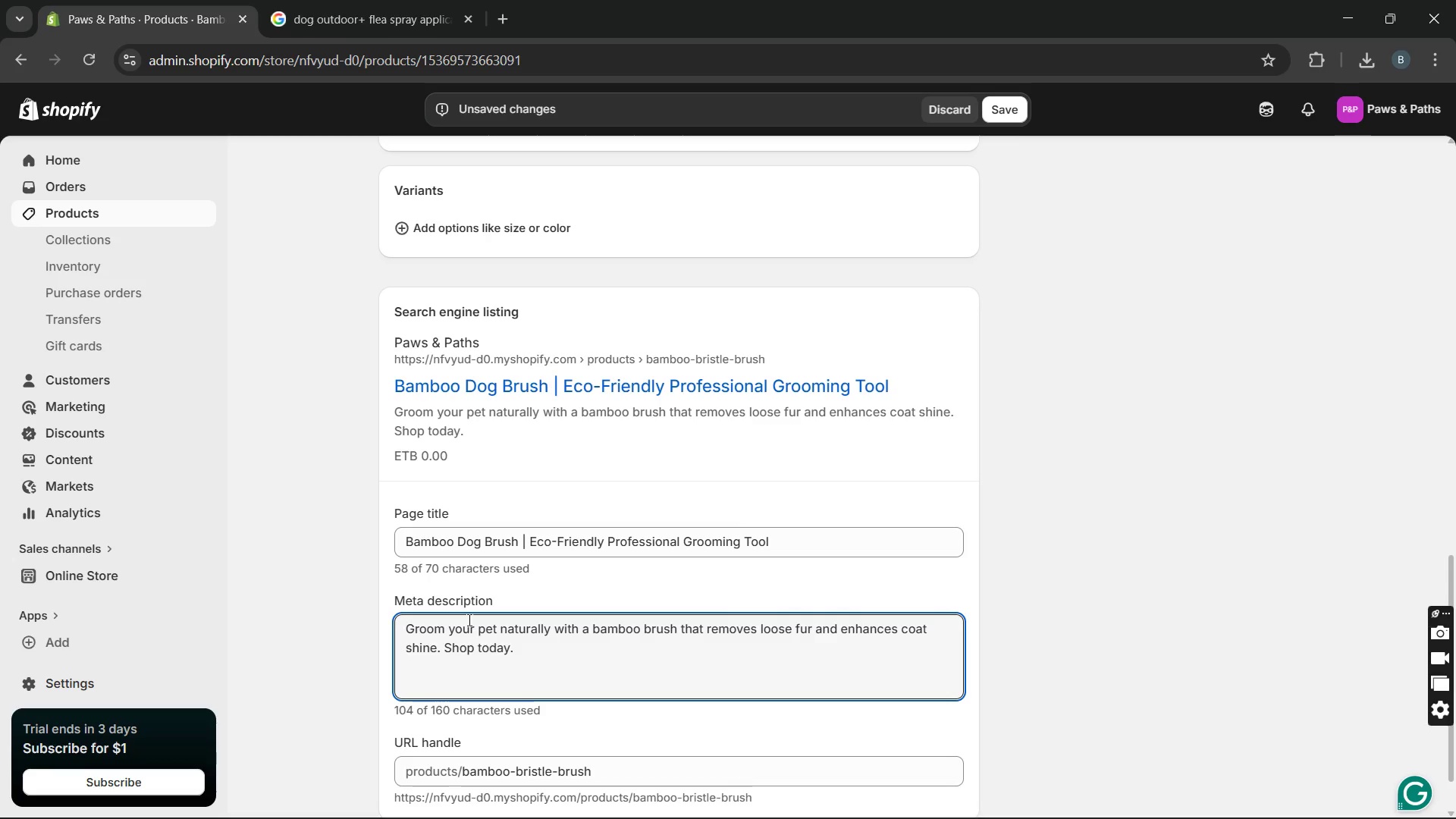 
left_click([535, 704])
 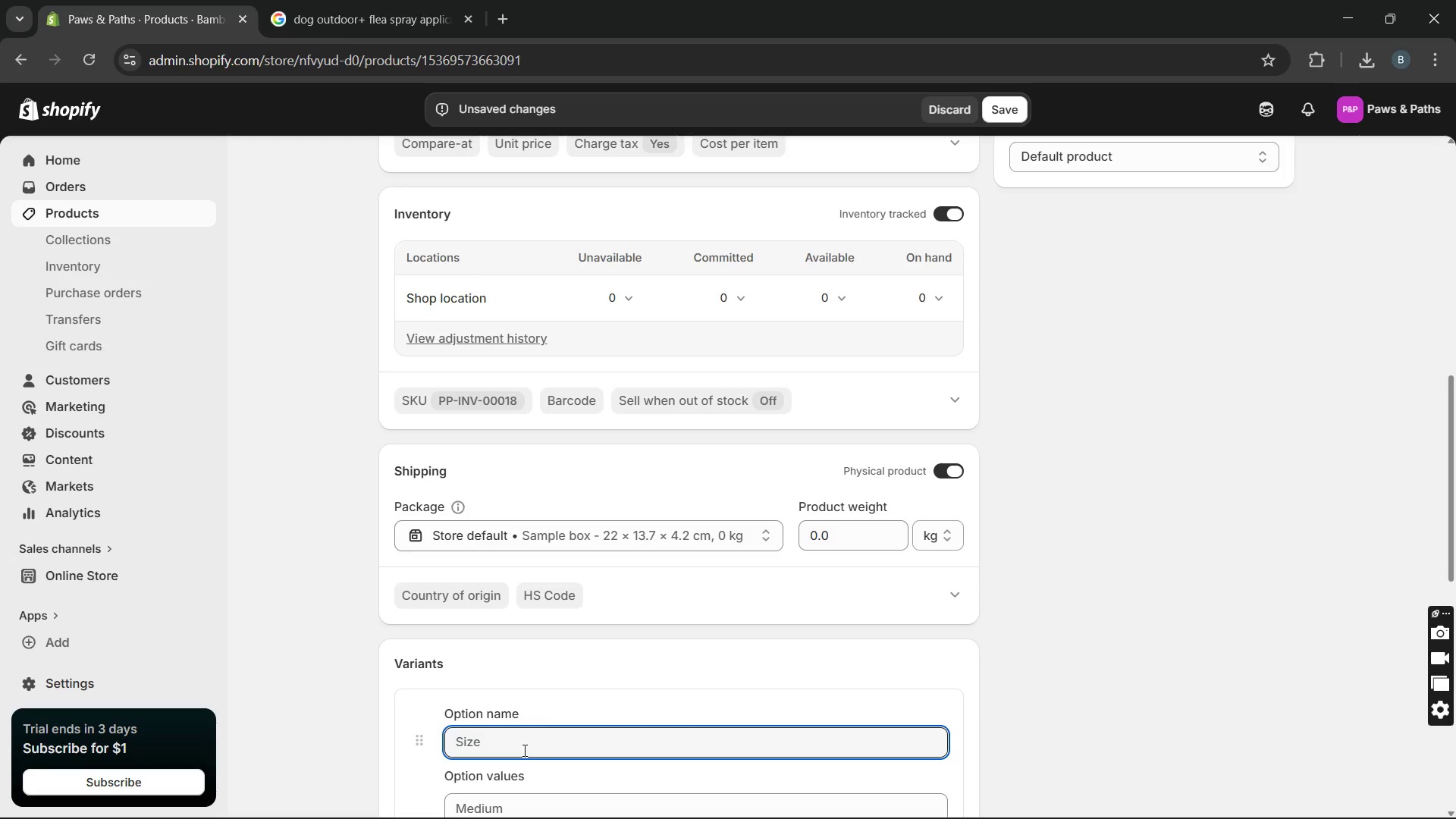 
type(Grooming Type)
 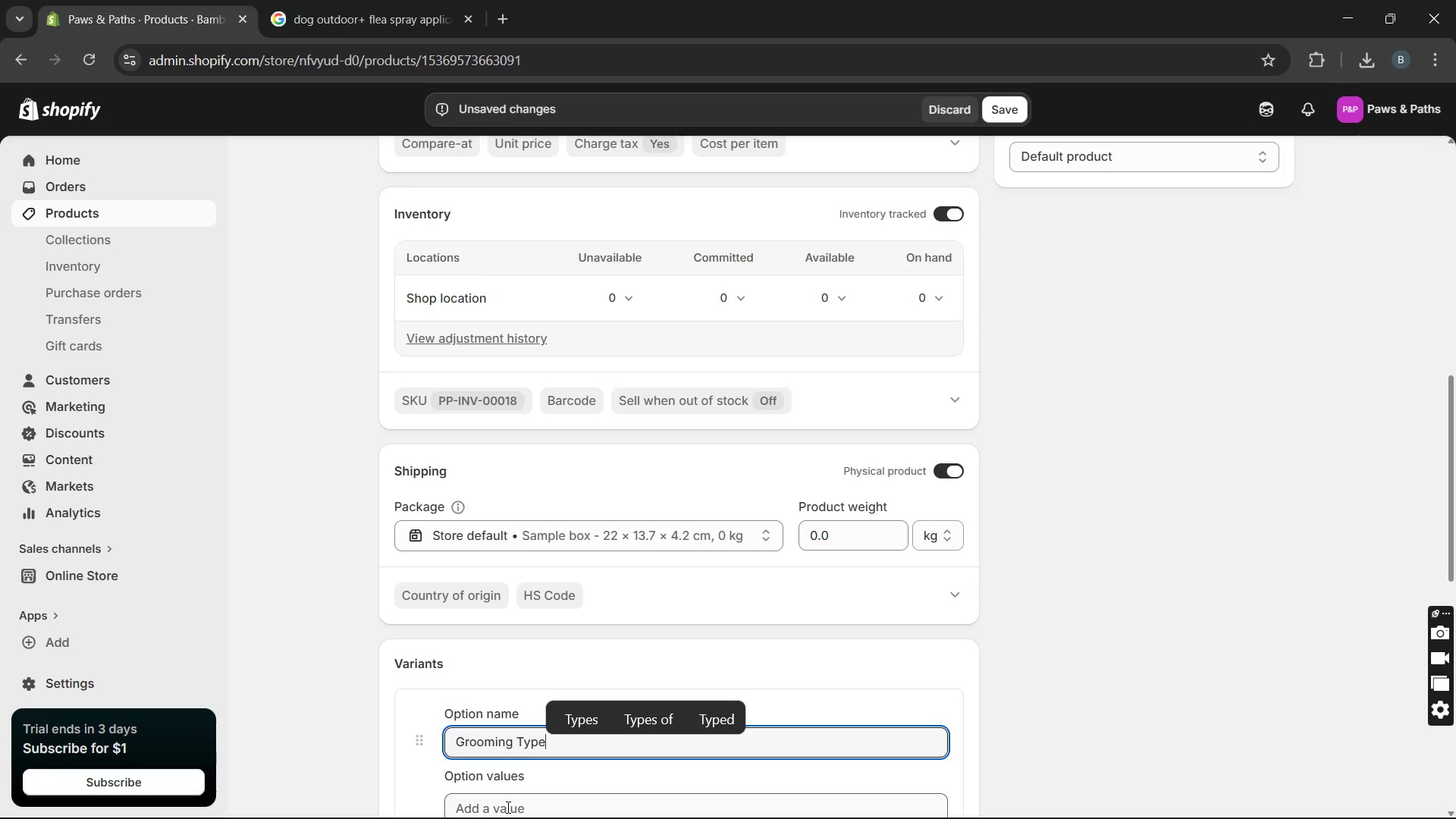 
right_click([507, 807])
 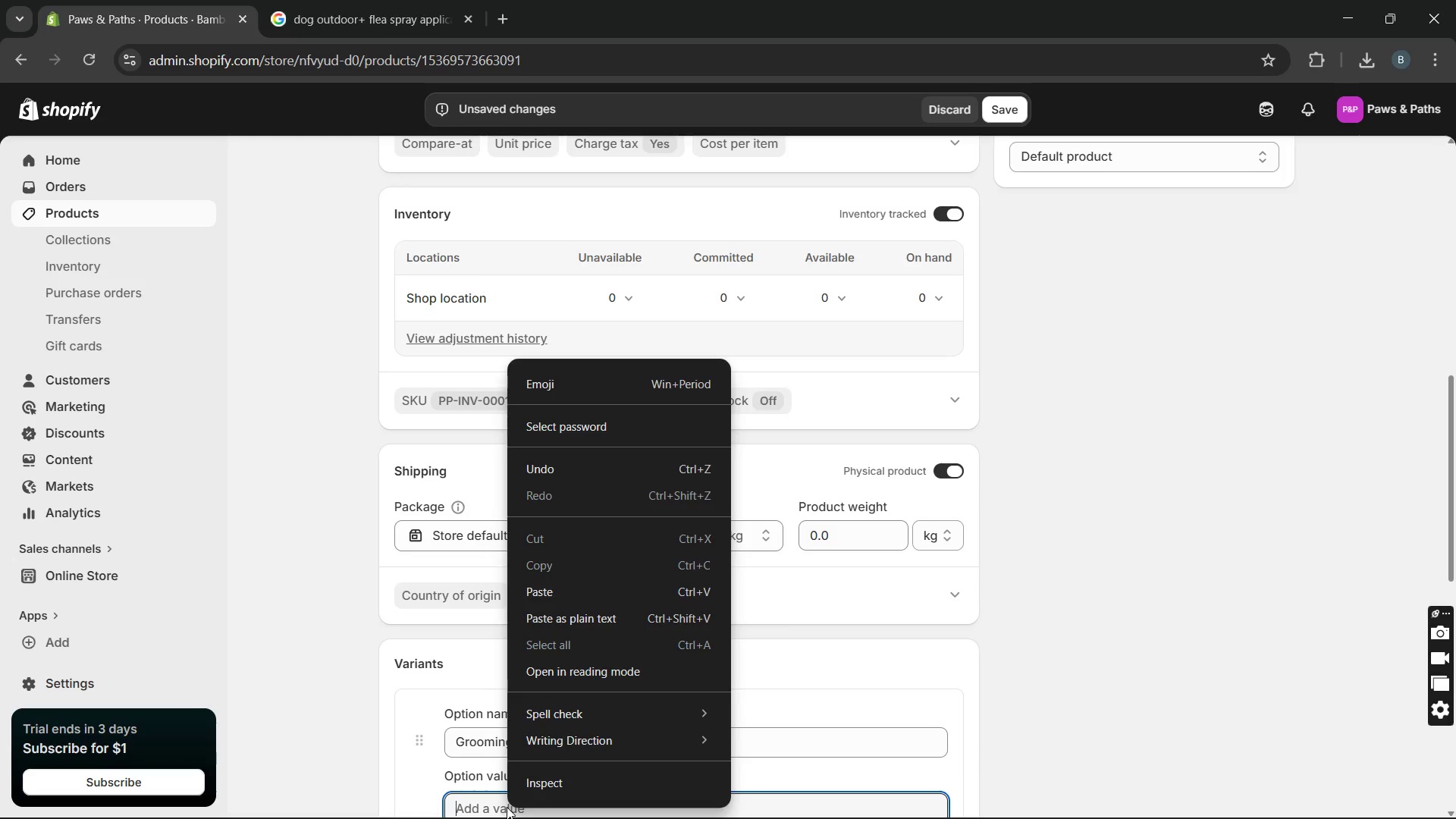 
scroll: coordinate [507, 807], scroll_direction: none, amount: 0.0
 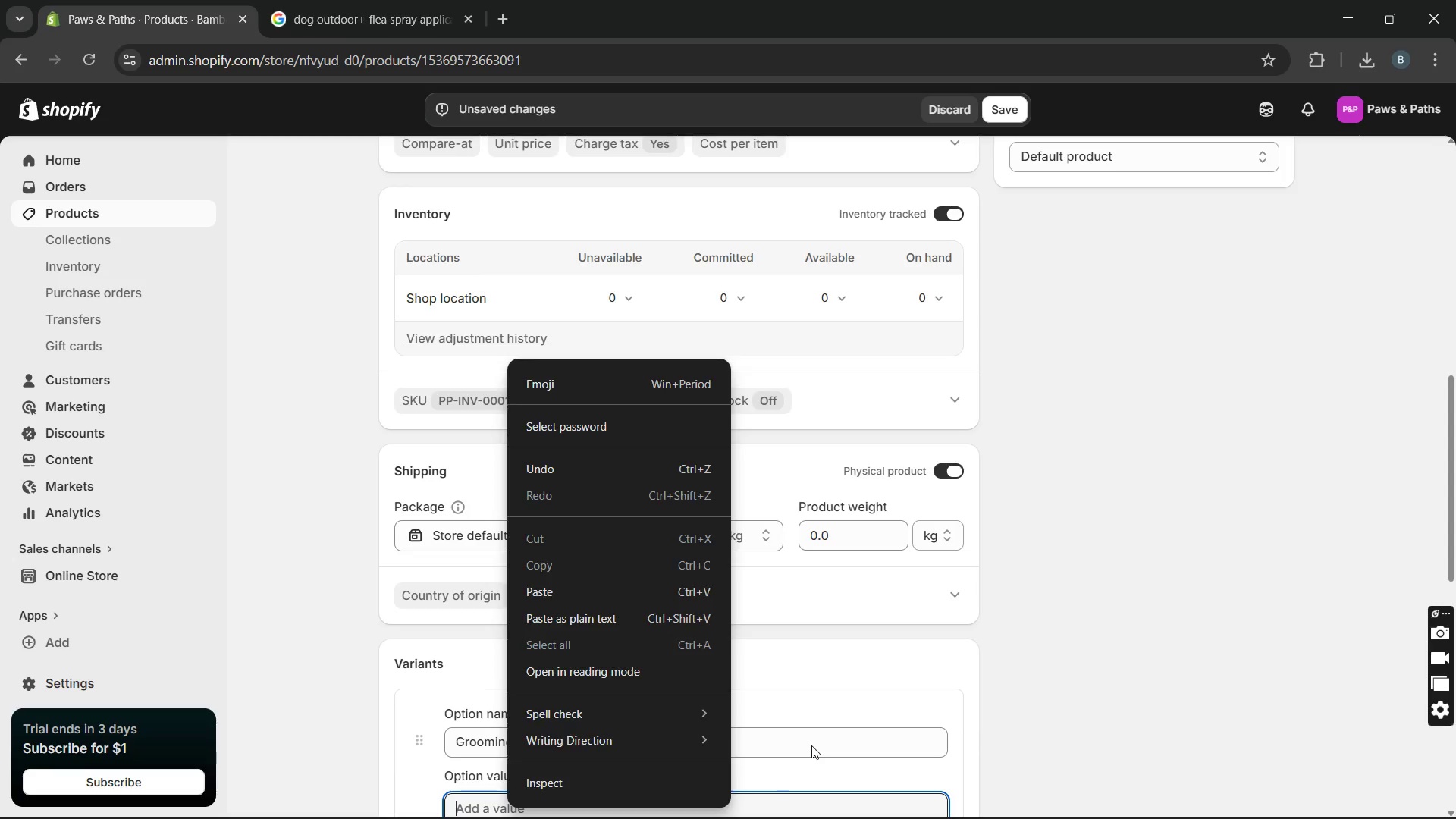 
left_click([811, 745])
 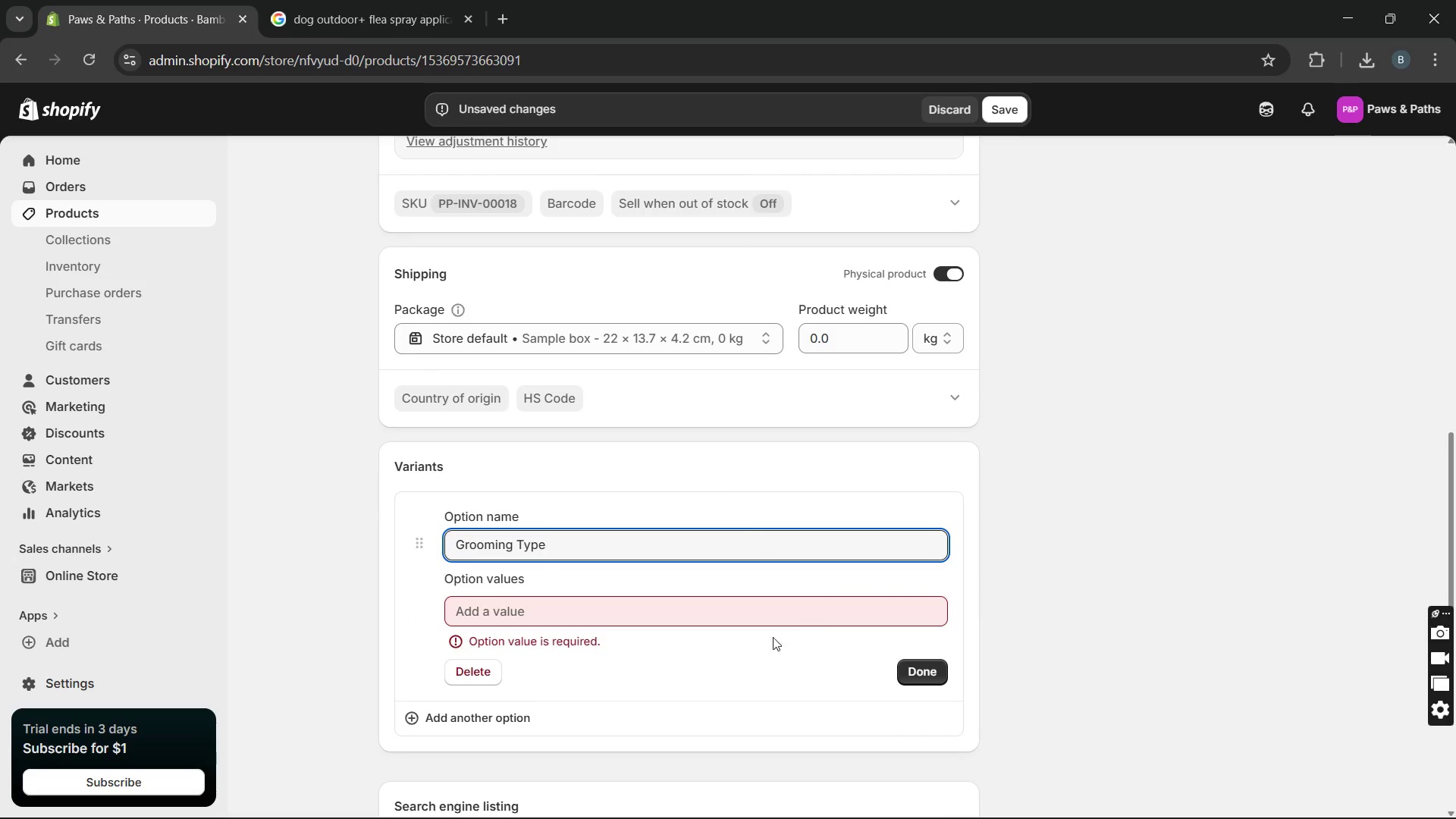 
left_click([752, 610])
 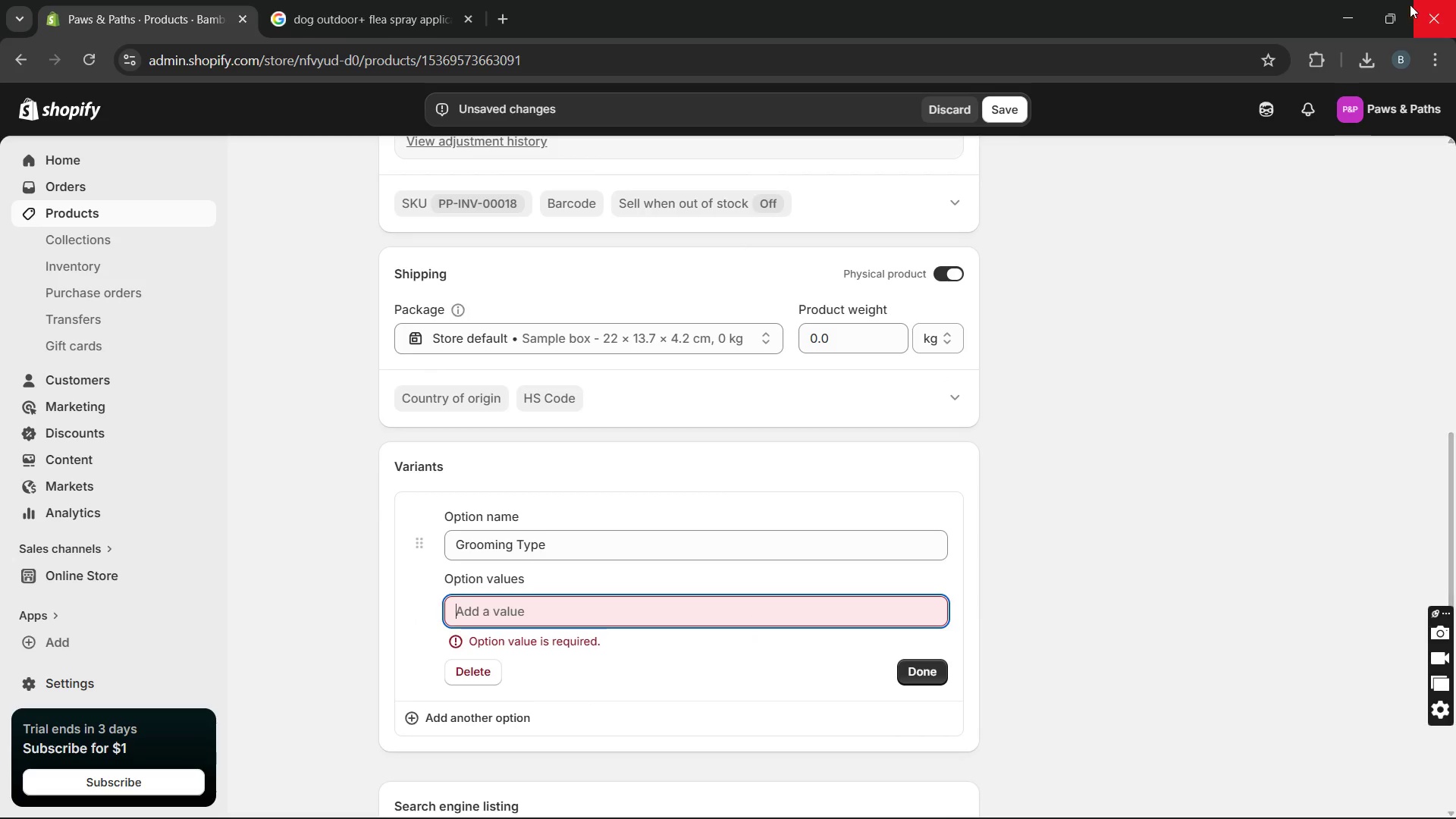 
left_click([1393, 11])
 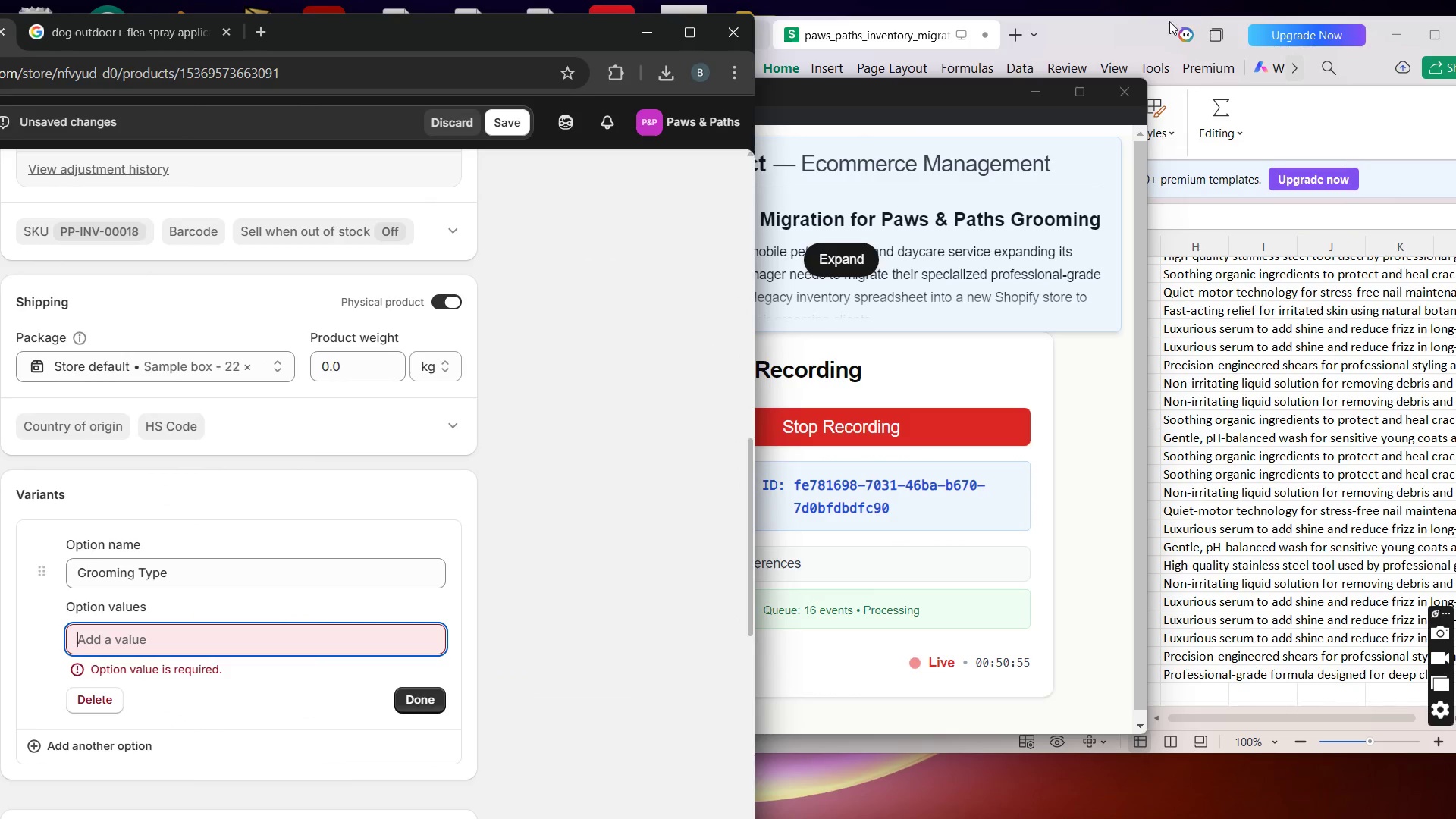 
left_click([1130, 34])
 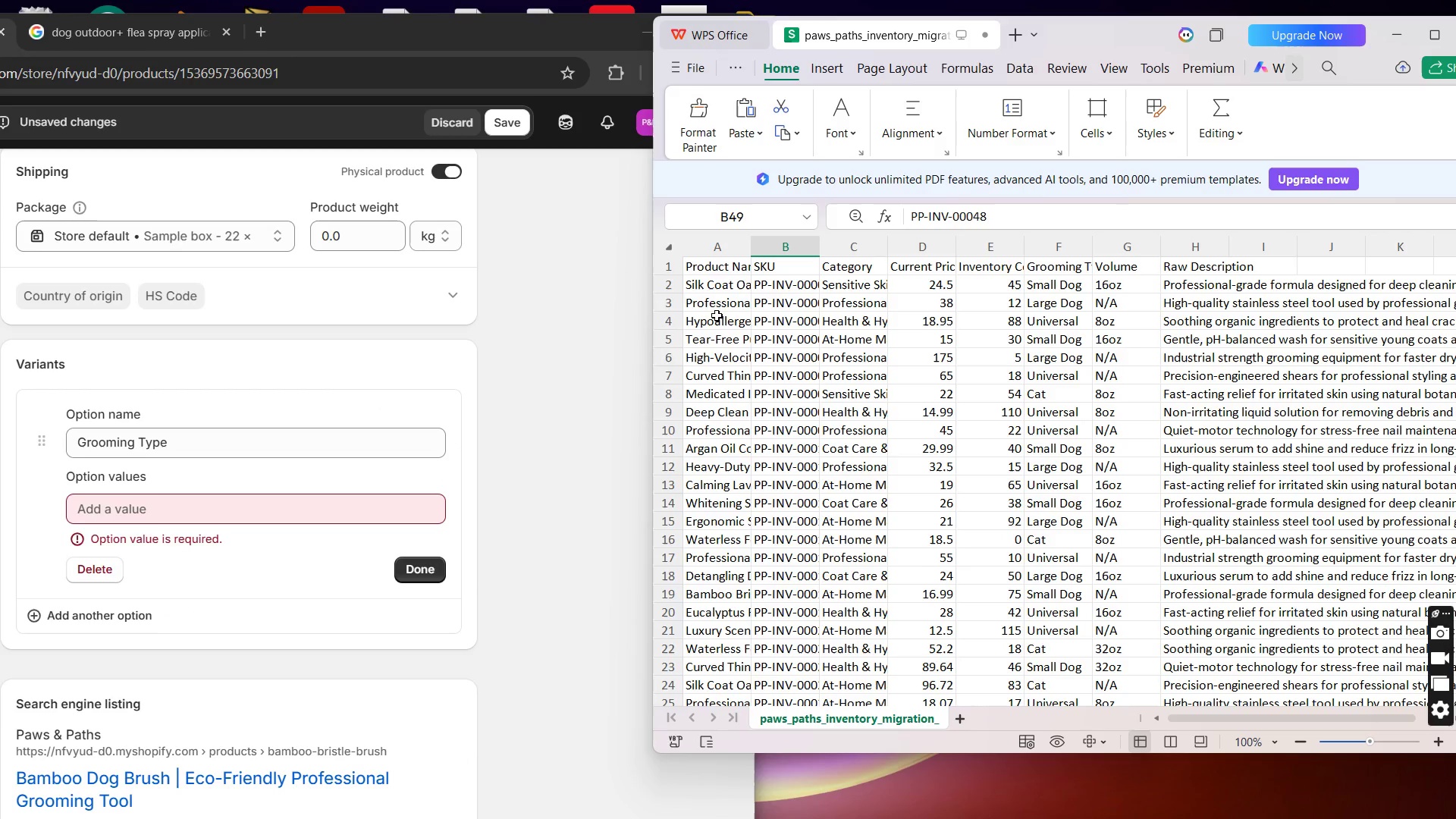 
wait(17.75)
 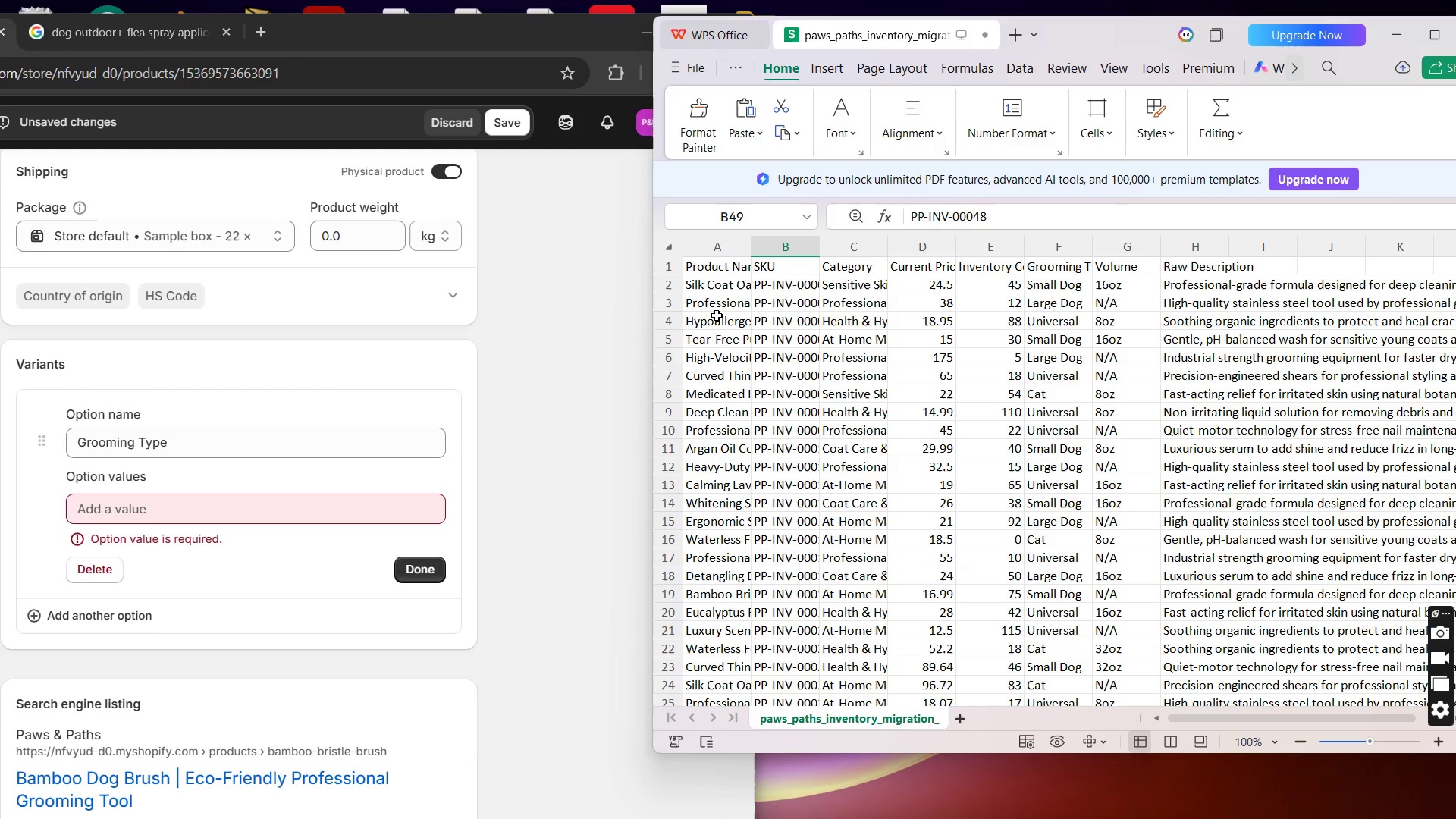 
left_click([704, 597])
 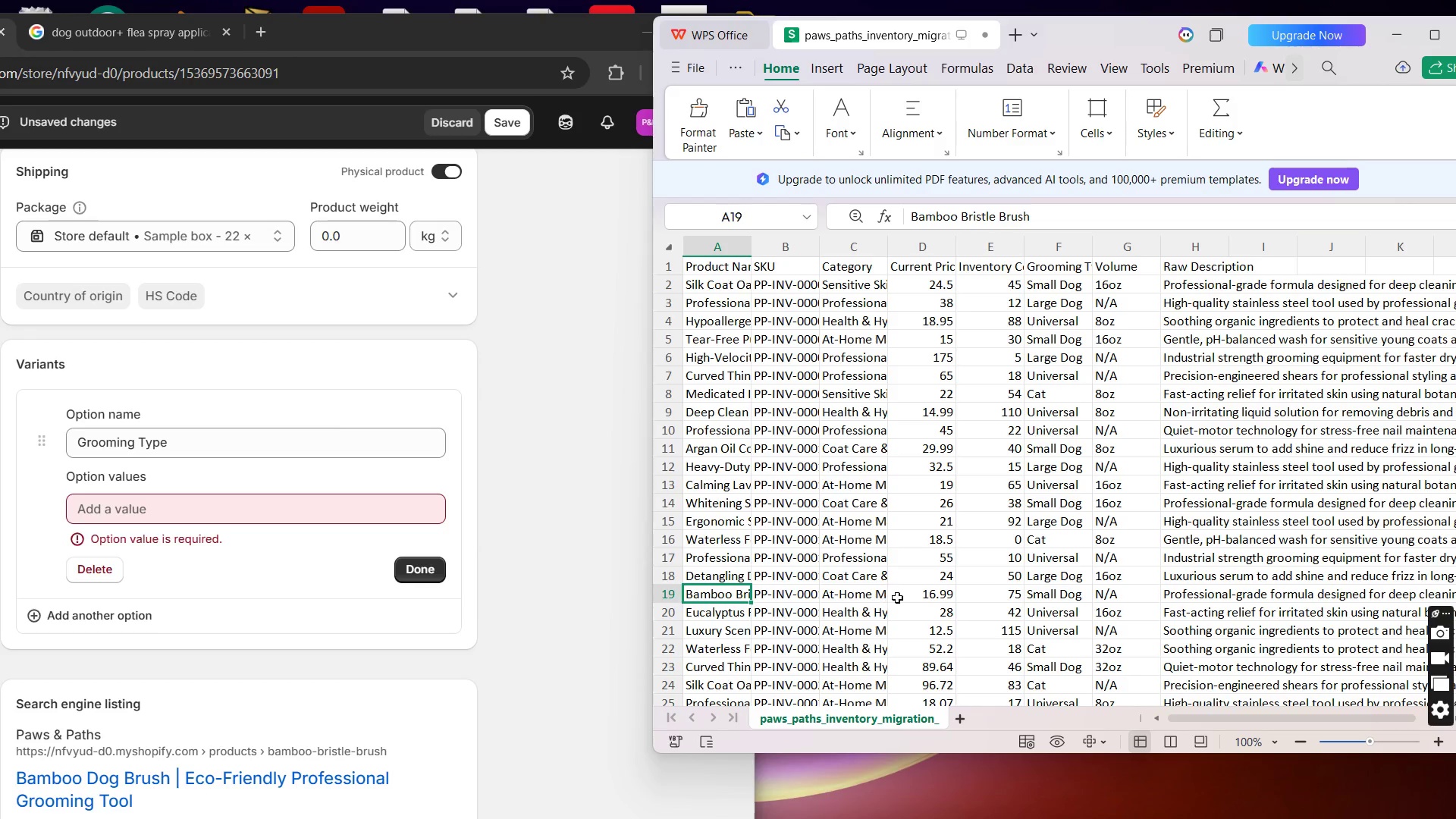 
wait(9.28)
 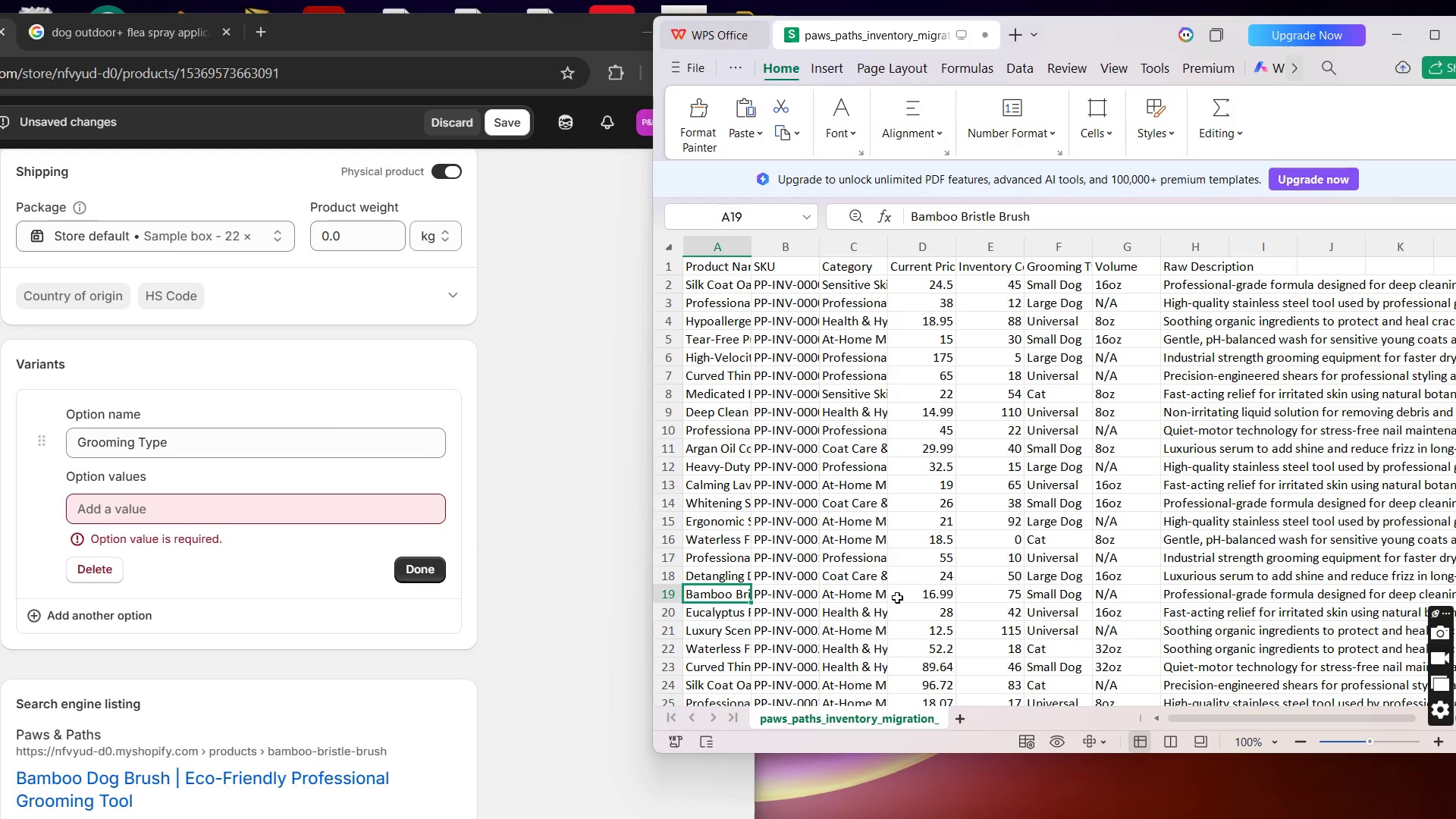 
left_click([115, 518])
 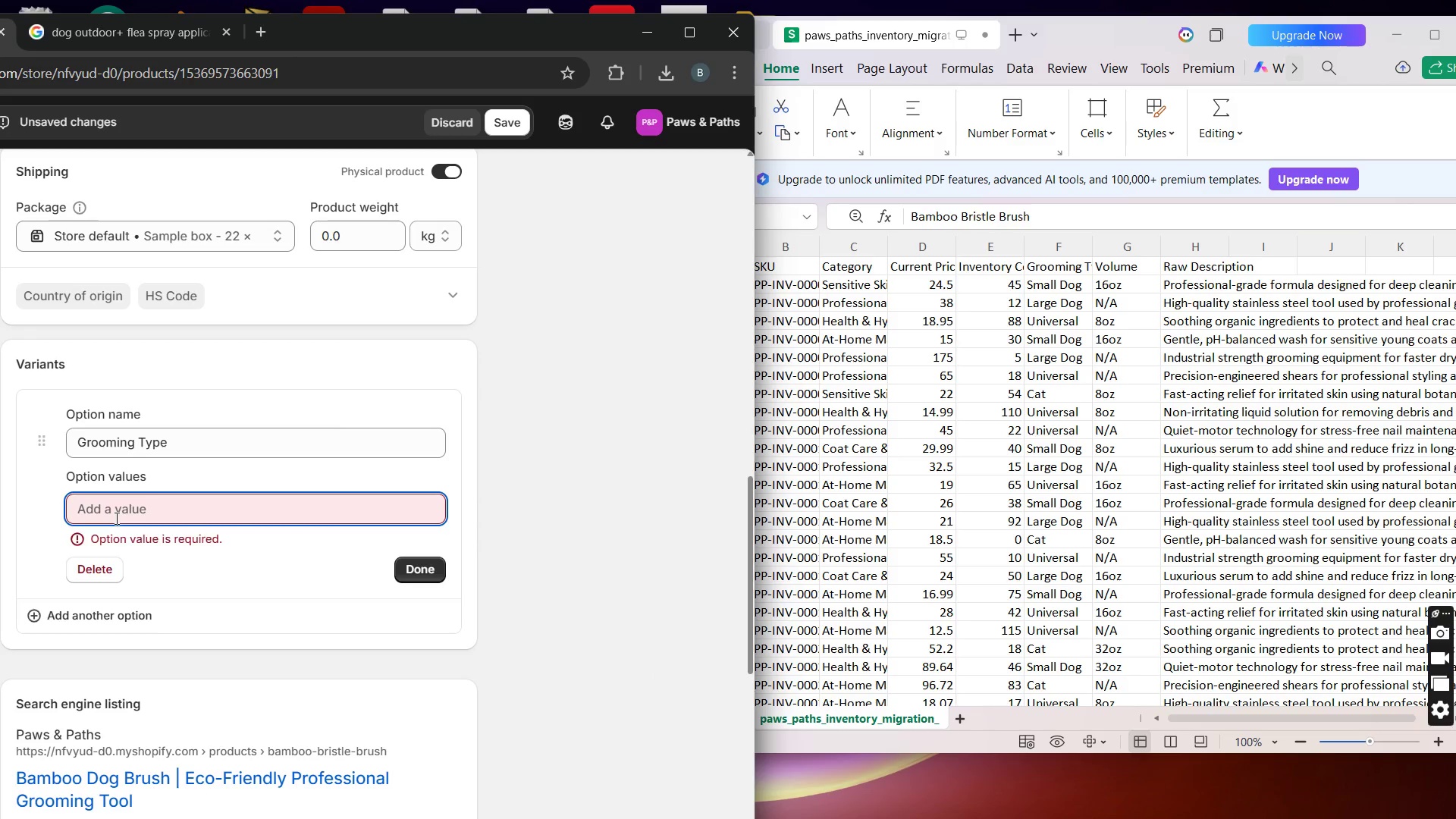 
type(small Dog[Break])
key(Backspace)
 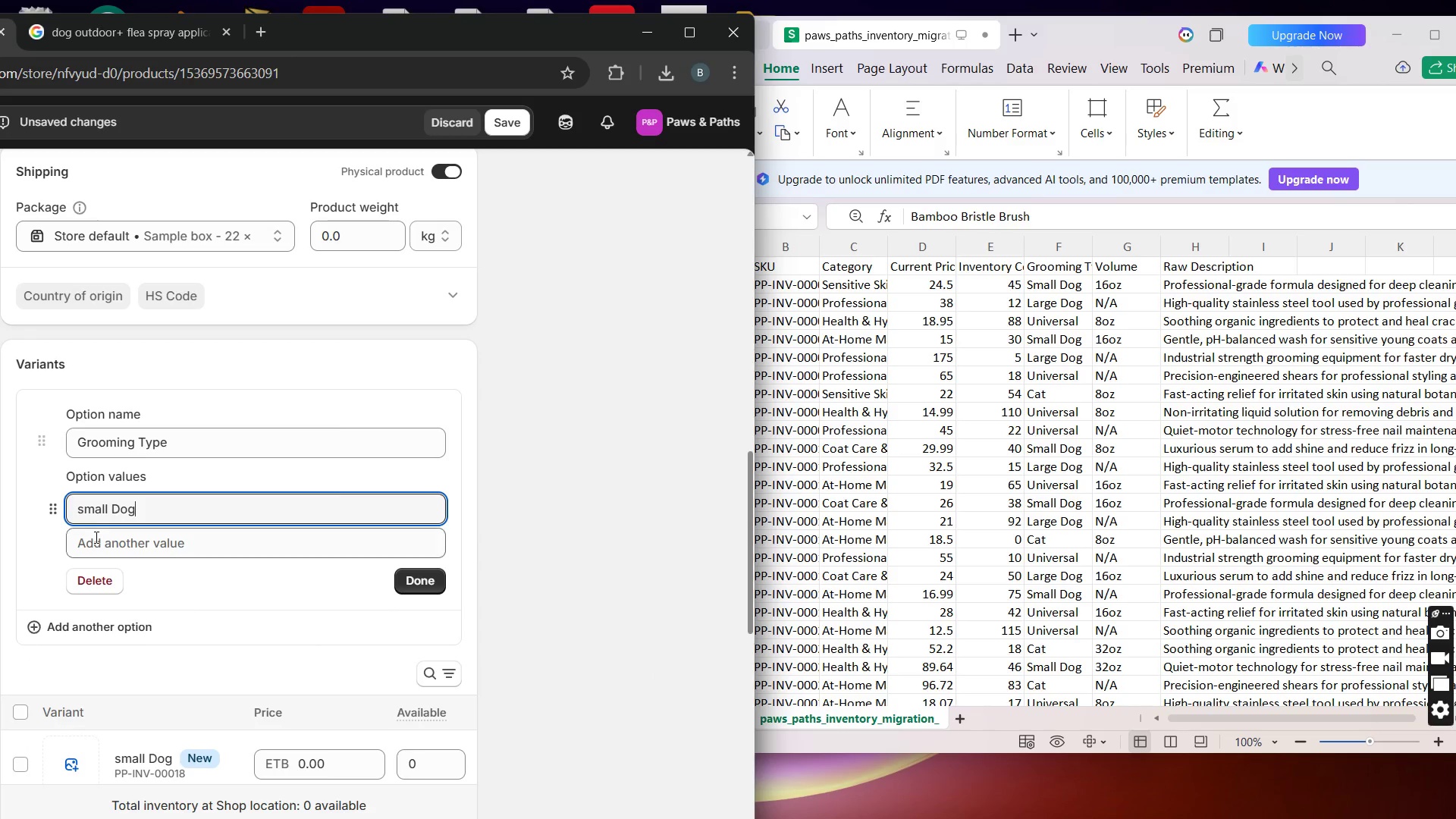 
key(ArrowLeft)
 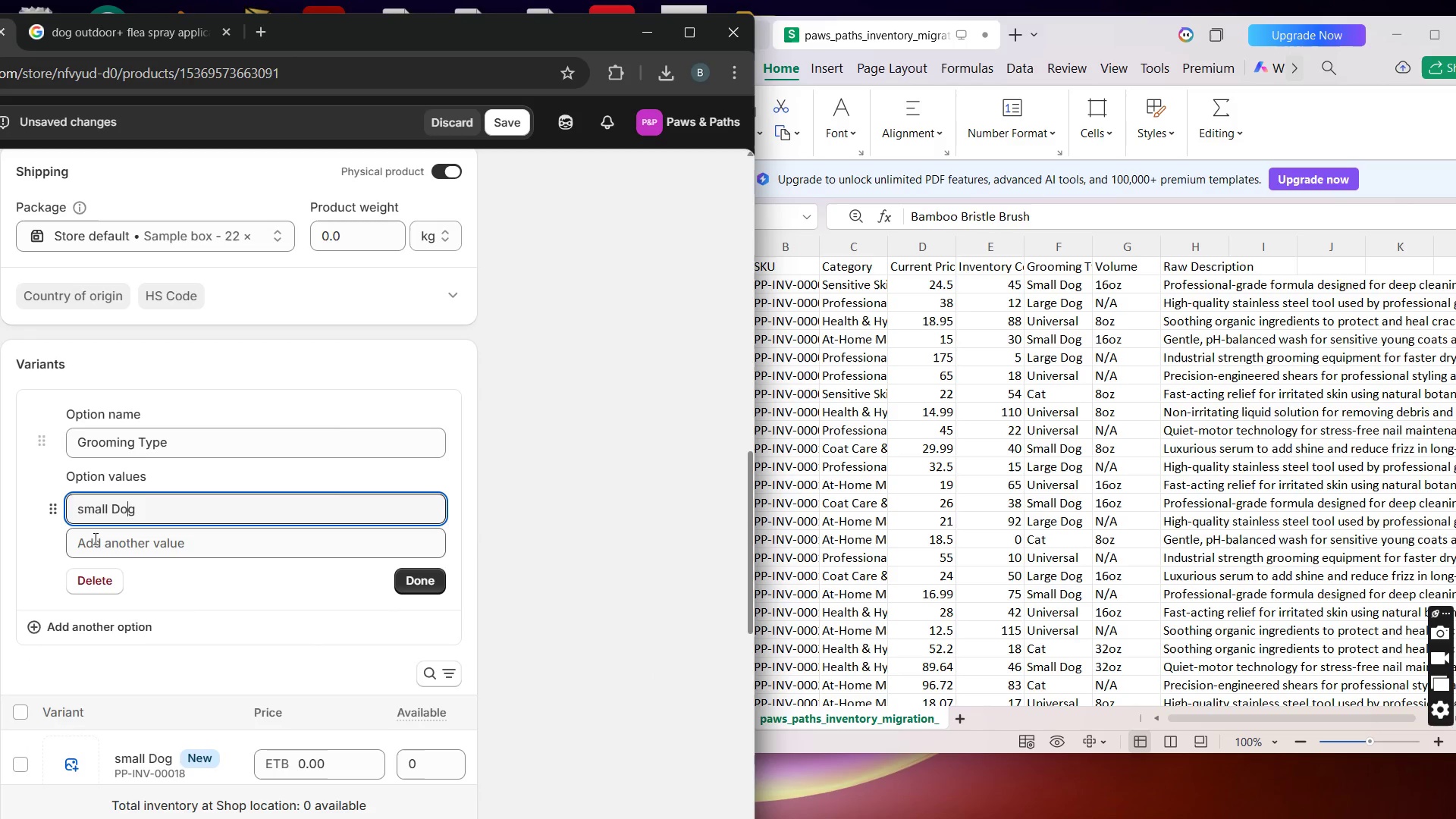 
key(ArrowLeft)
 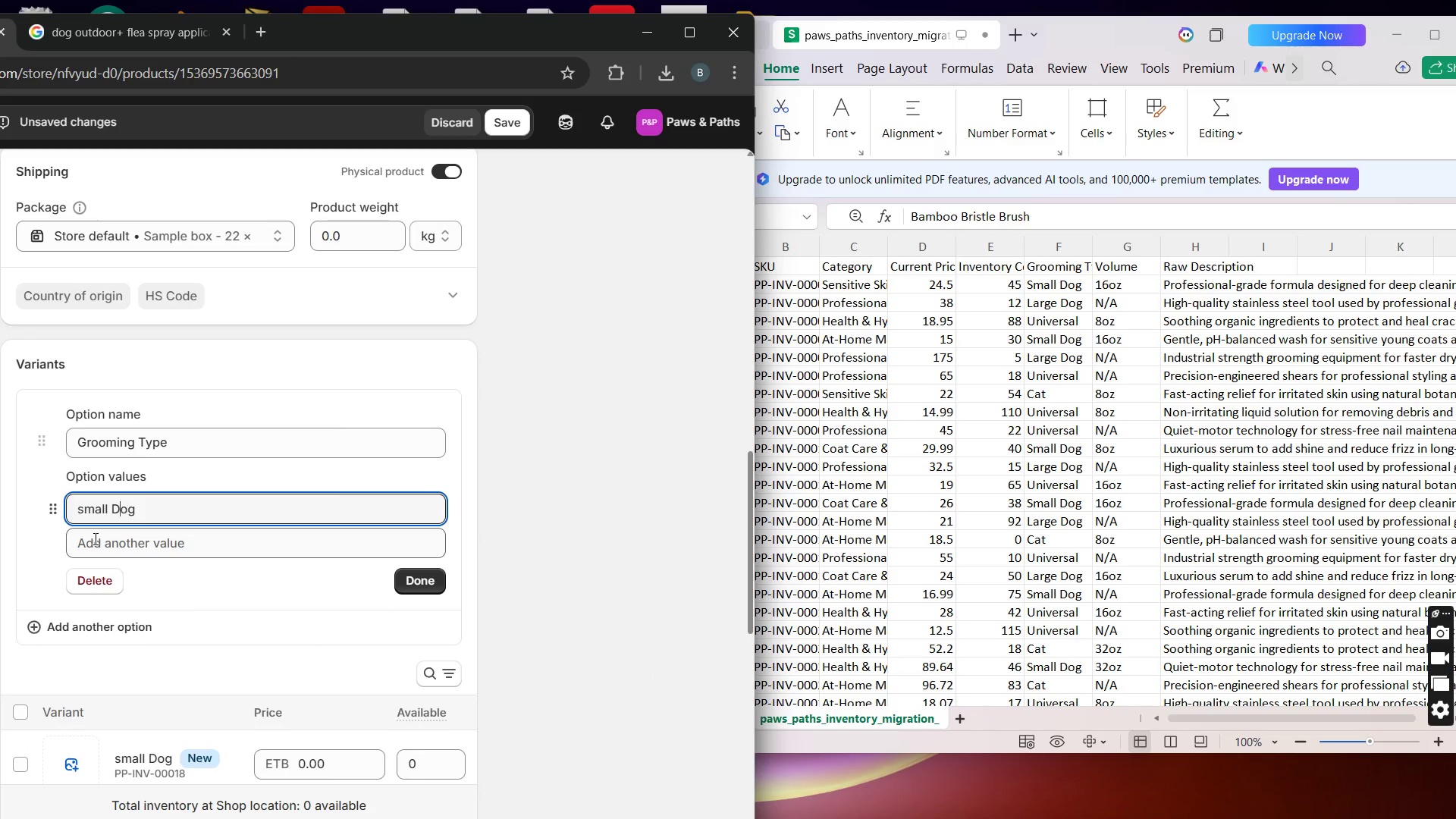 
key(ArrowLeft)
 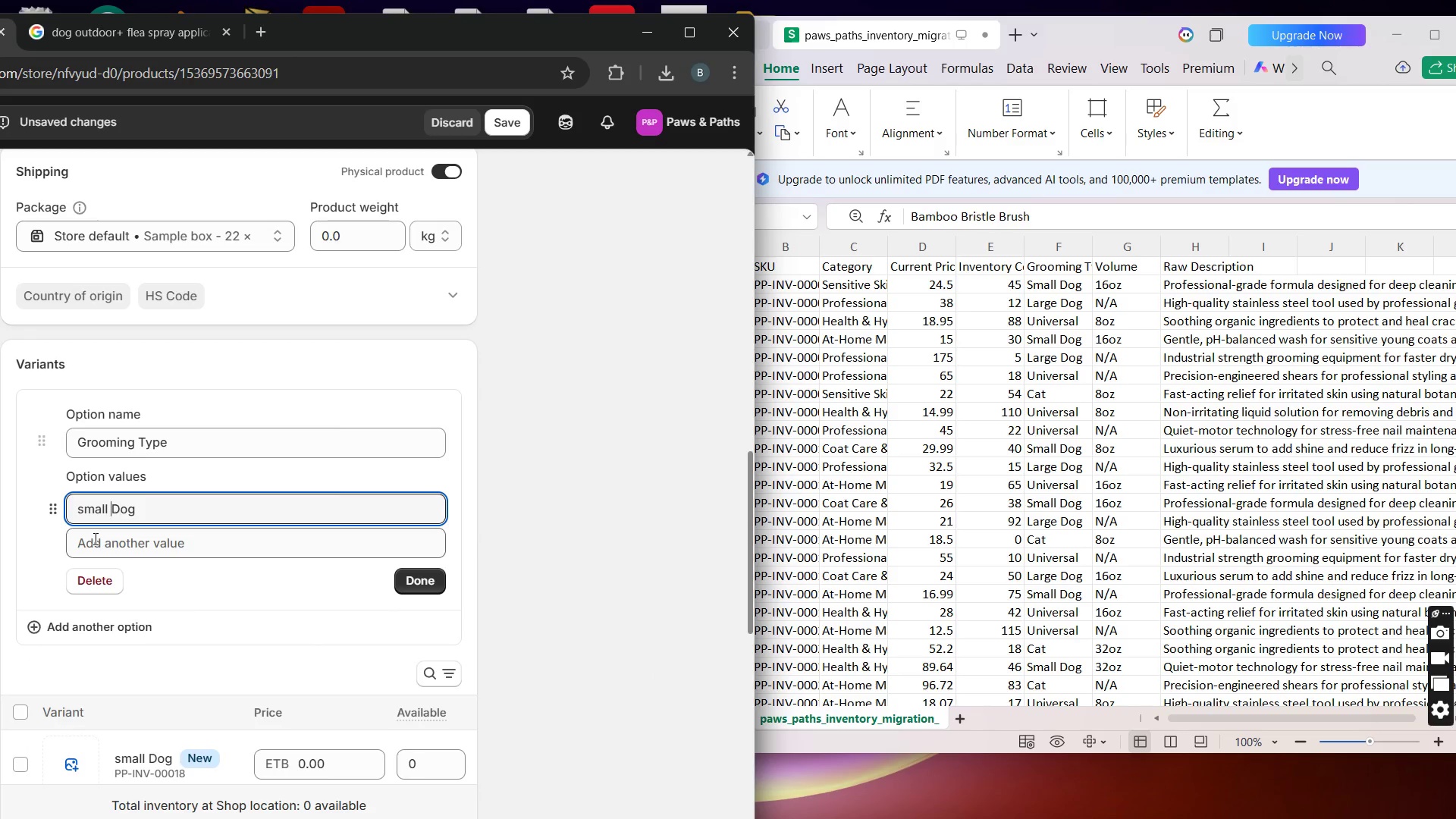 
key(ArrowLeft)
 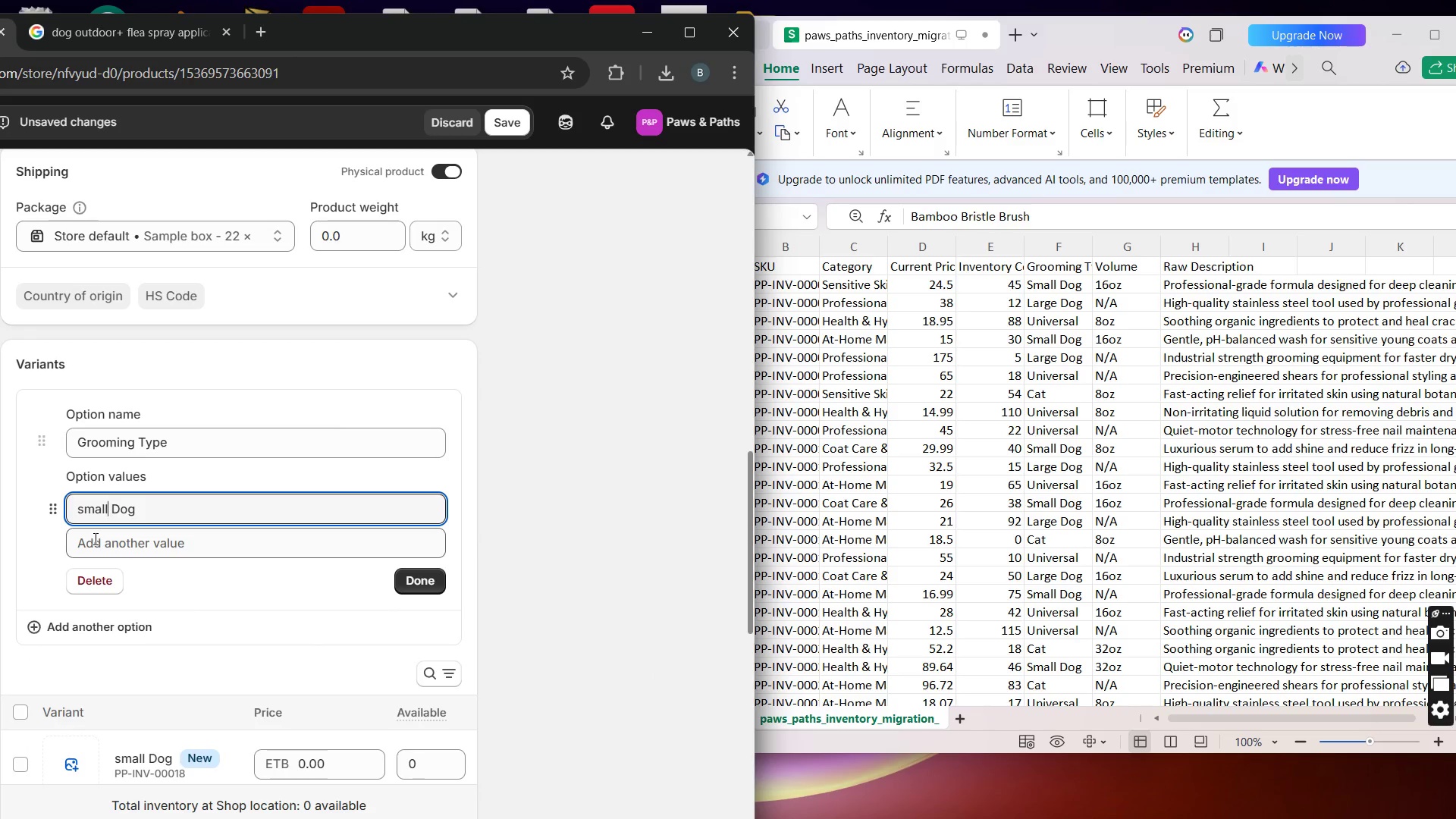 
key(ArrowLeft)
 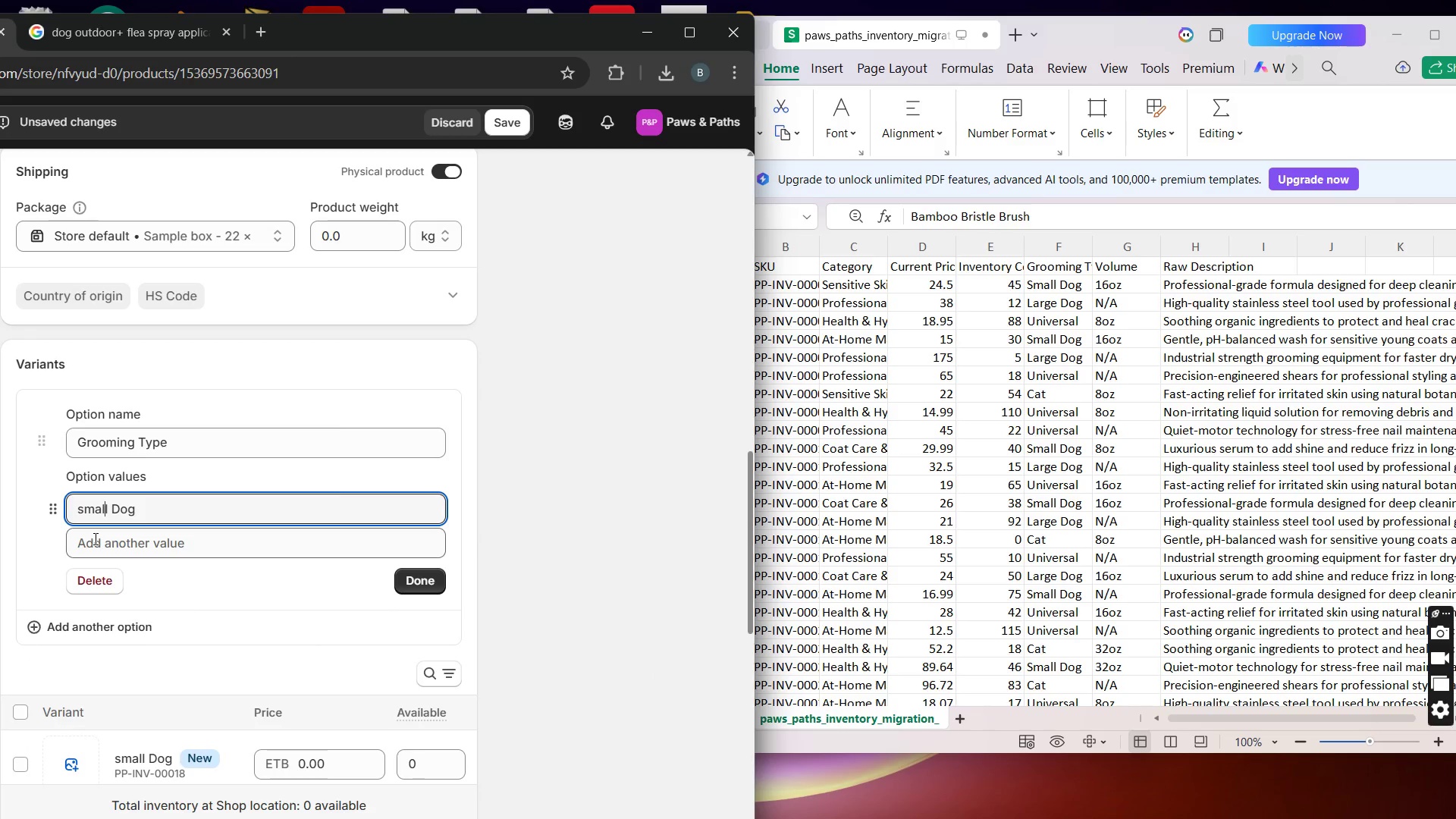 
key(ArrowLeft)
 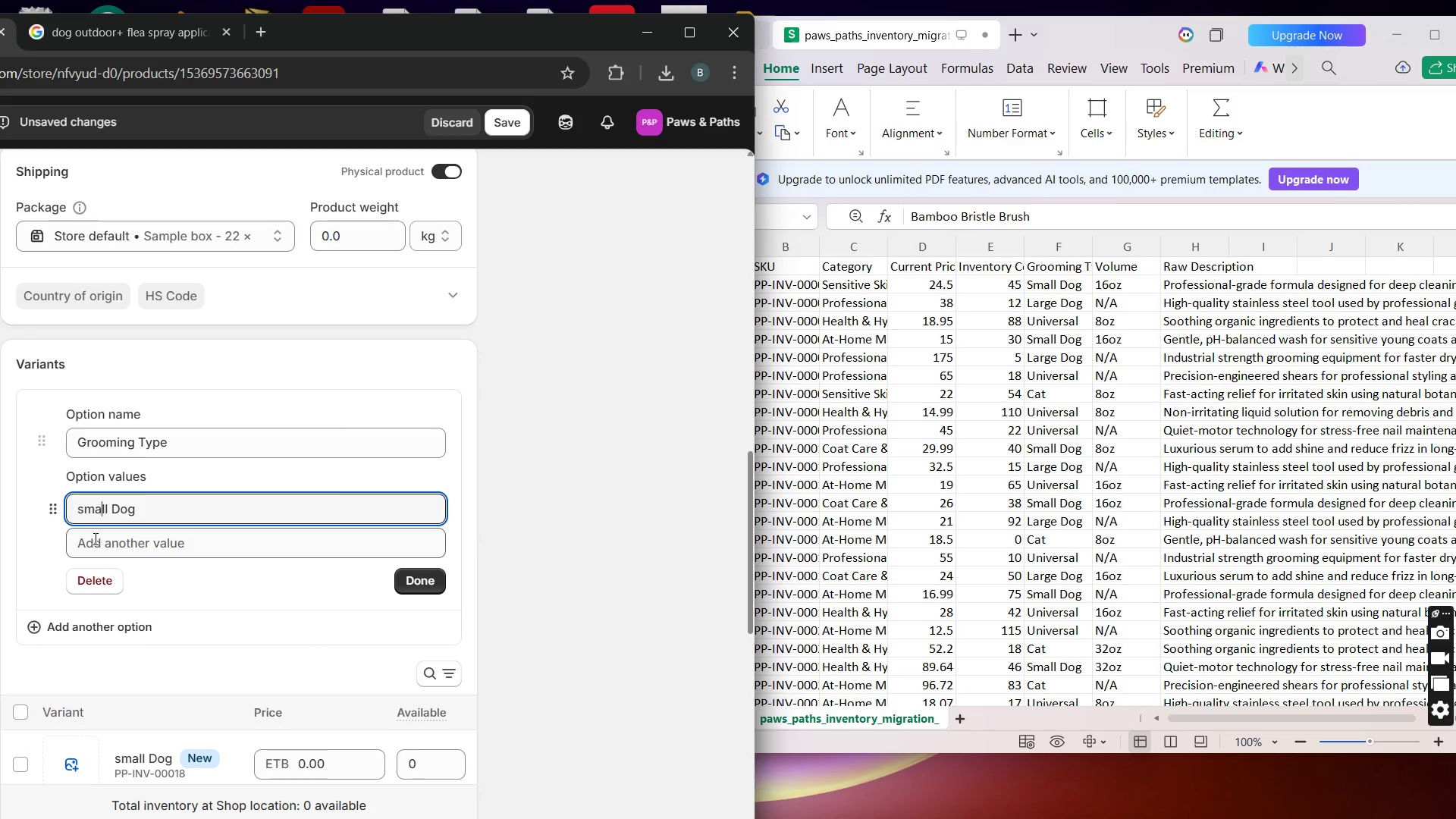 
key(ArrowLeft)
 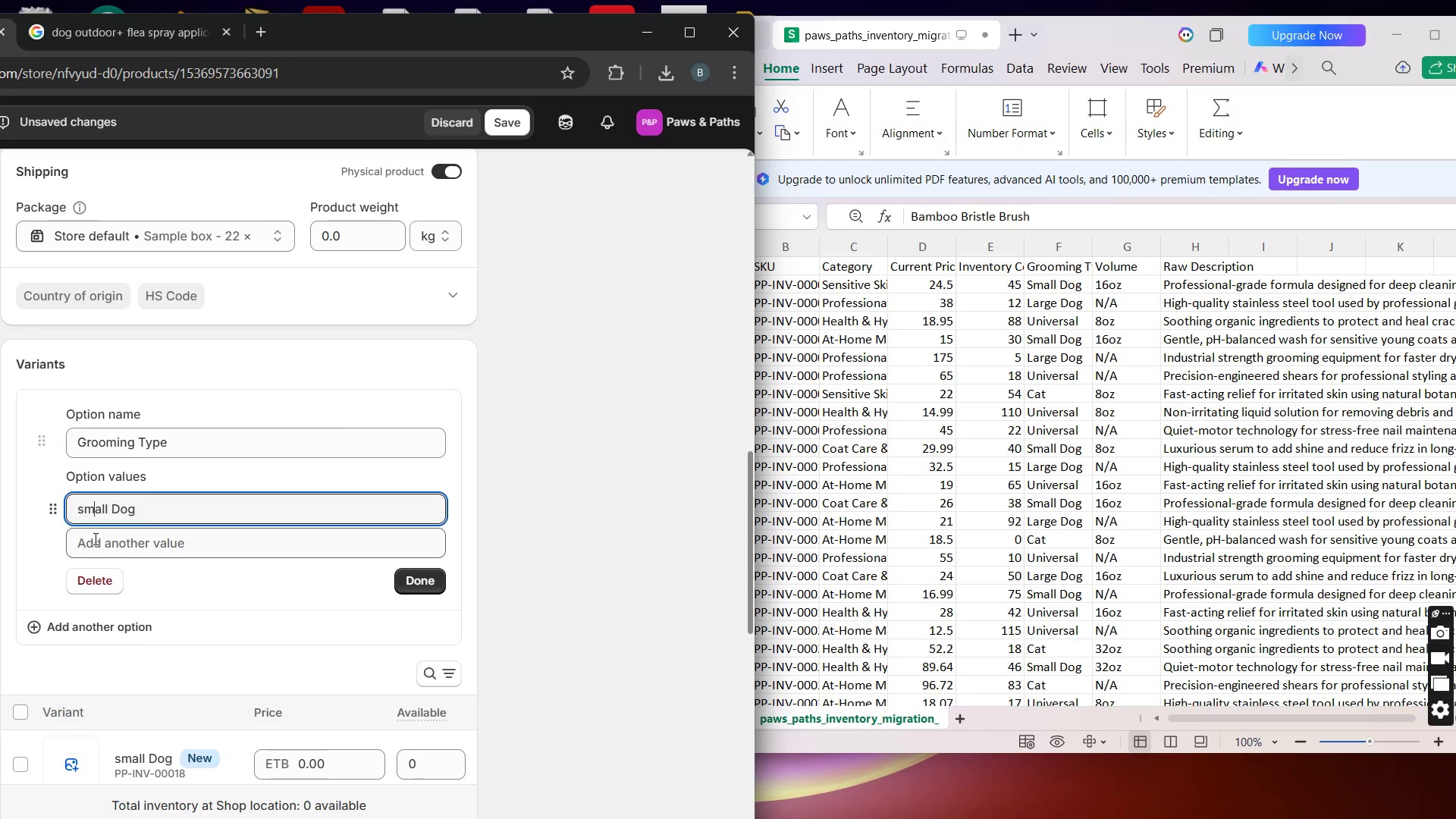 
key(ArrowLeft)
 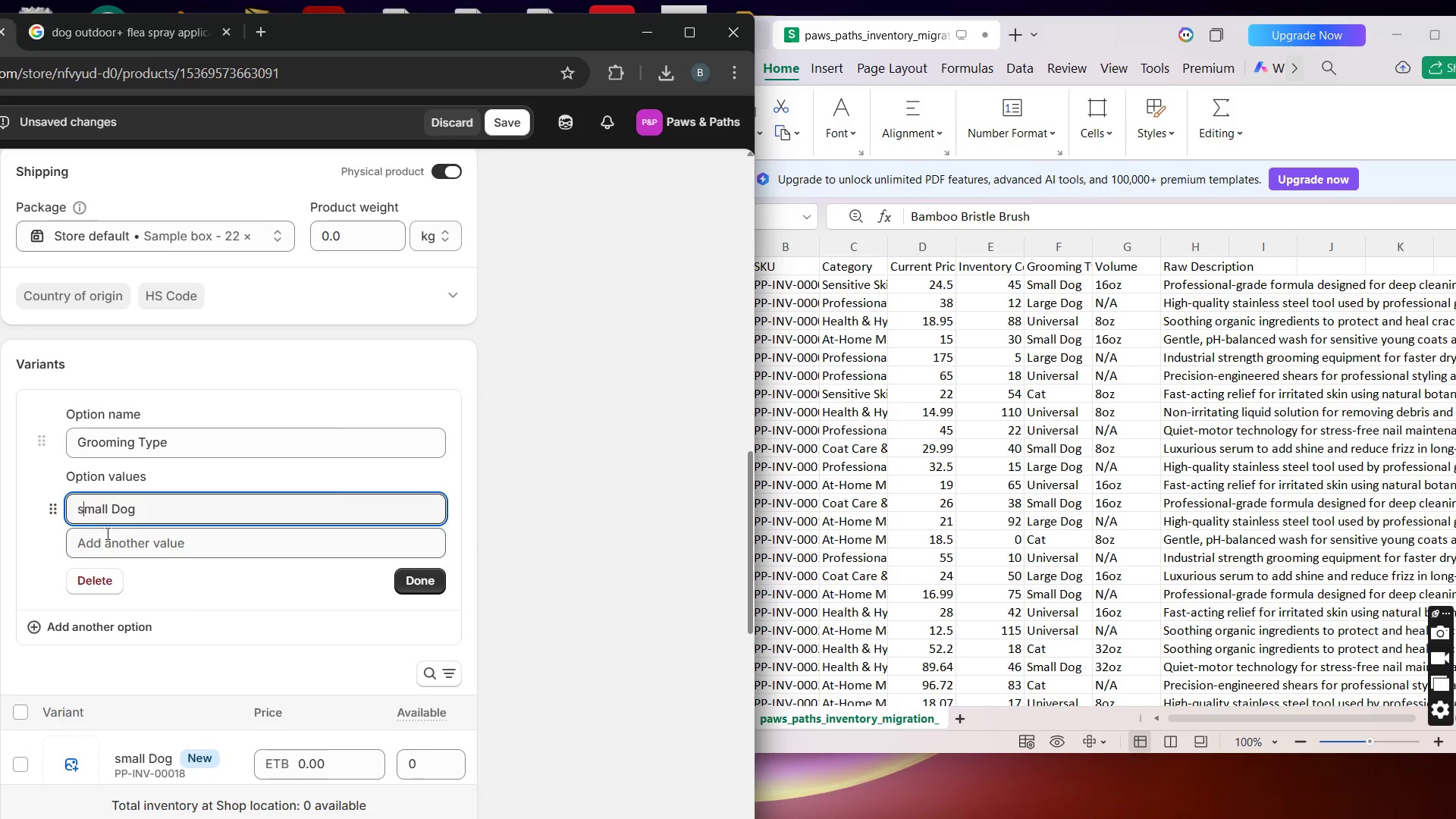 
key(Backspace)
 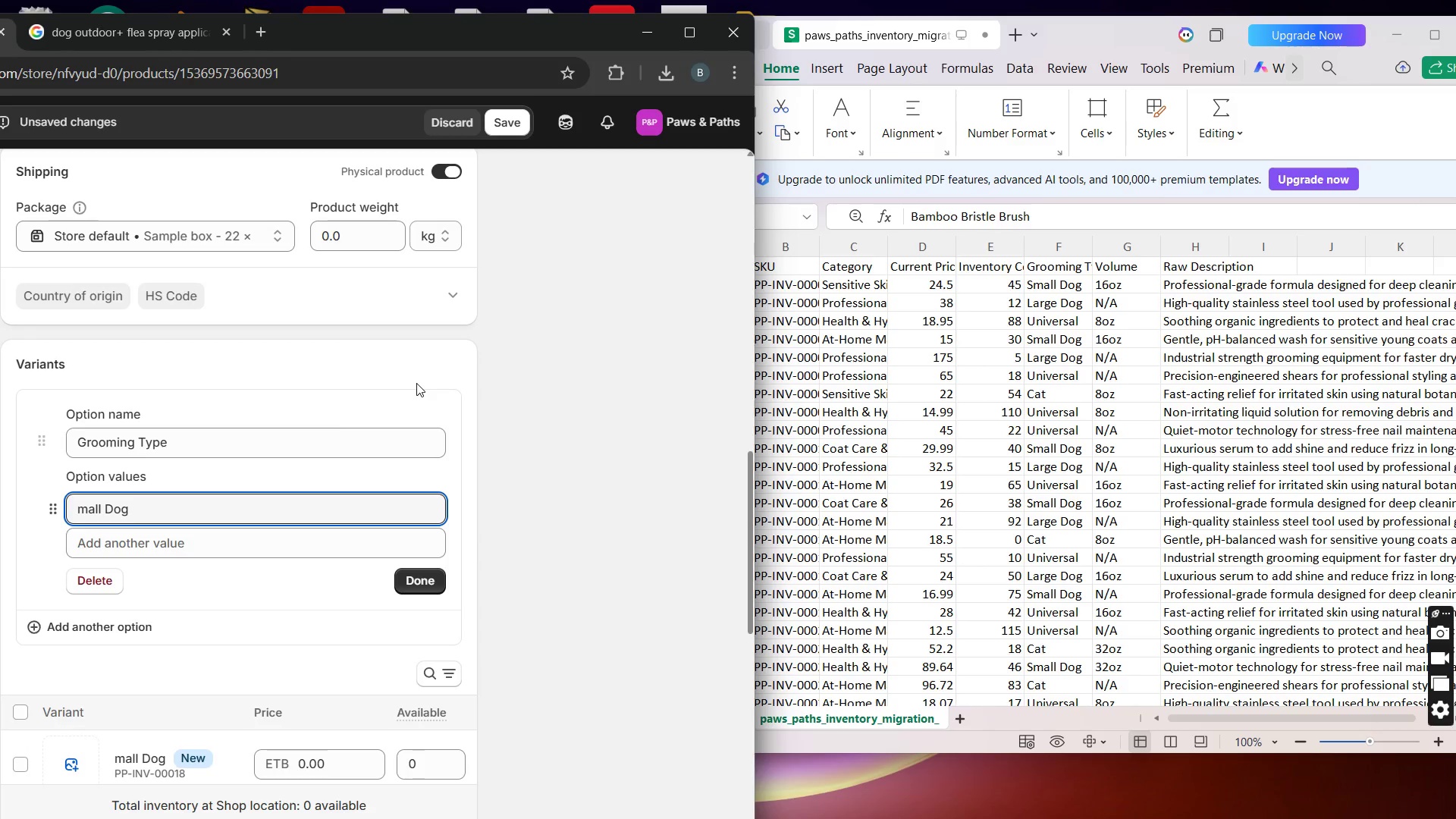 
key(CapsLock)
 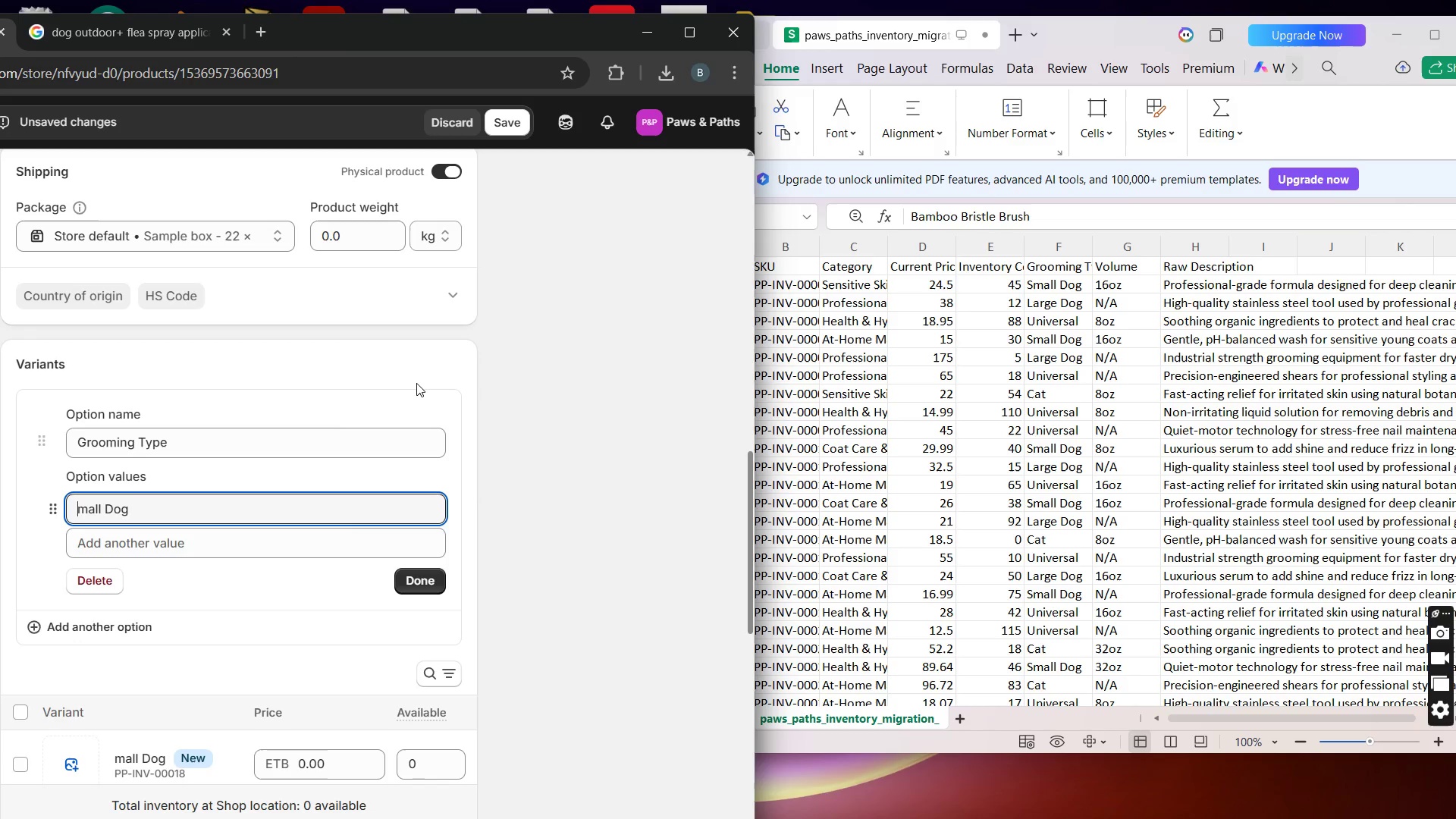 
key(S)
 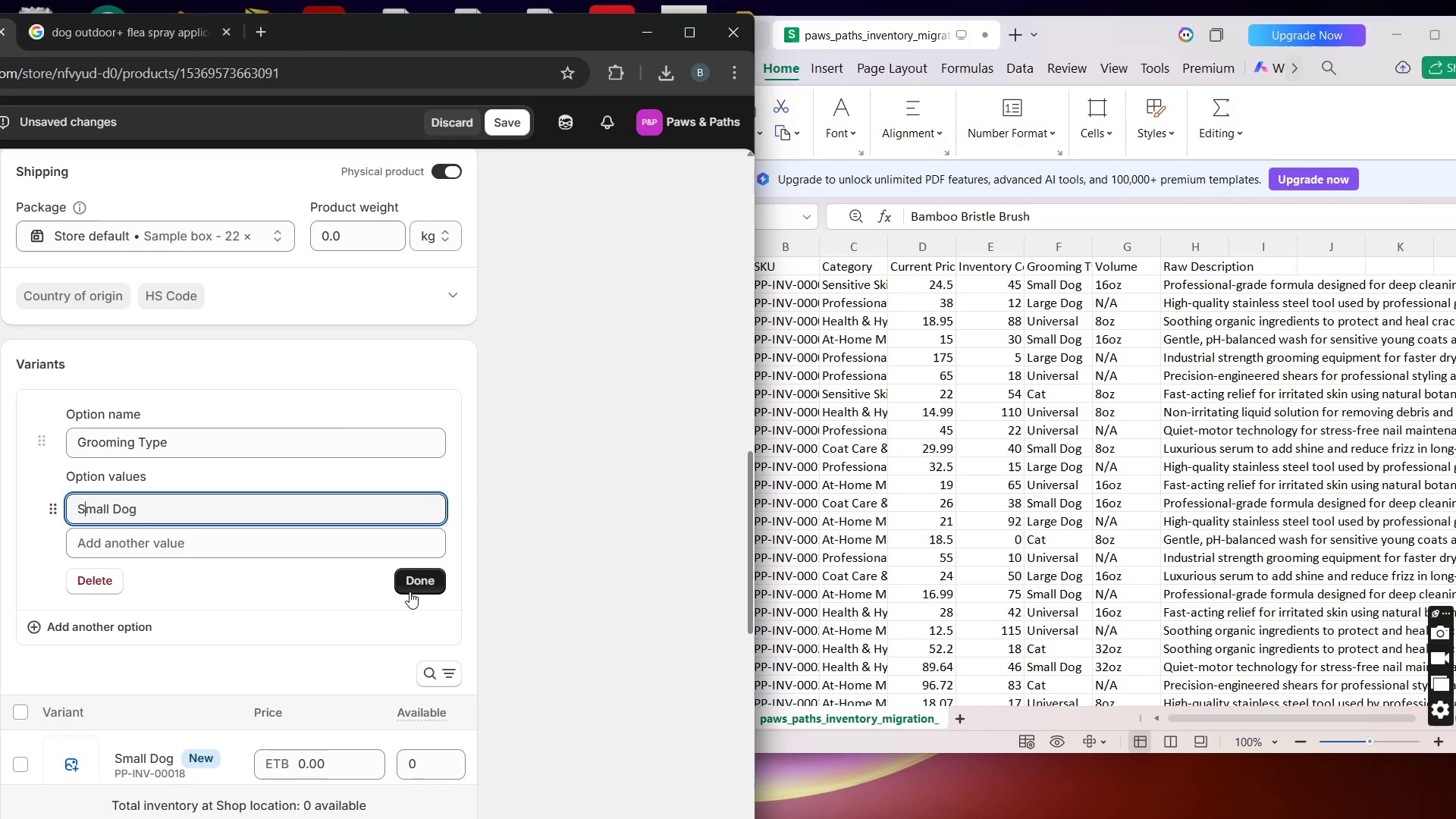 
left_click([411, 588])
 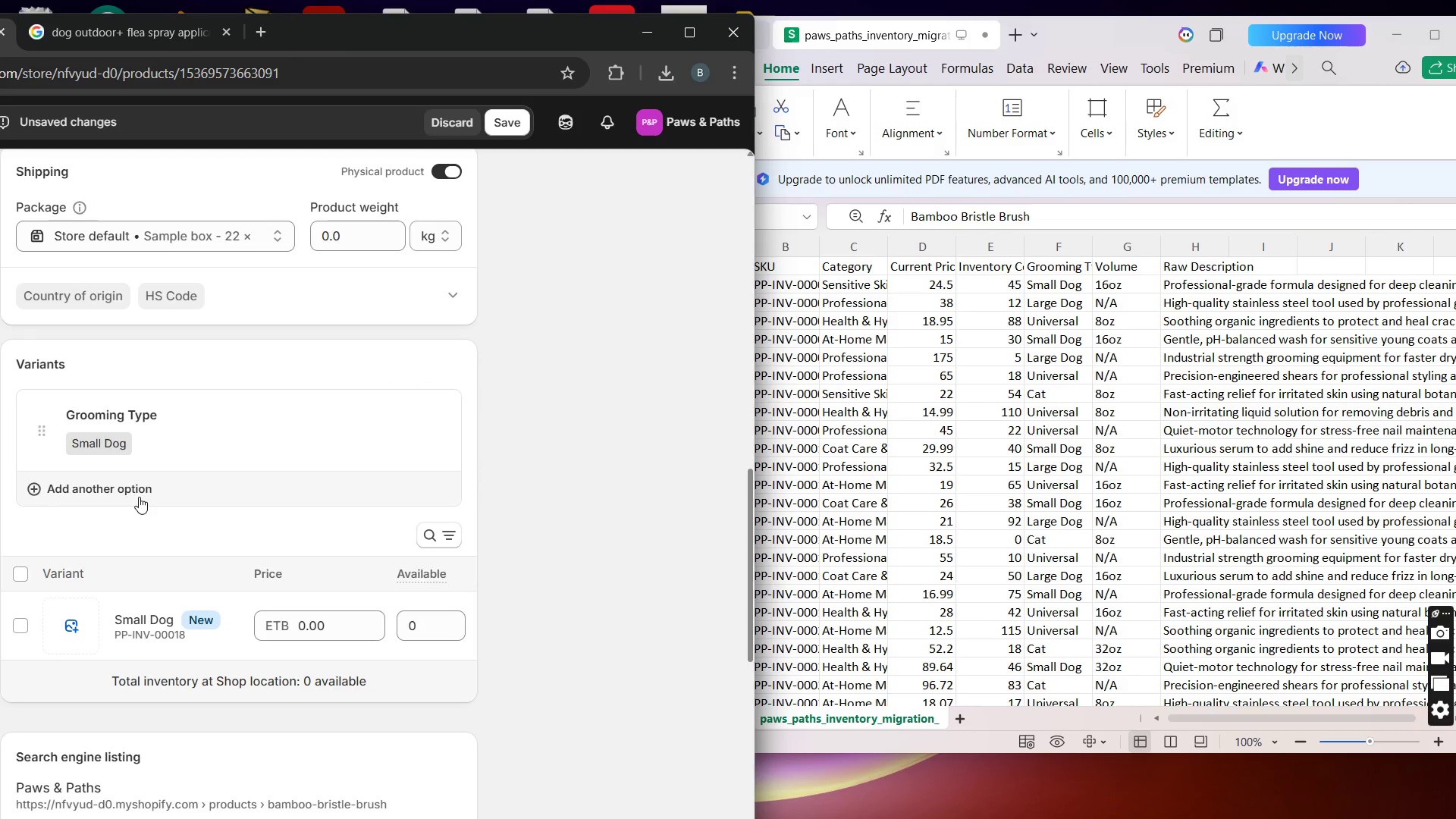 
left_click([139, 496])
 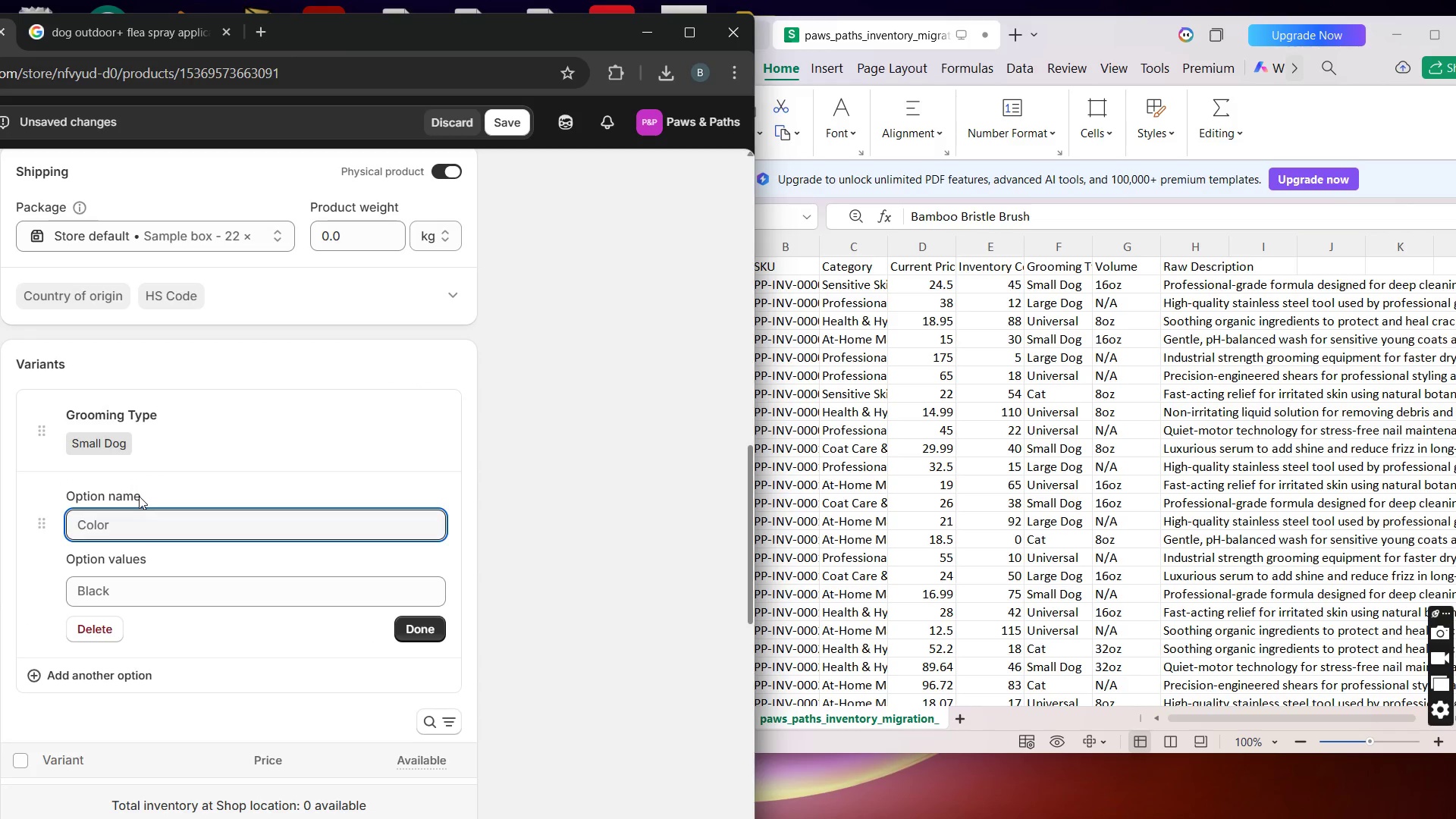 
type(Volume)
 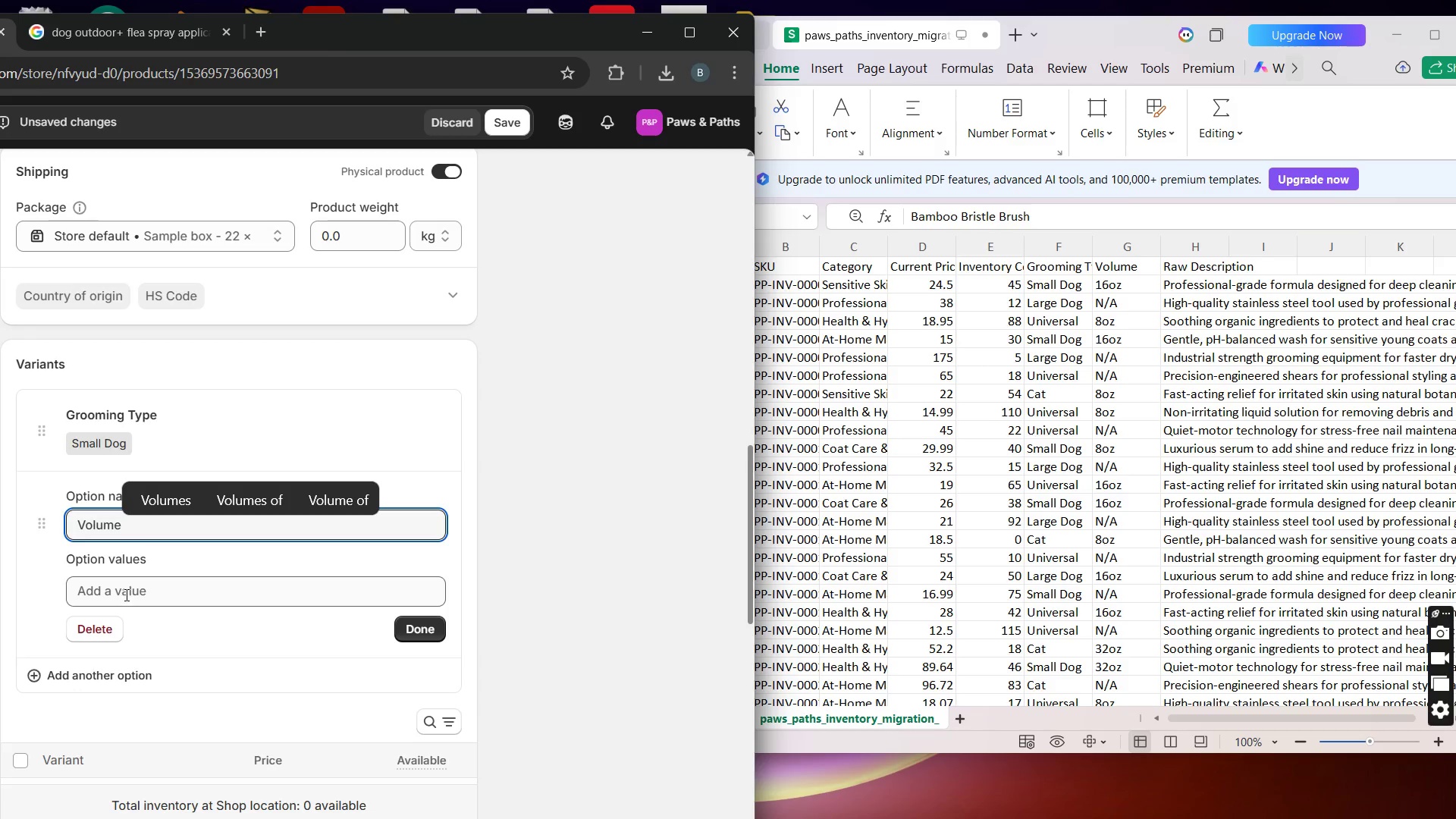 
left_click([125, 595])
 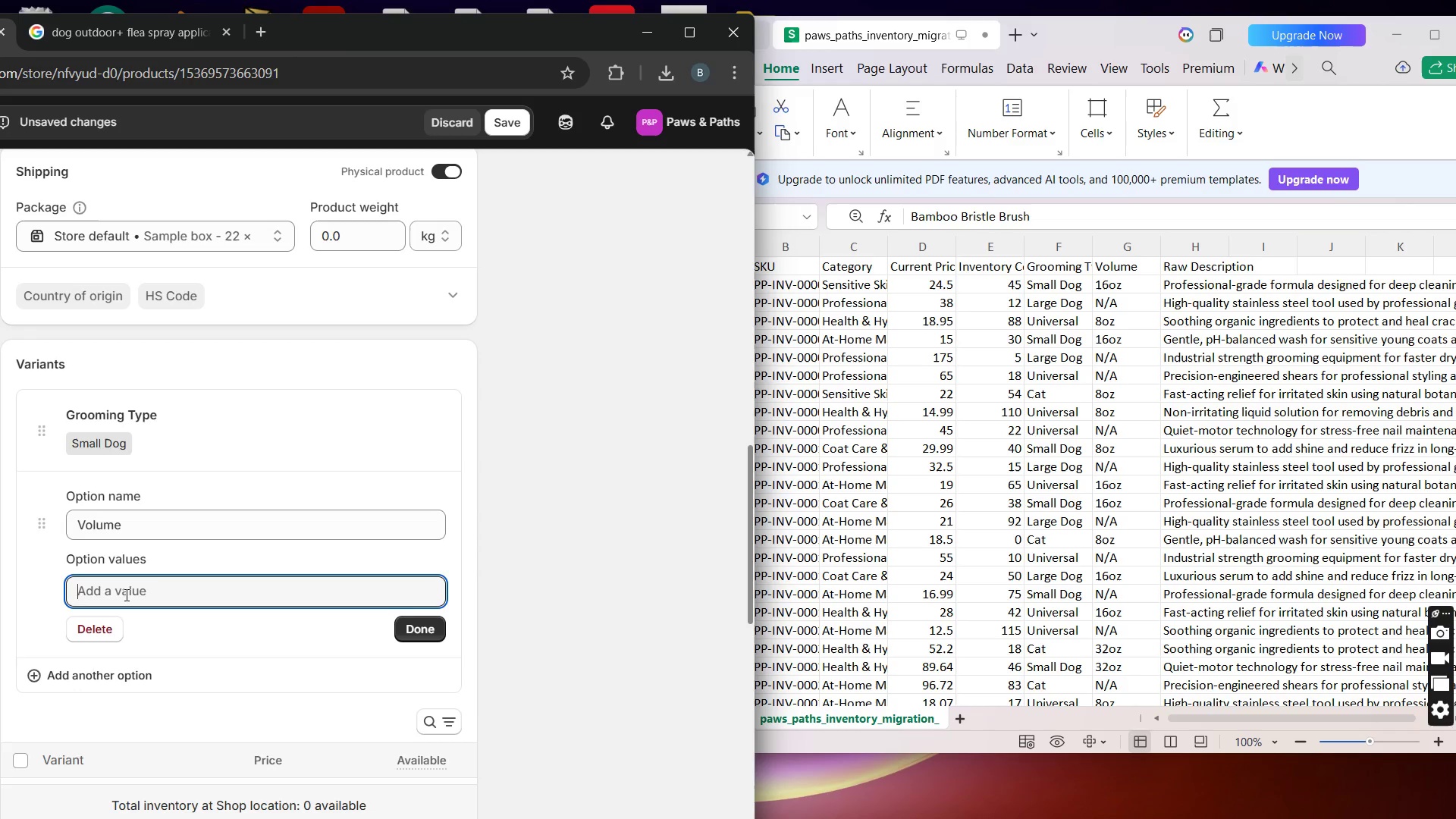 
key(CapsLock)
 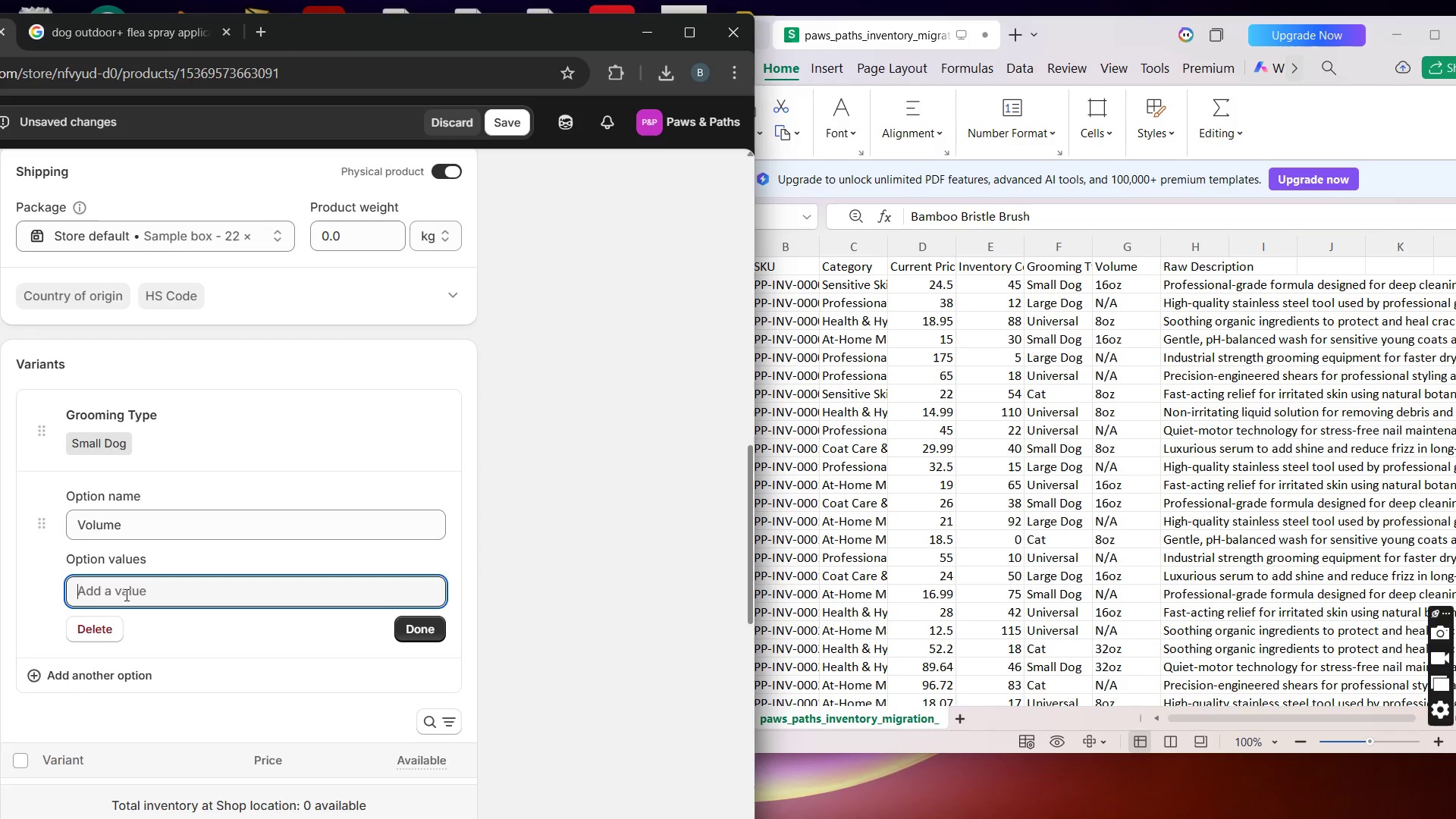 
key(N)
 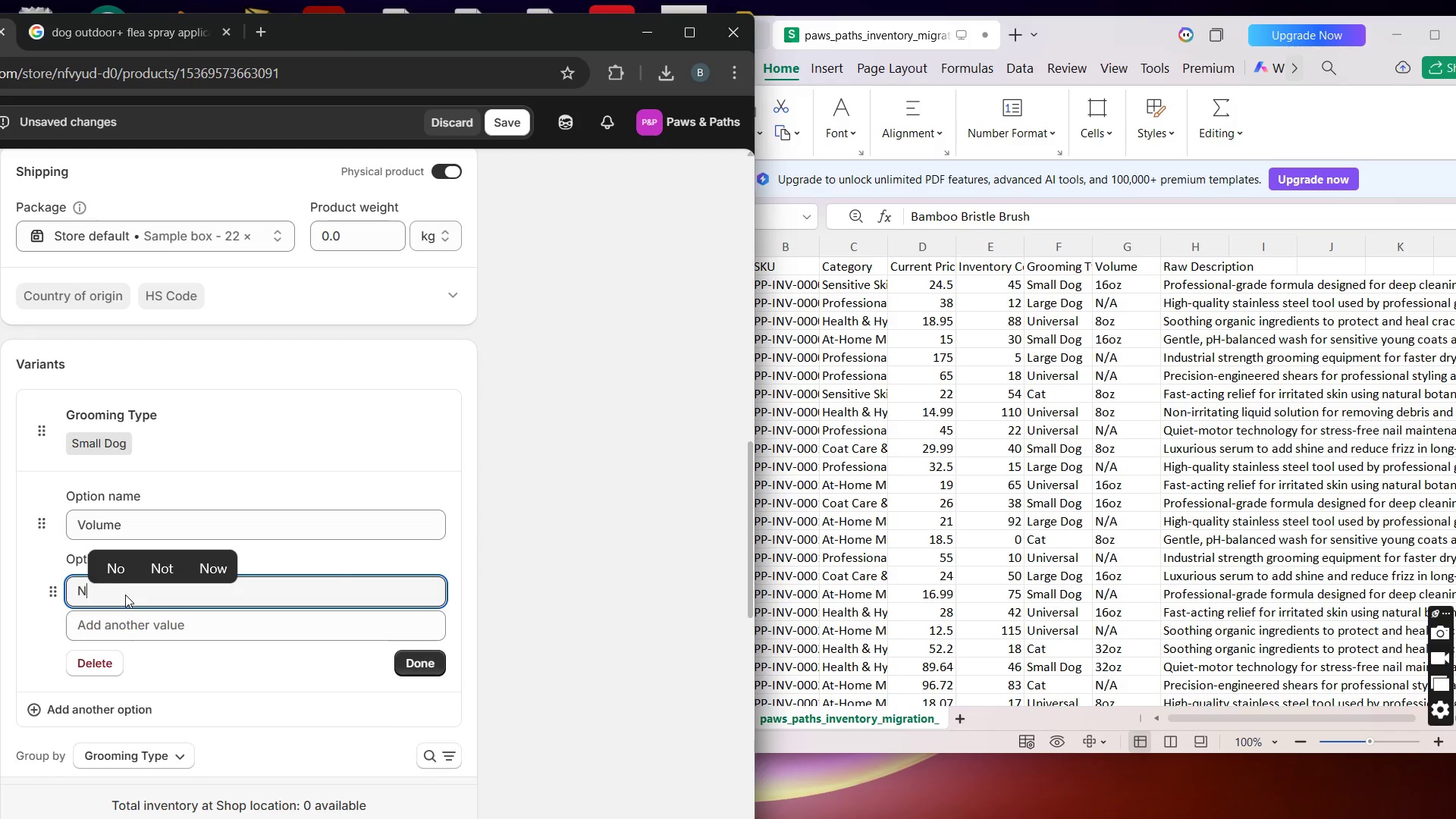 
key(Slash)
 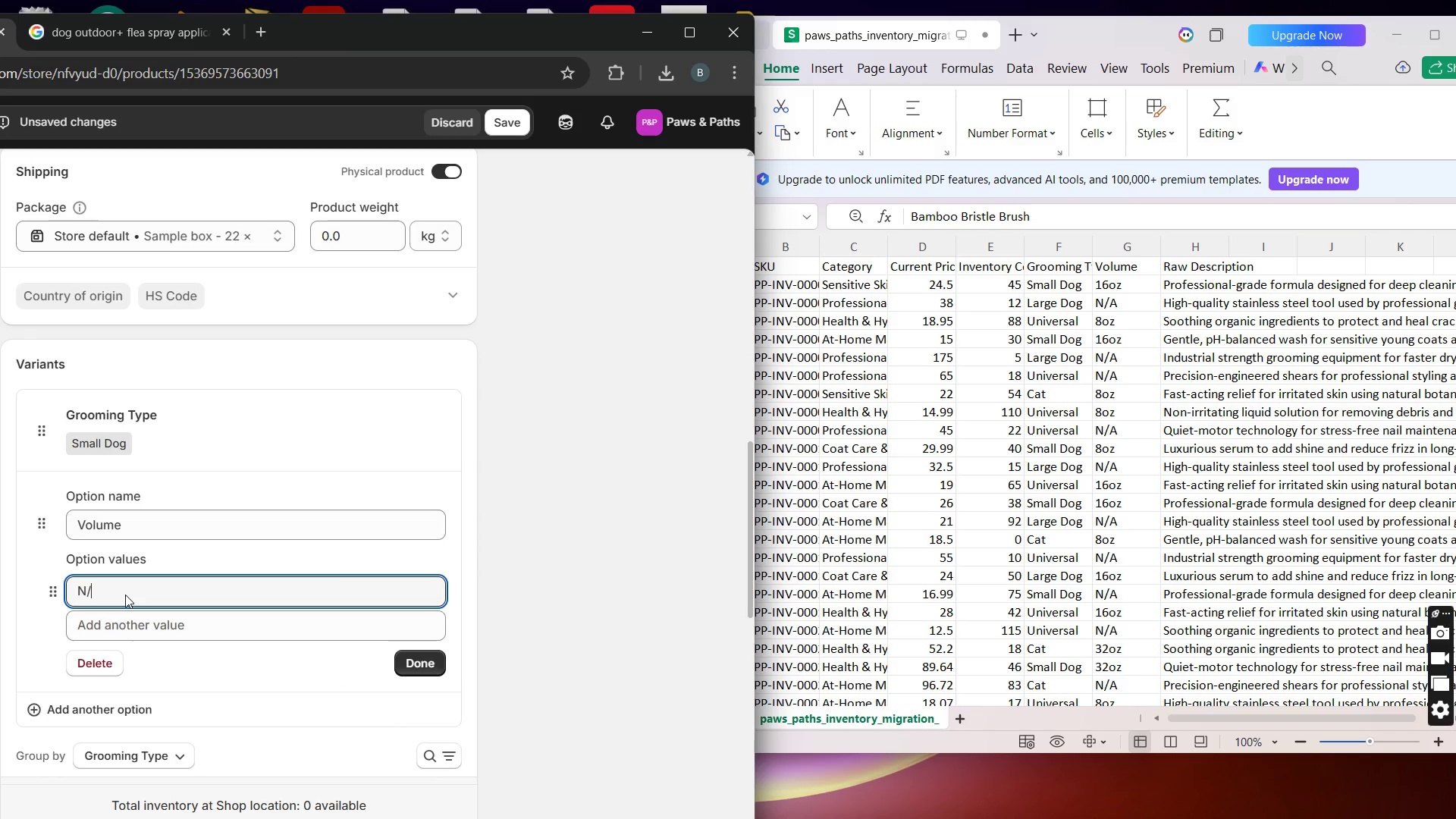 
key(A)
 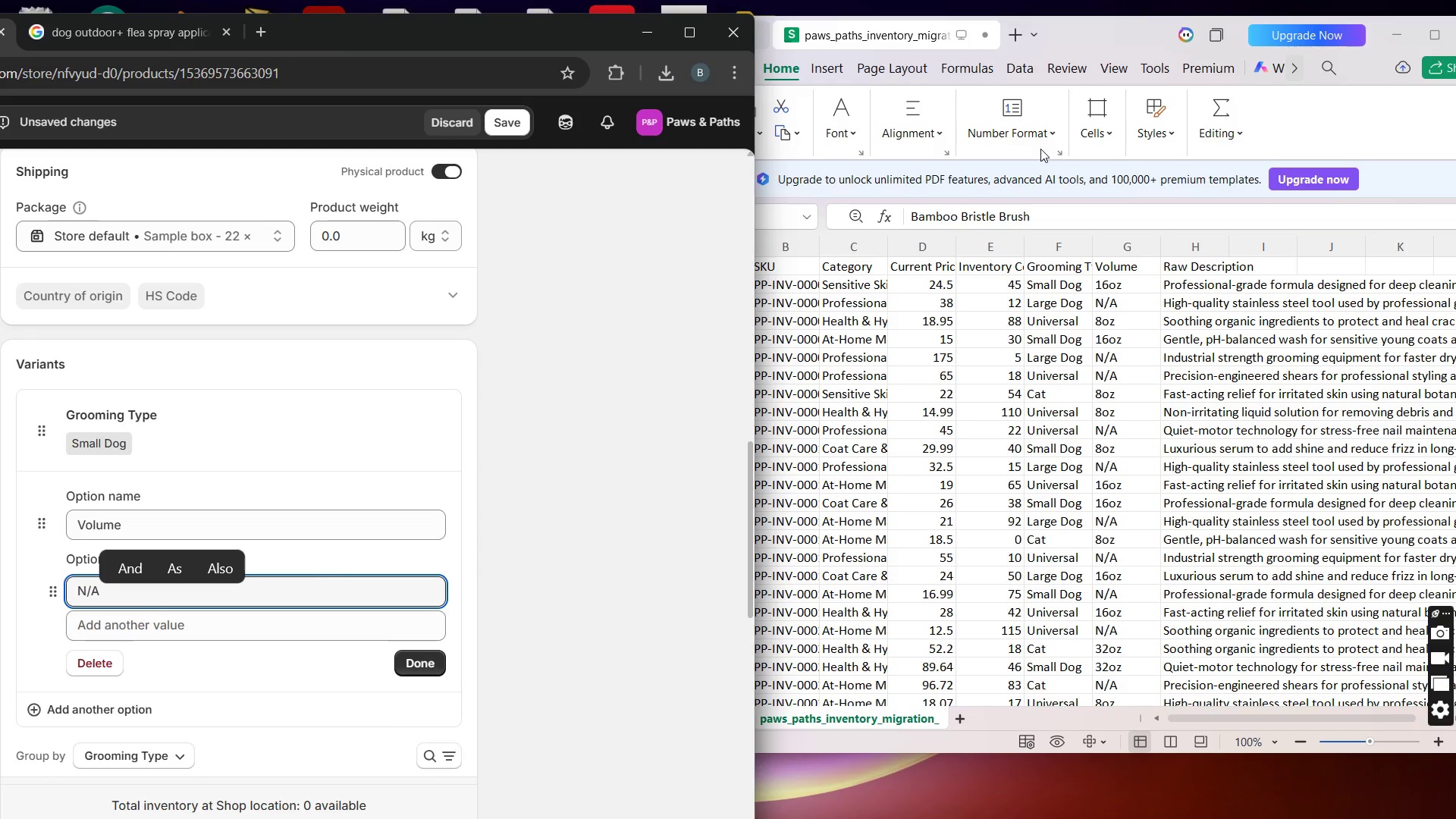 
left_click_drag(start_coordinate=[1105, 1], to_coordinate=[1091, 23])
 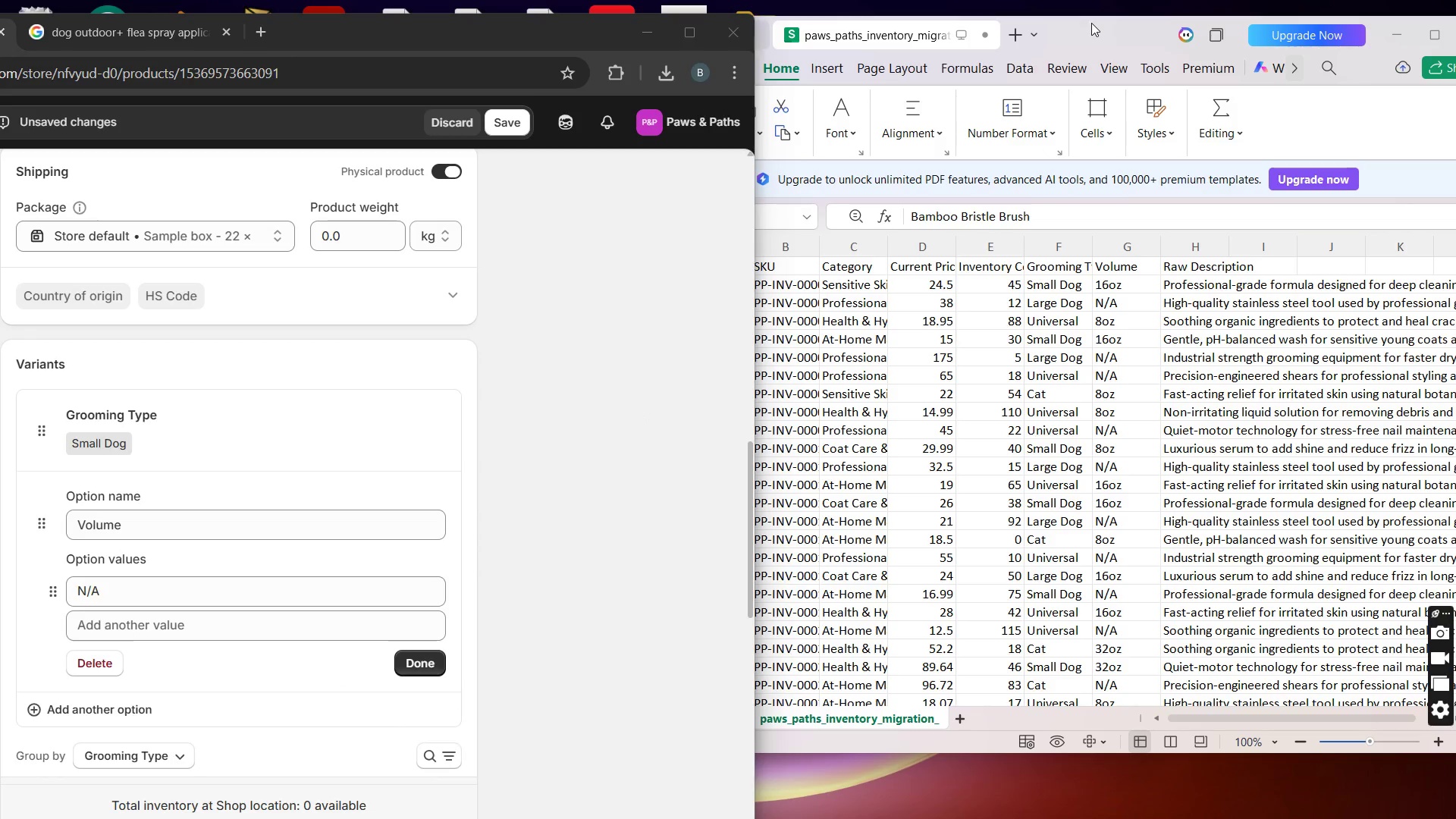 
left_click([1091, 23])
 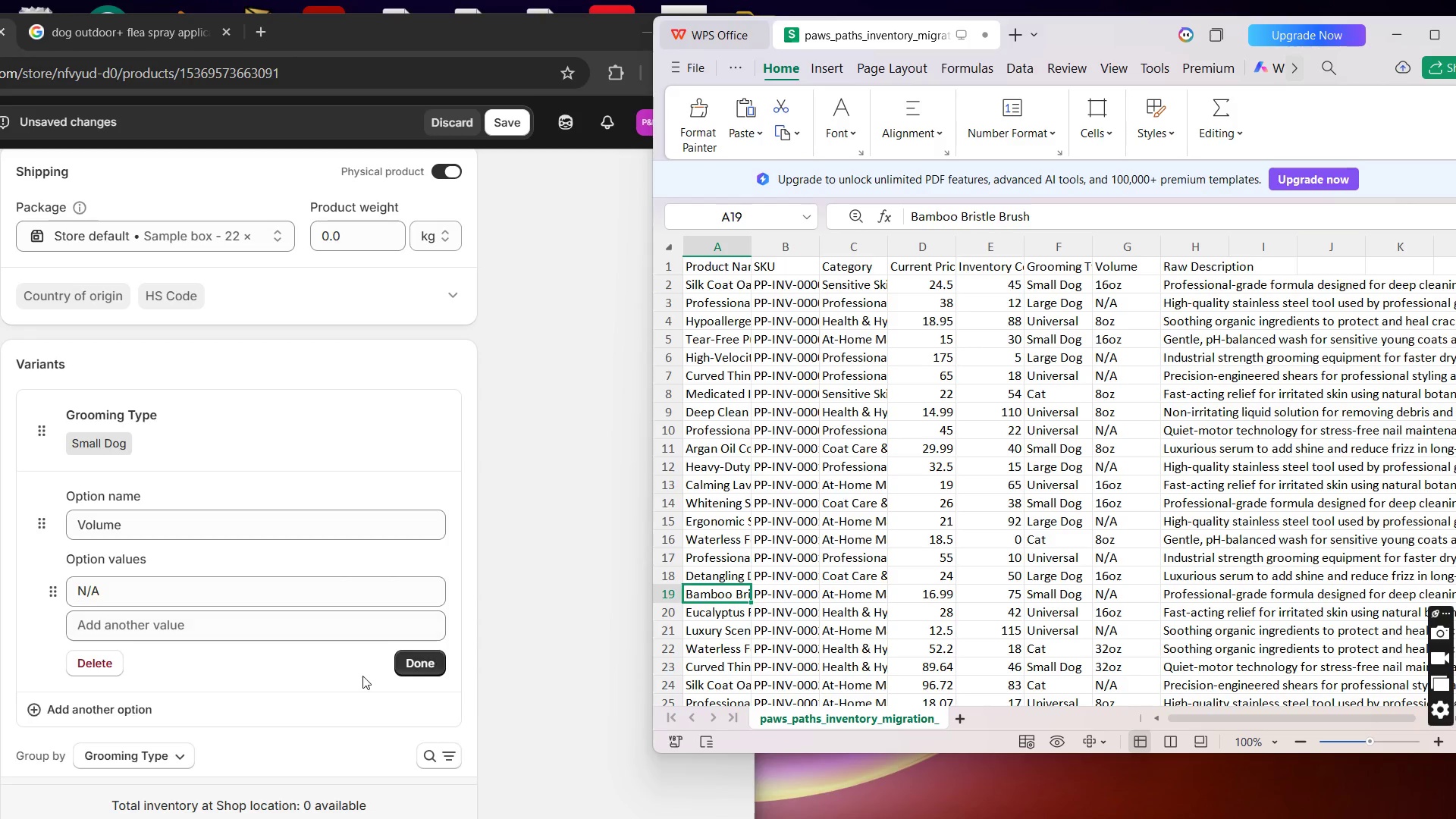 
wait(9.14)
 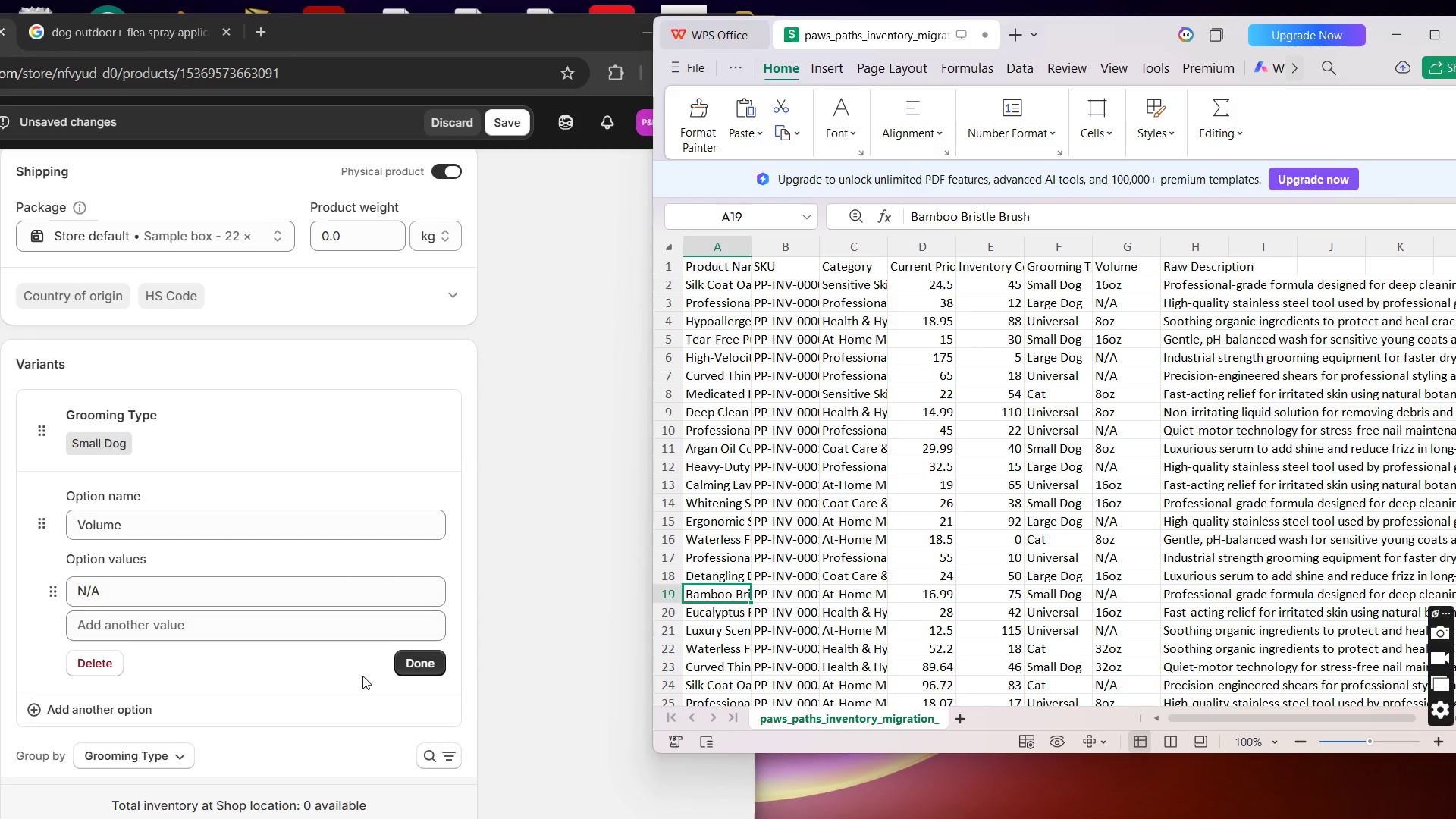 
left_click([999, 596])
 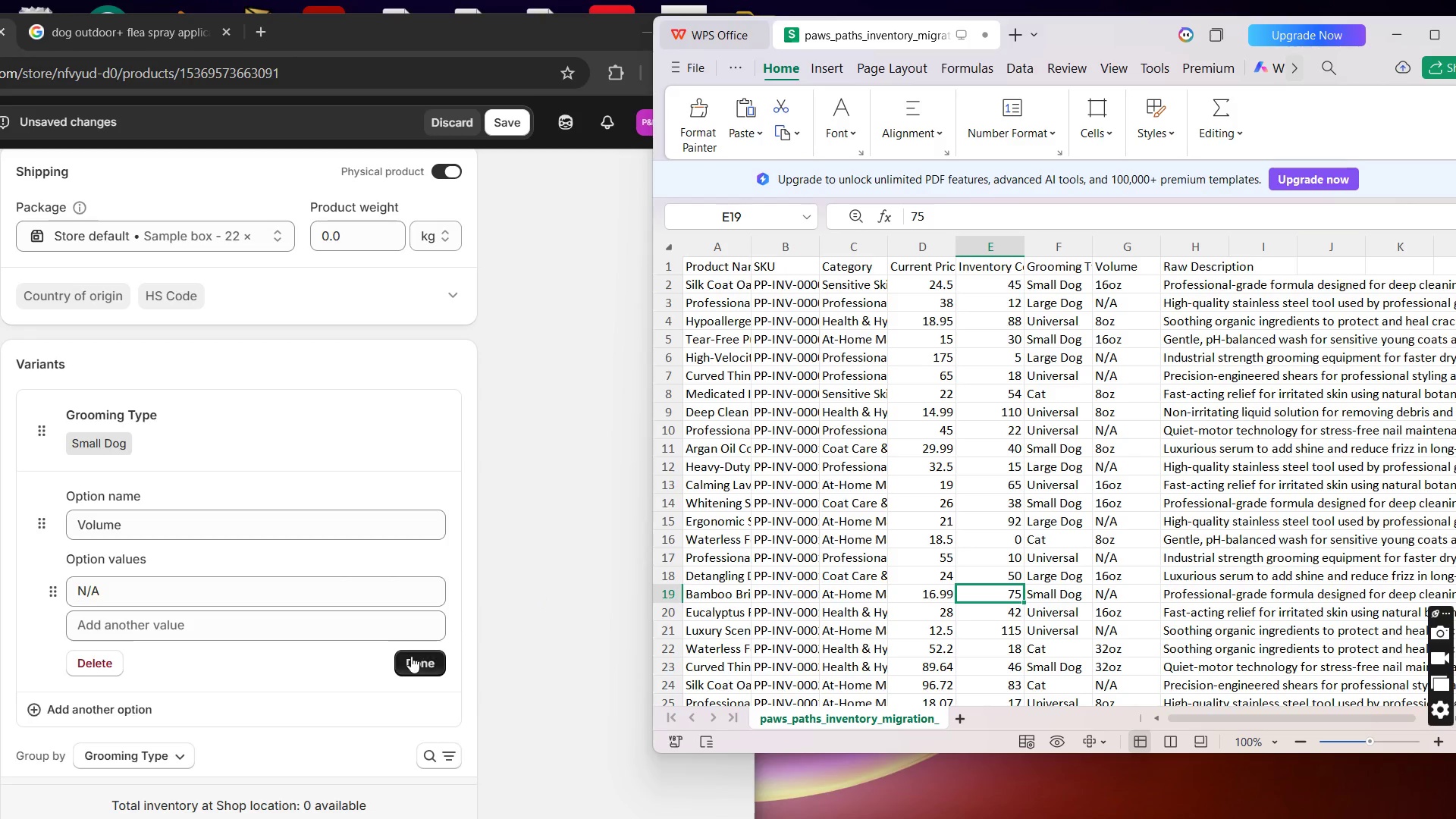 
left_click([409, 657])
 